 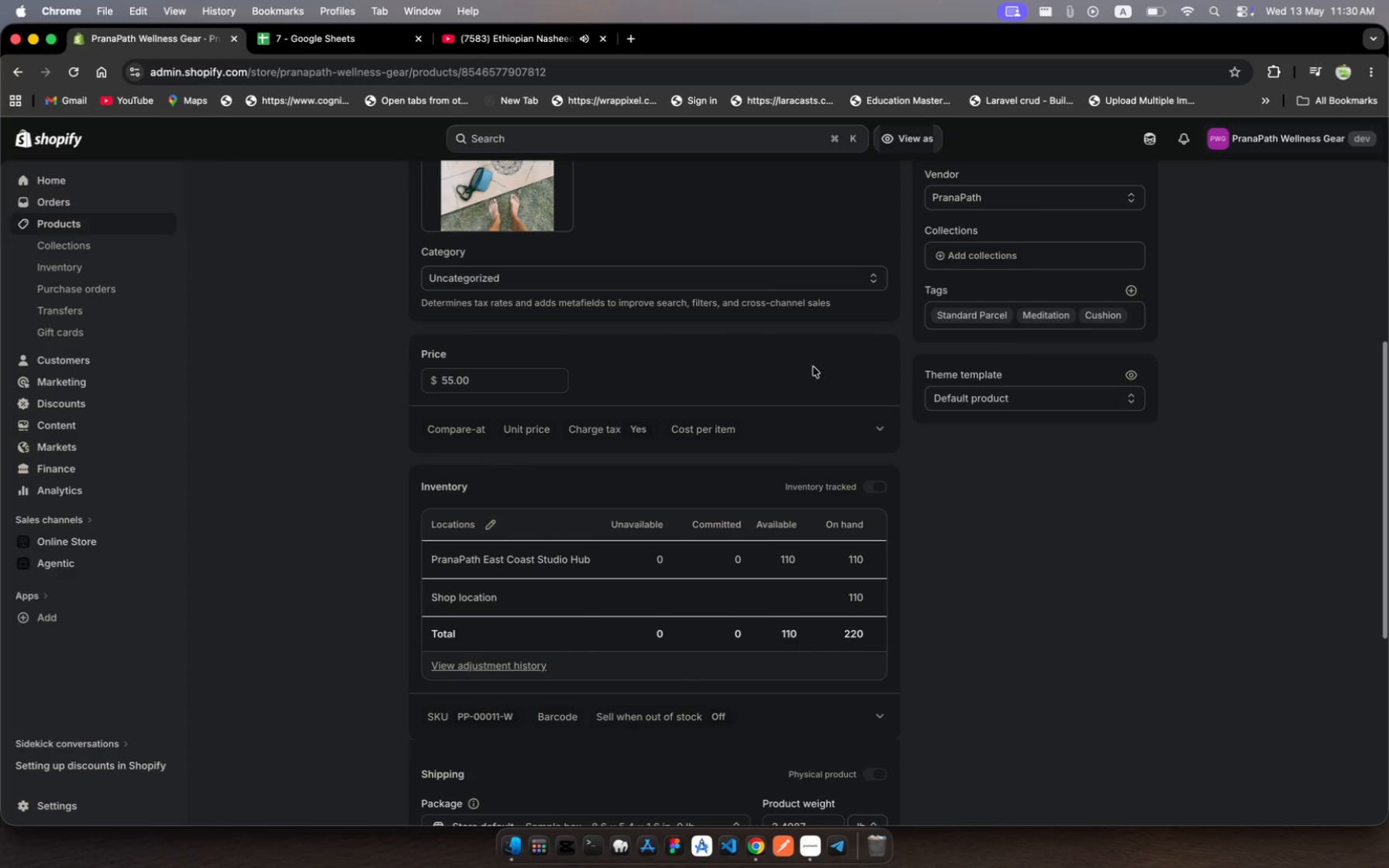 
scroll: coordinate [813, 367], scroll_direction: up, amount: 147.0
 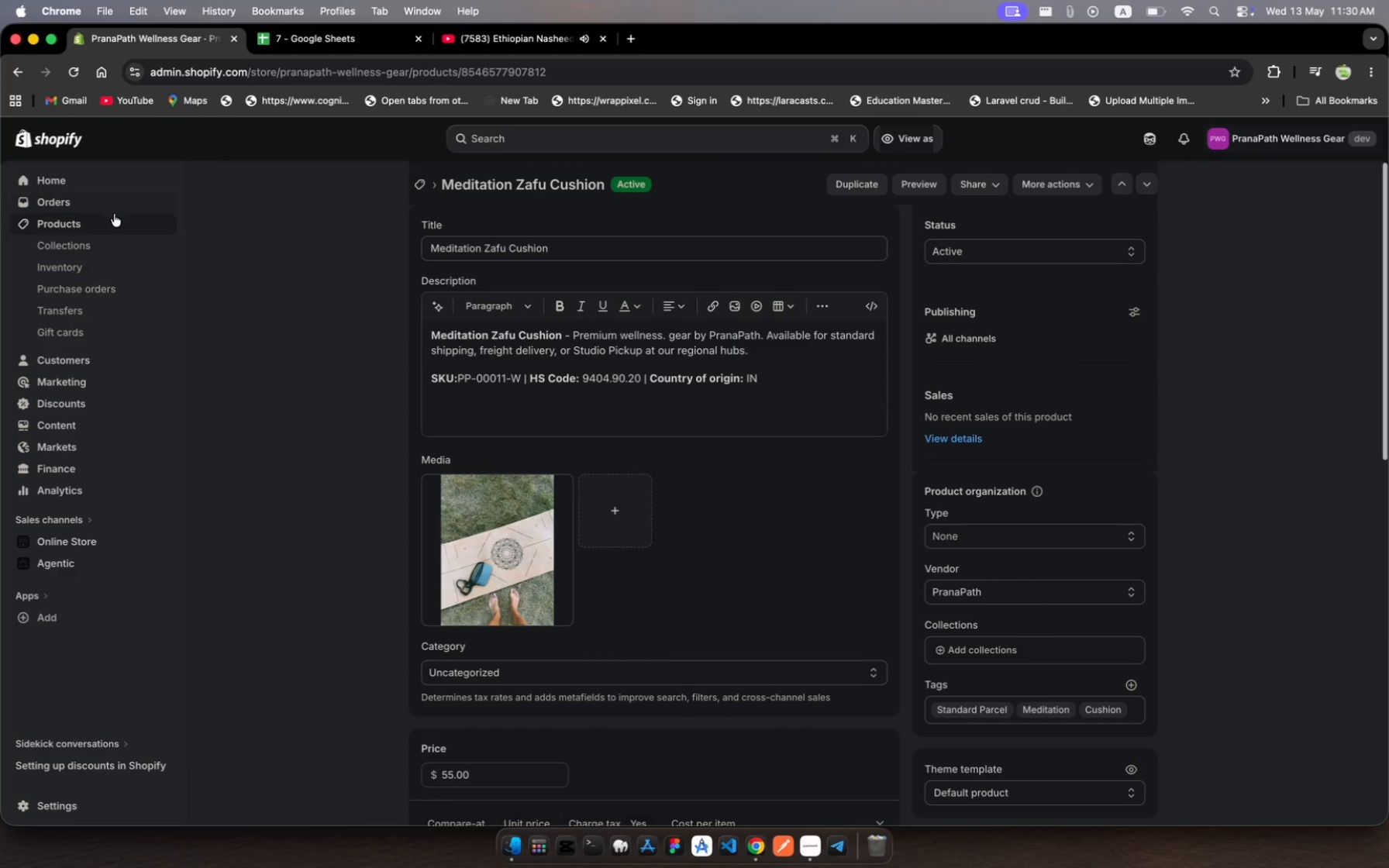 
left_click([118, 226])
 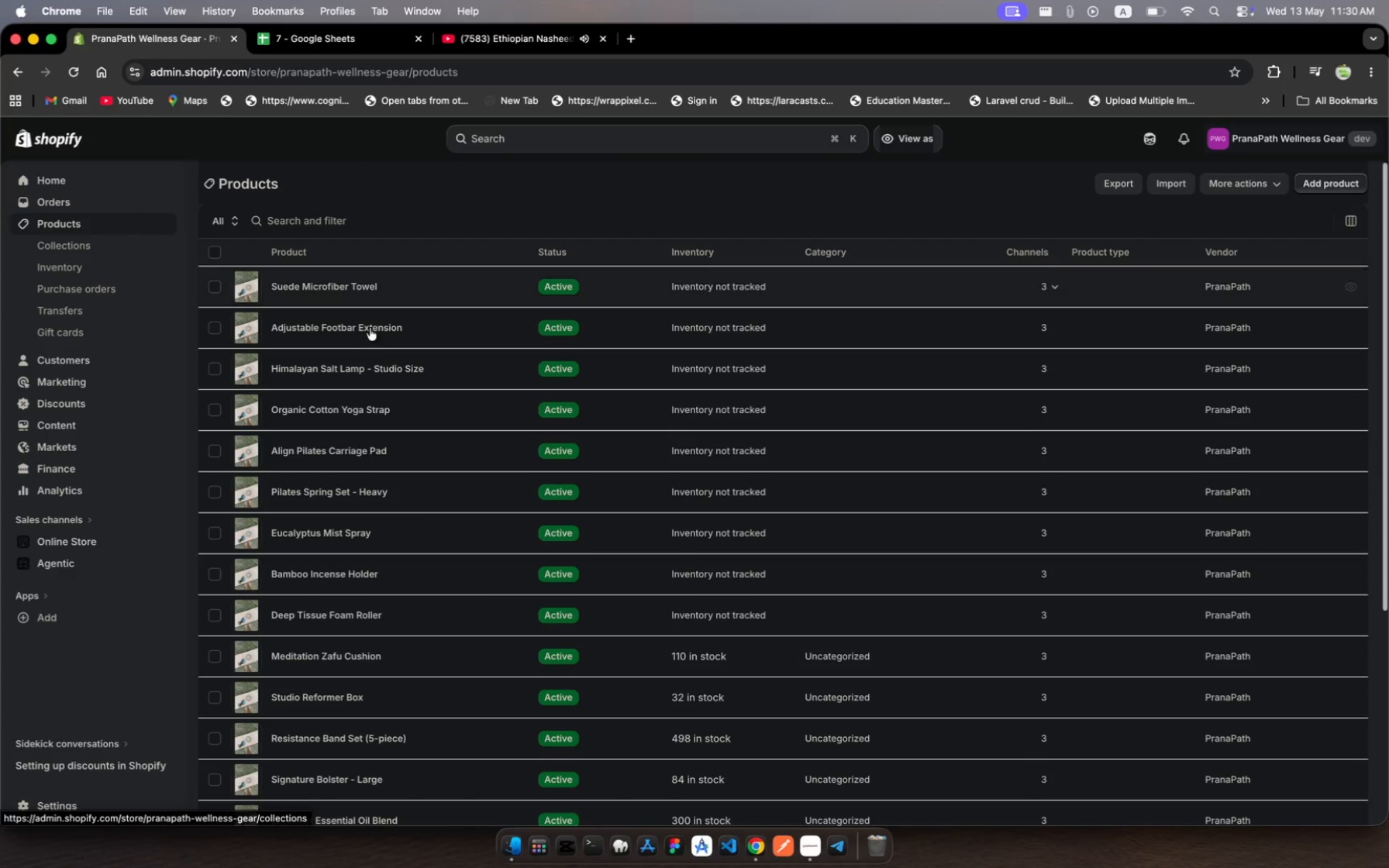 
wait(6.11)
 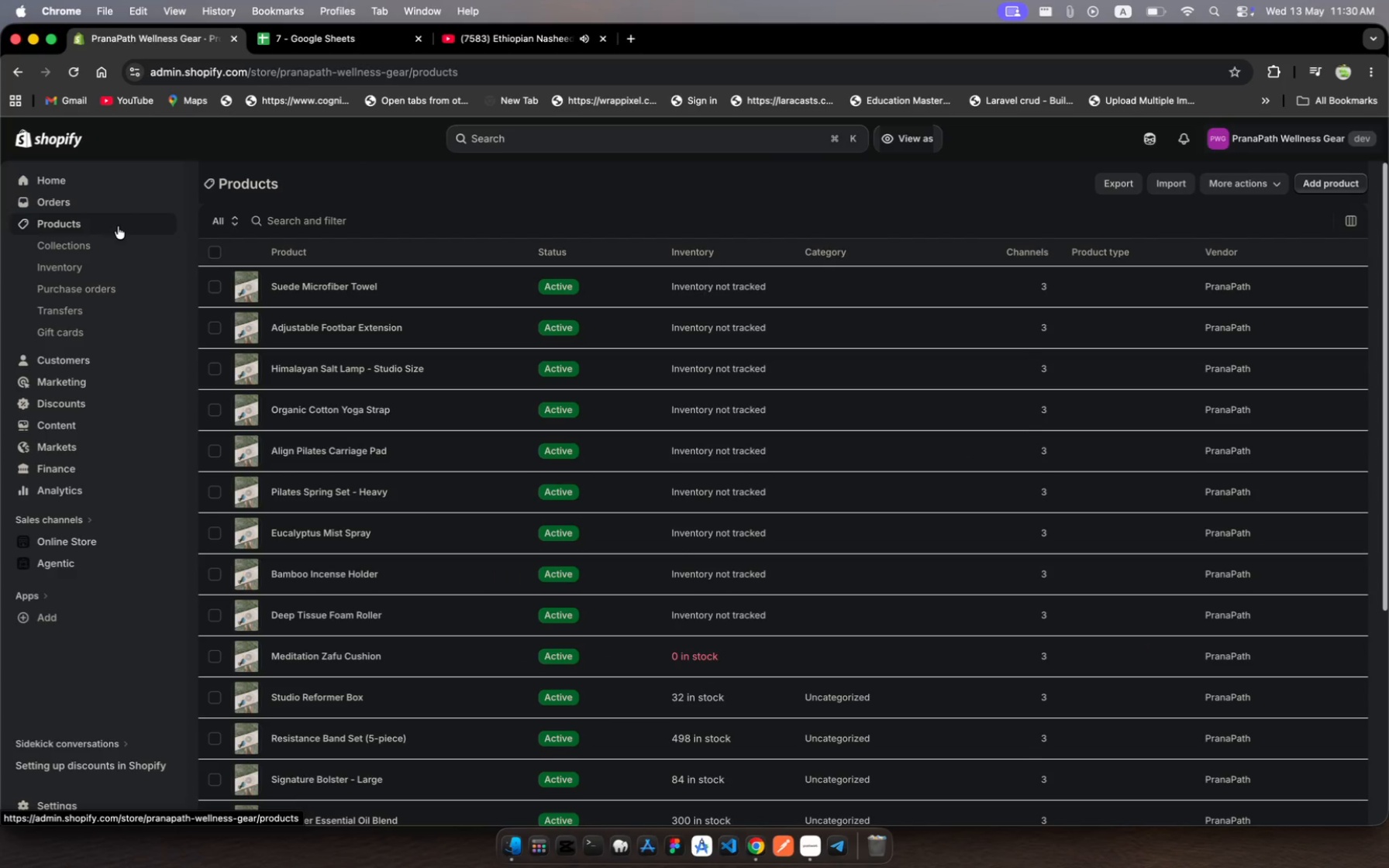 
scroll: coordinate [755, 461], scroll_direction: down, amount: 8.0
 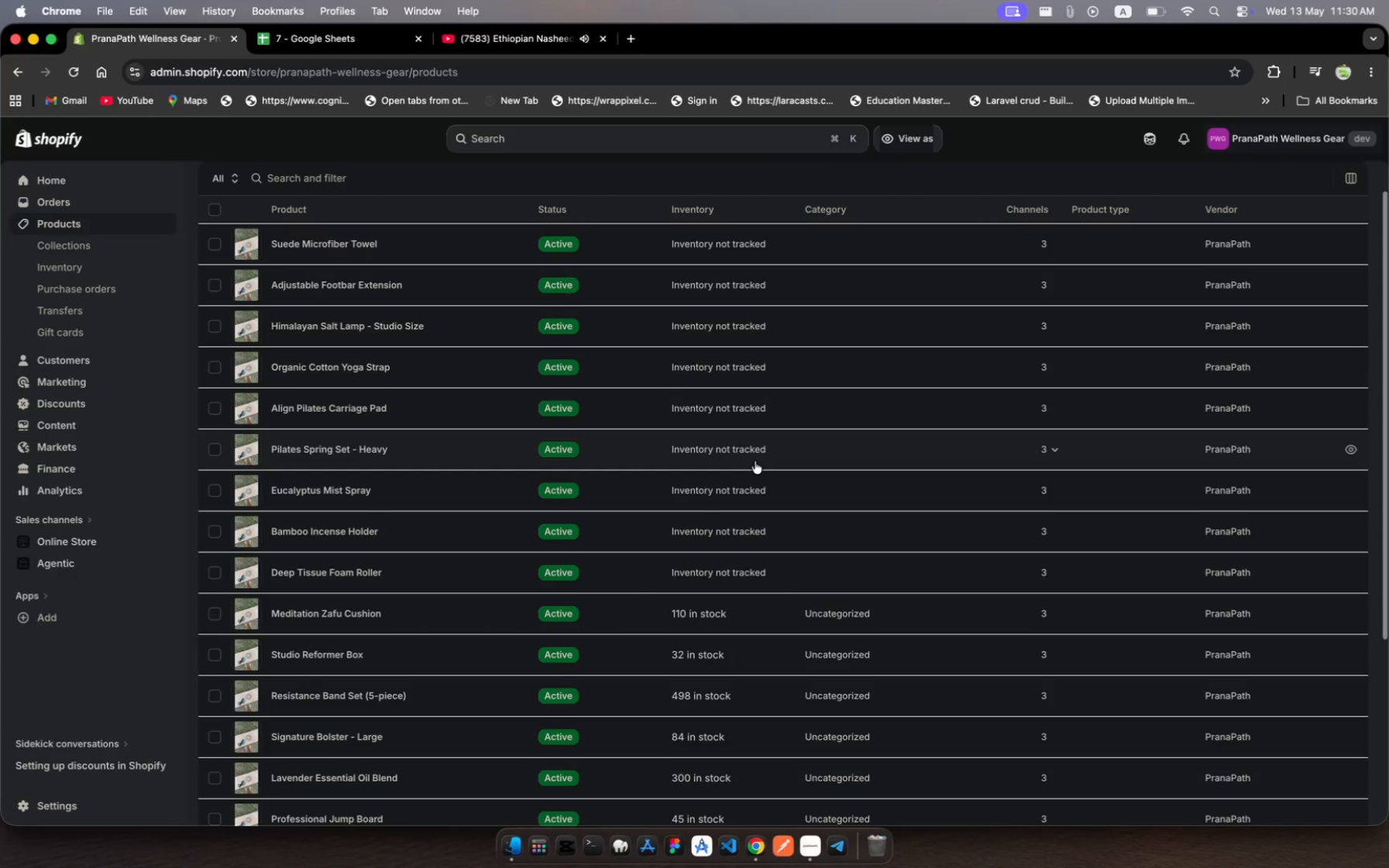 
left_click([832, 571])
 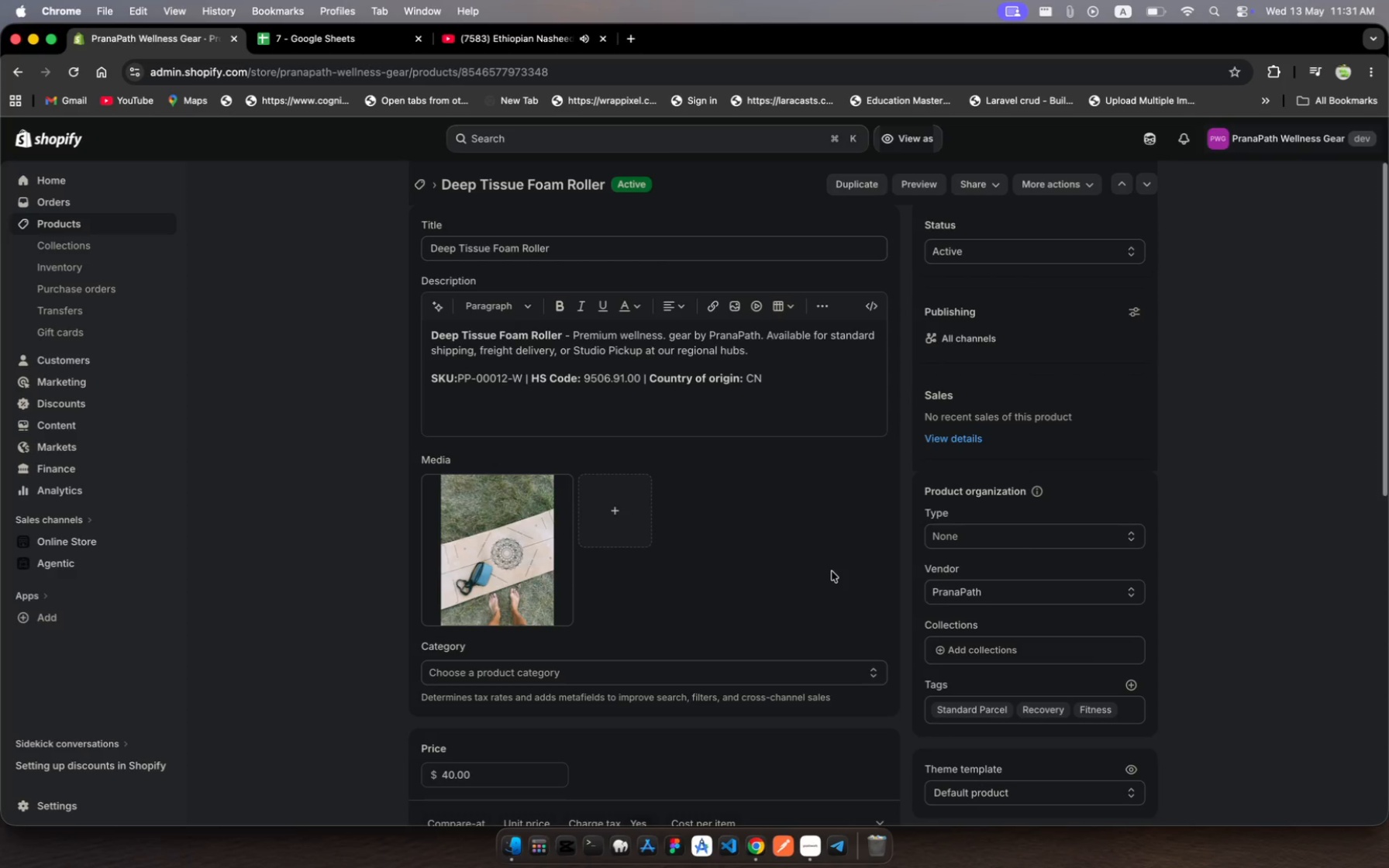 
wait(32.21)
 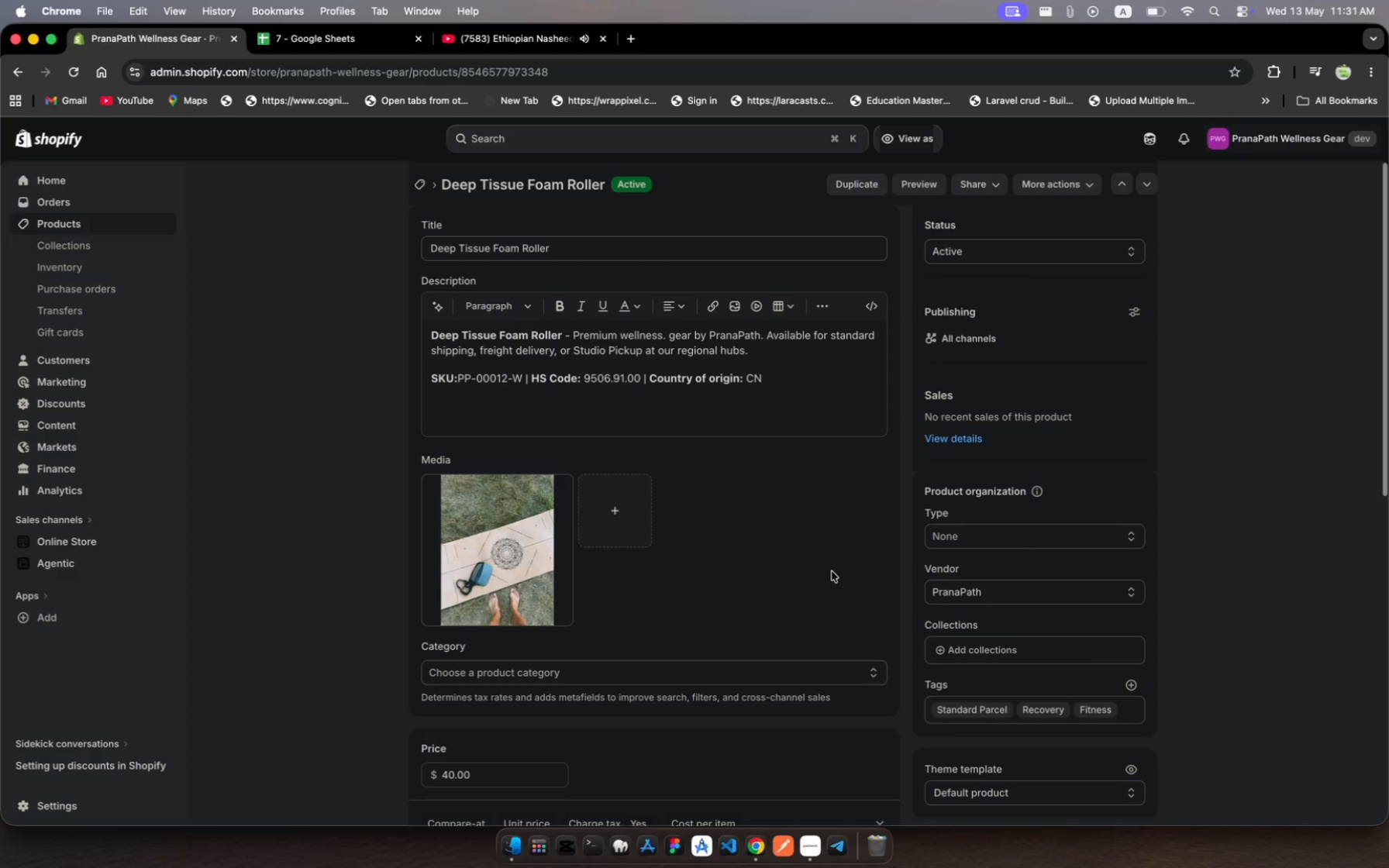 
scroll: coordinate [832, 571], scroll_direction: down, amount: 18.0
 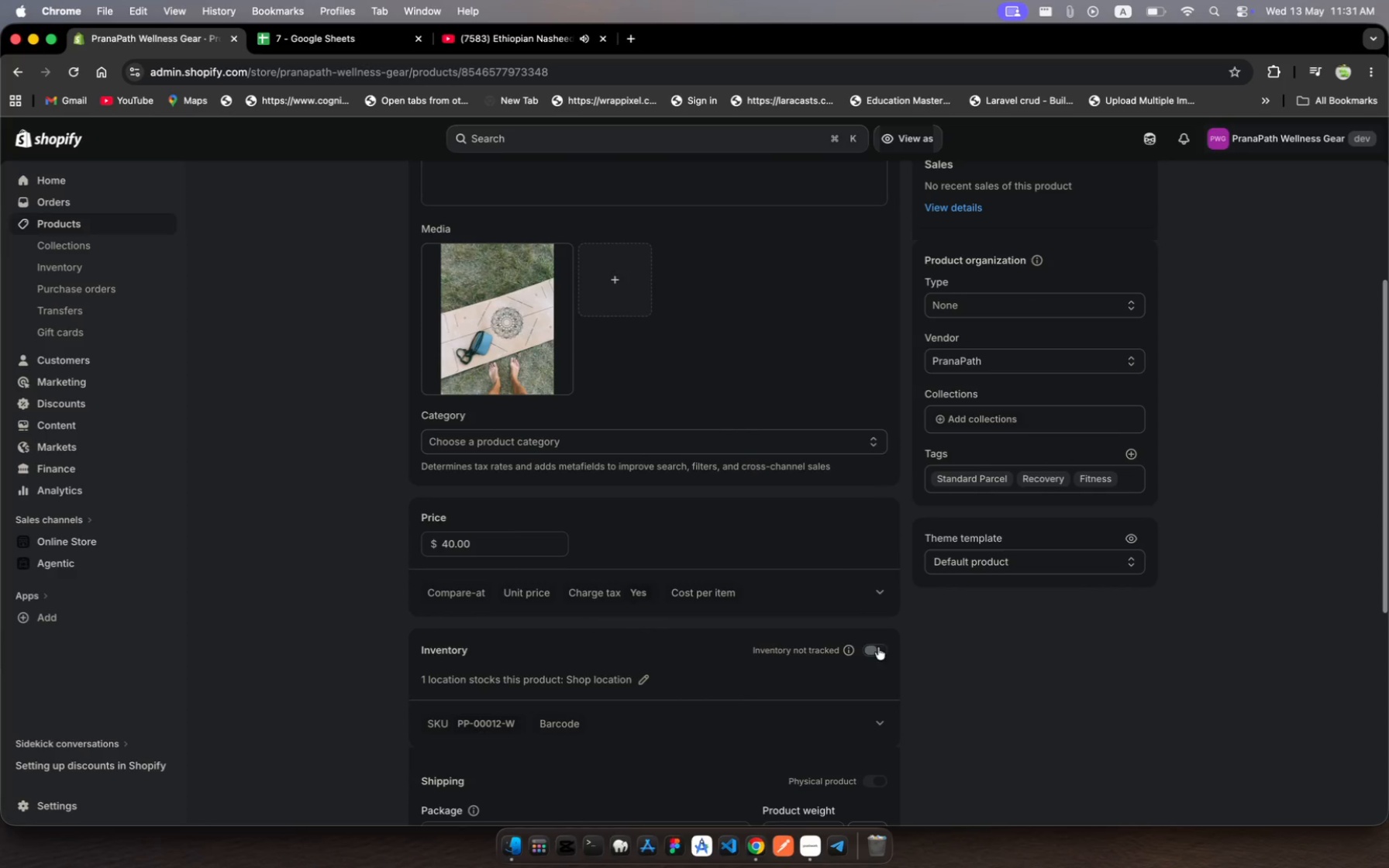 
left_click([883, 653])
 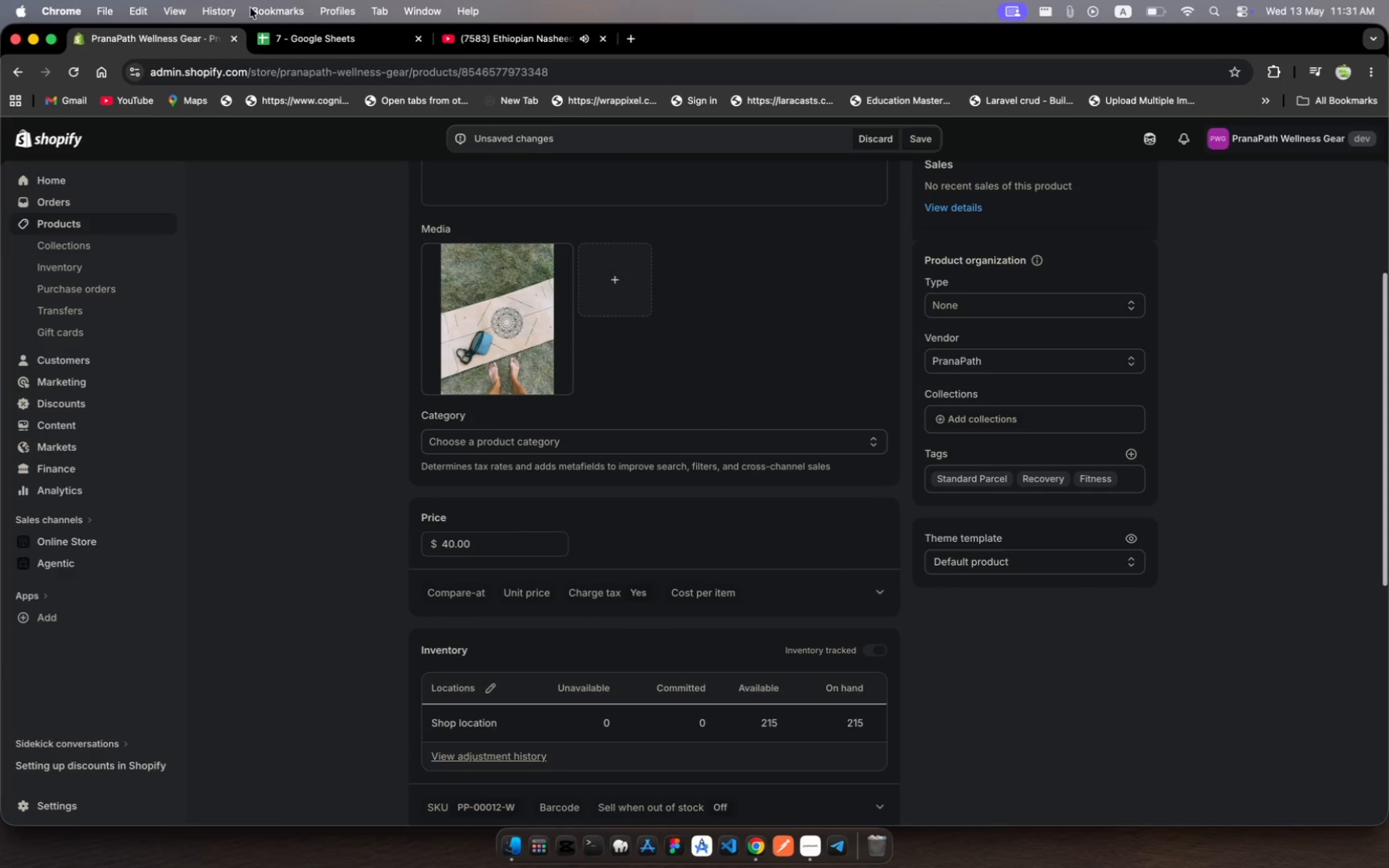 
left_click([299, 36])
 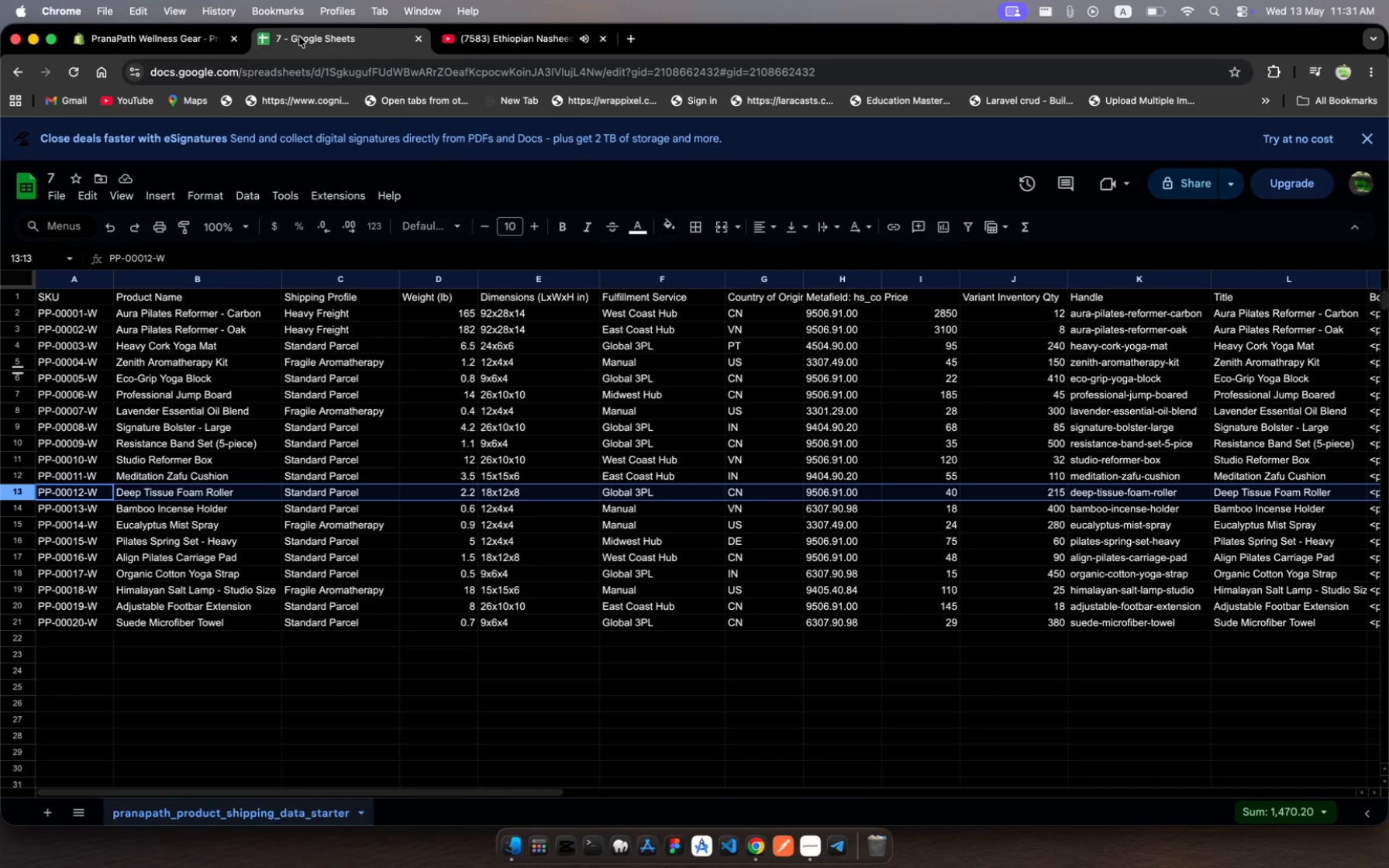 
left_click([105, 33])
 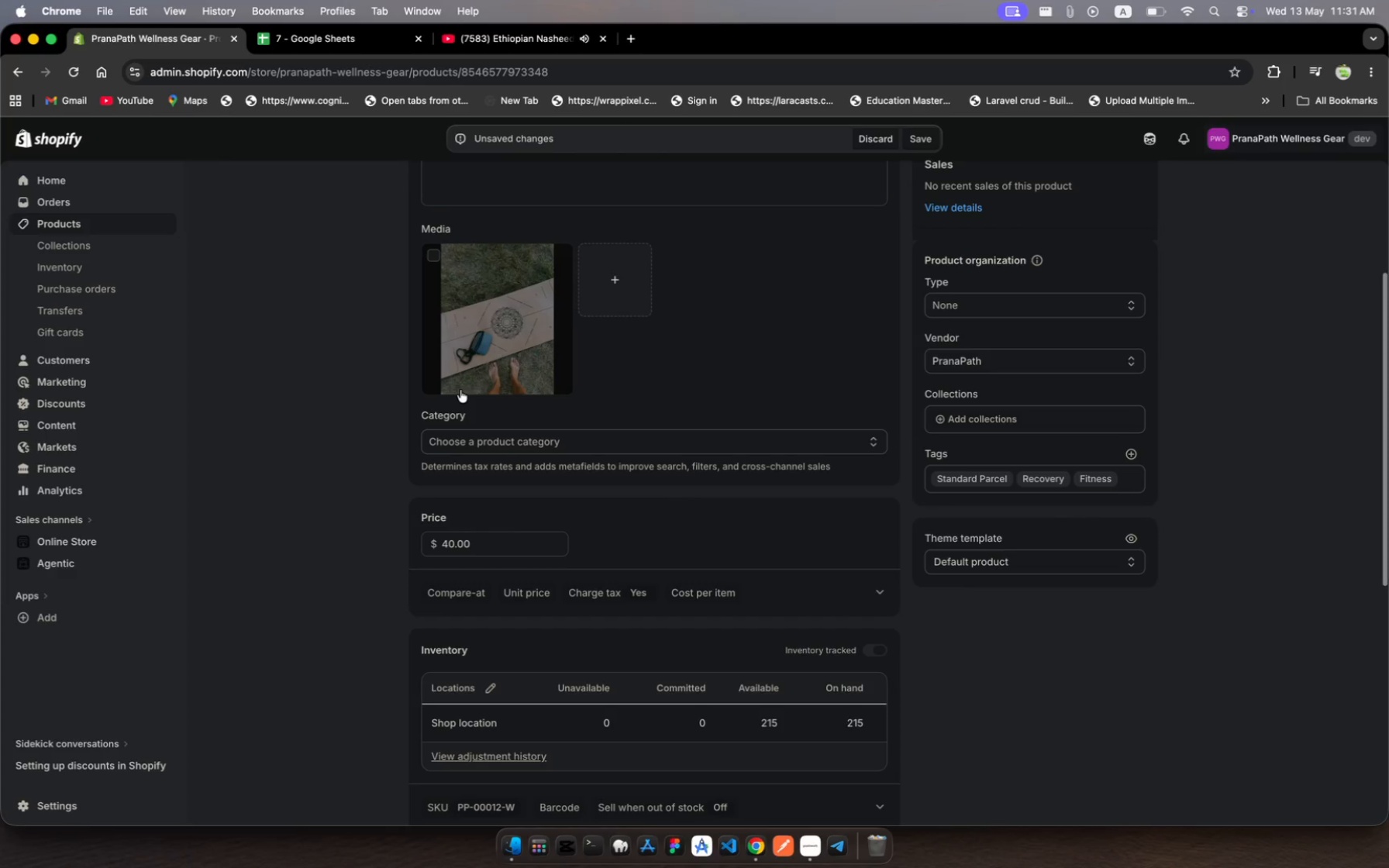 
wait(23.8)
 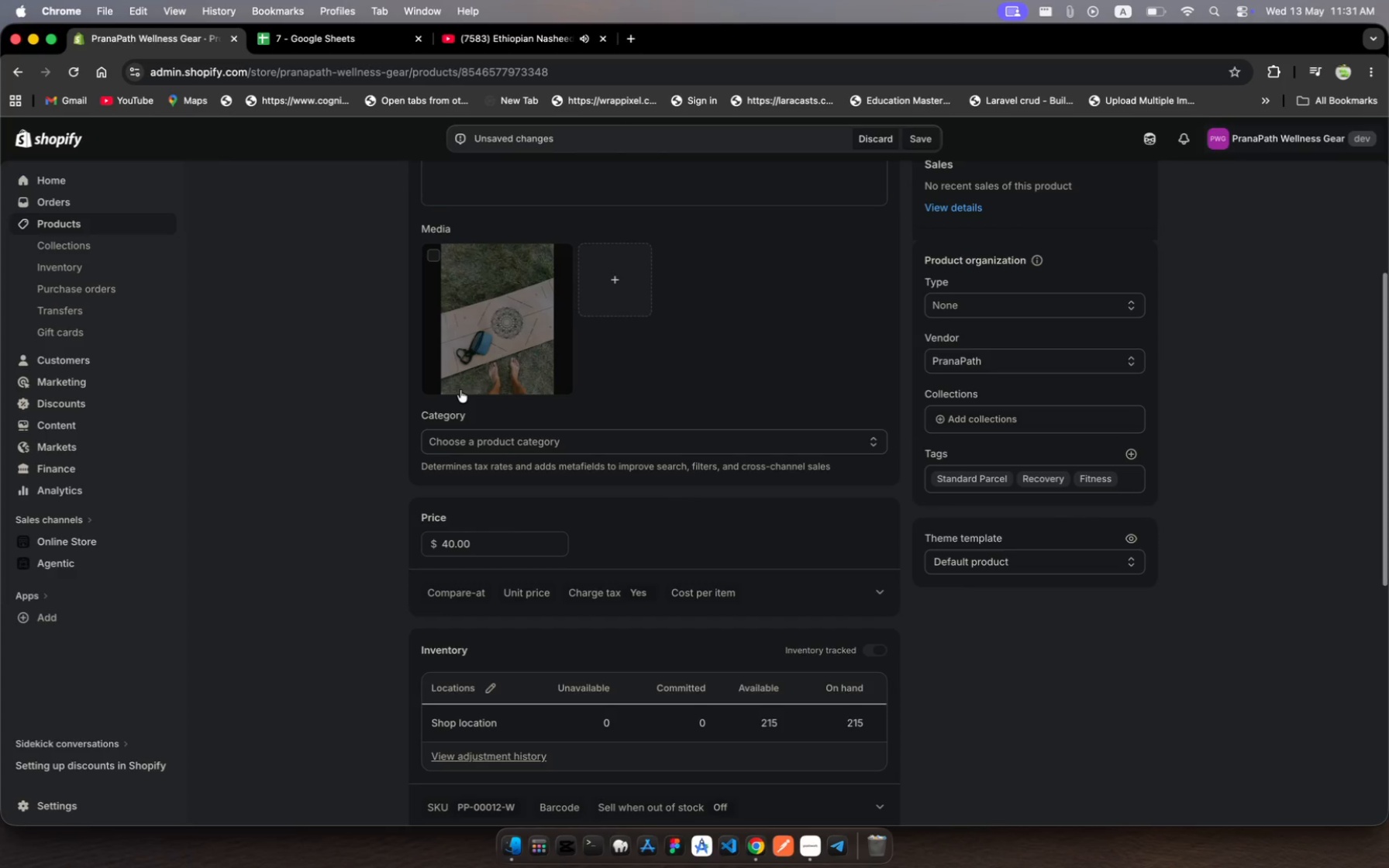 
left_click([308, 43])
 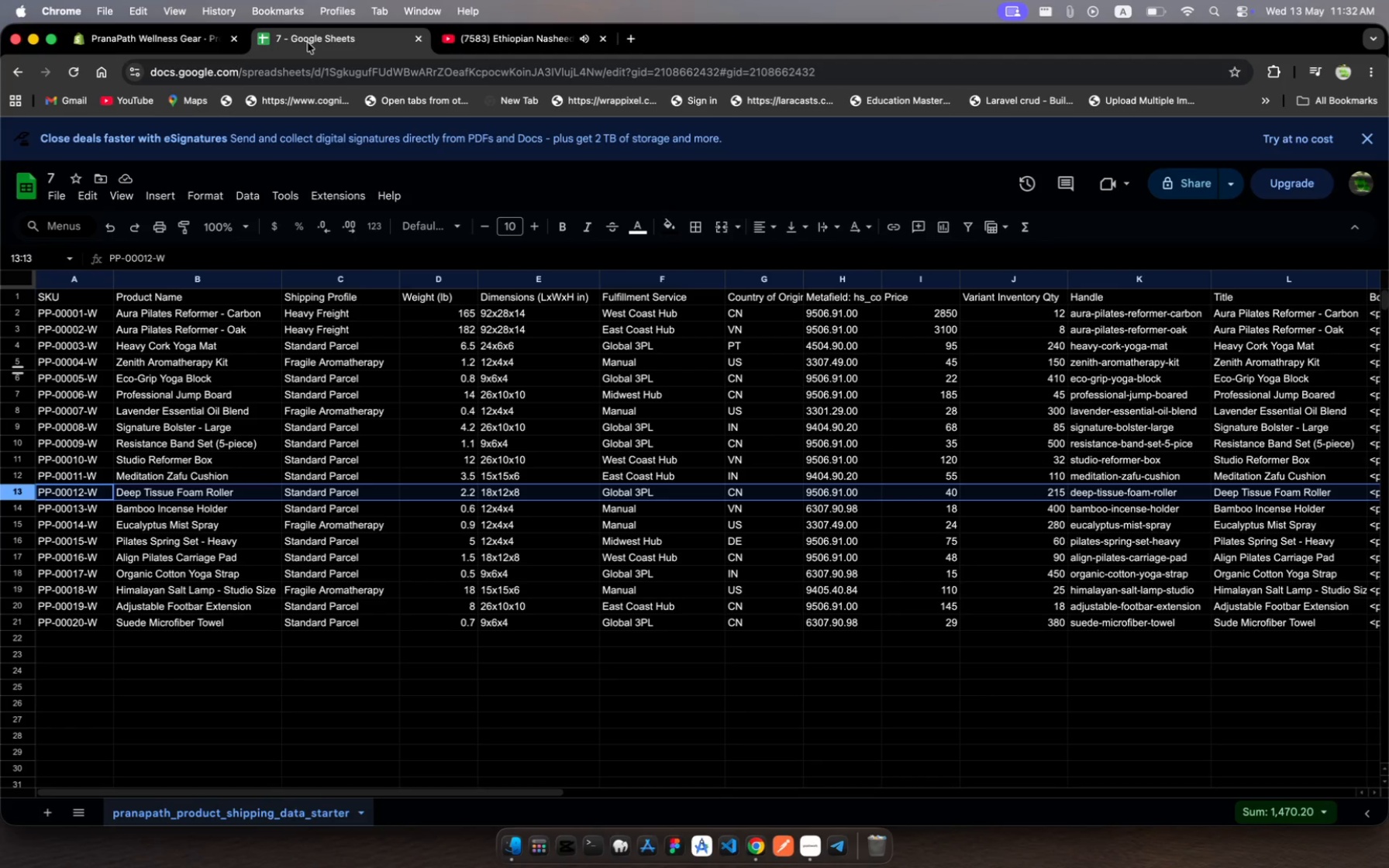 
wait(6.97)
 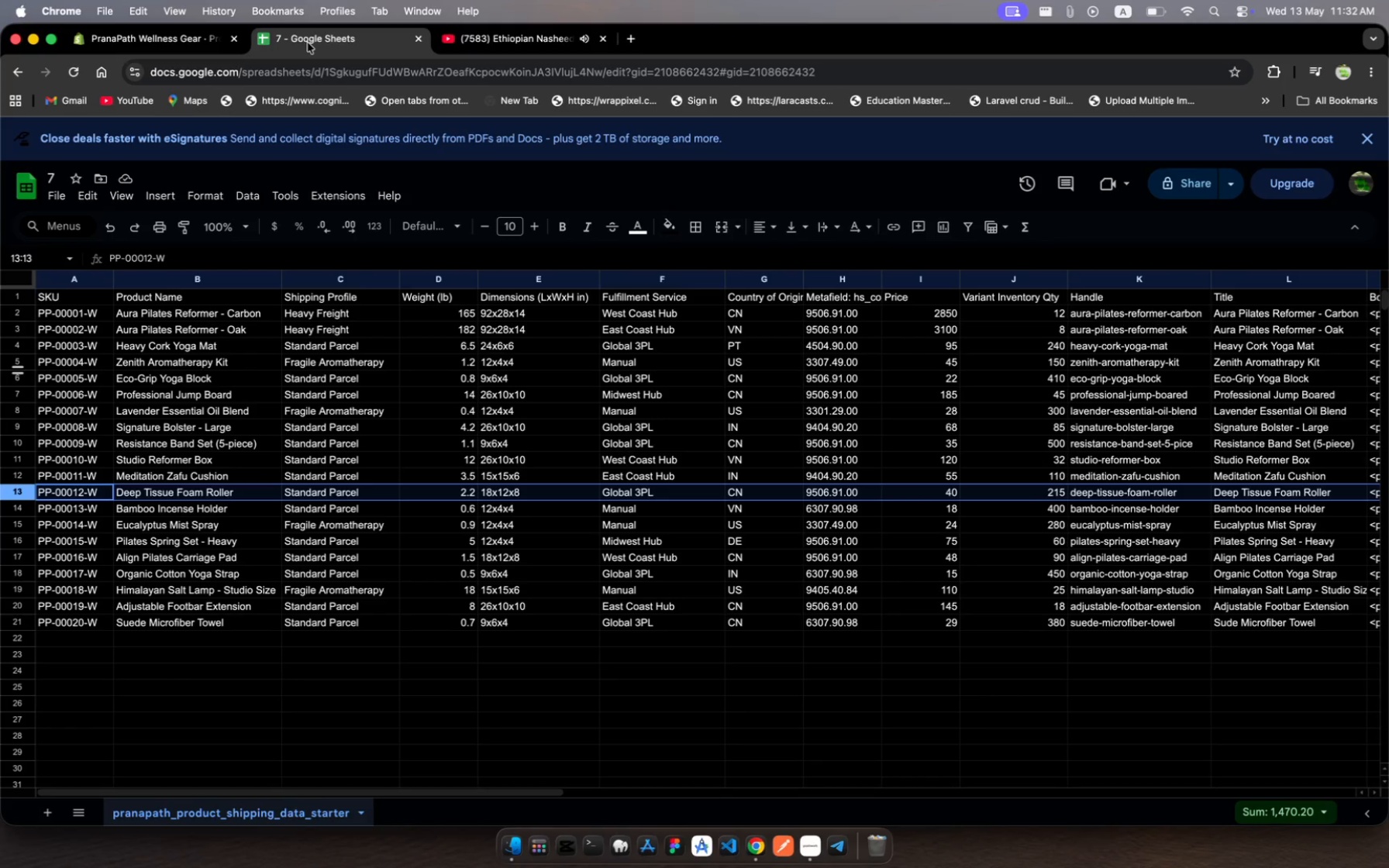 
mouse_move([290, 86])
 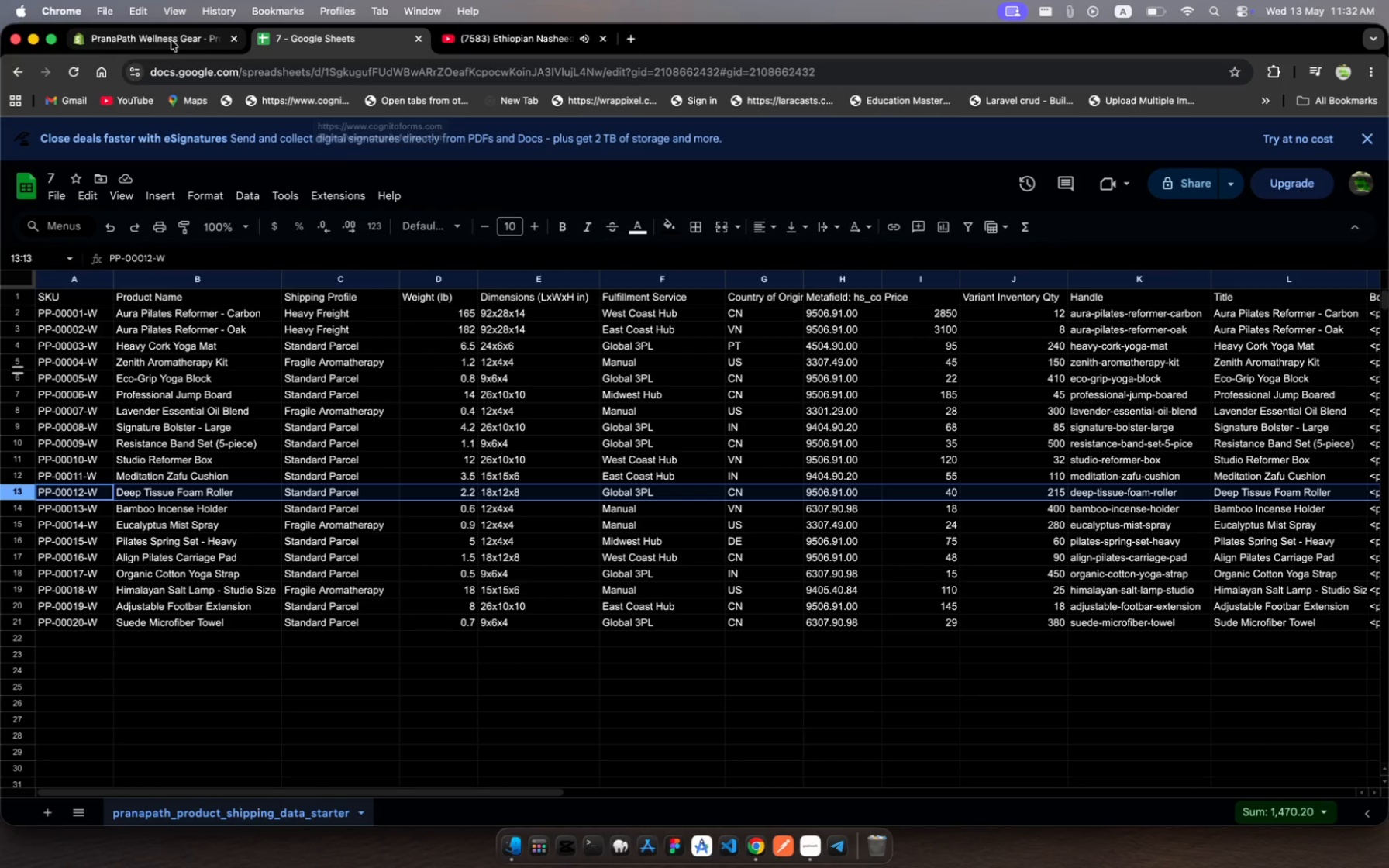 
left_click([171, 40])
 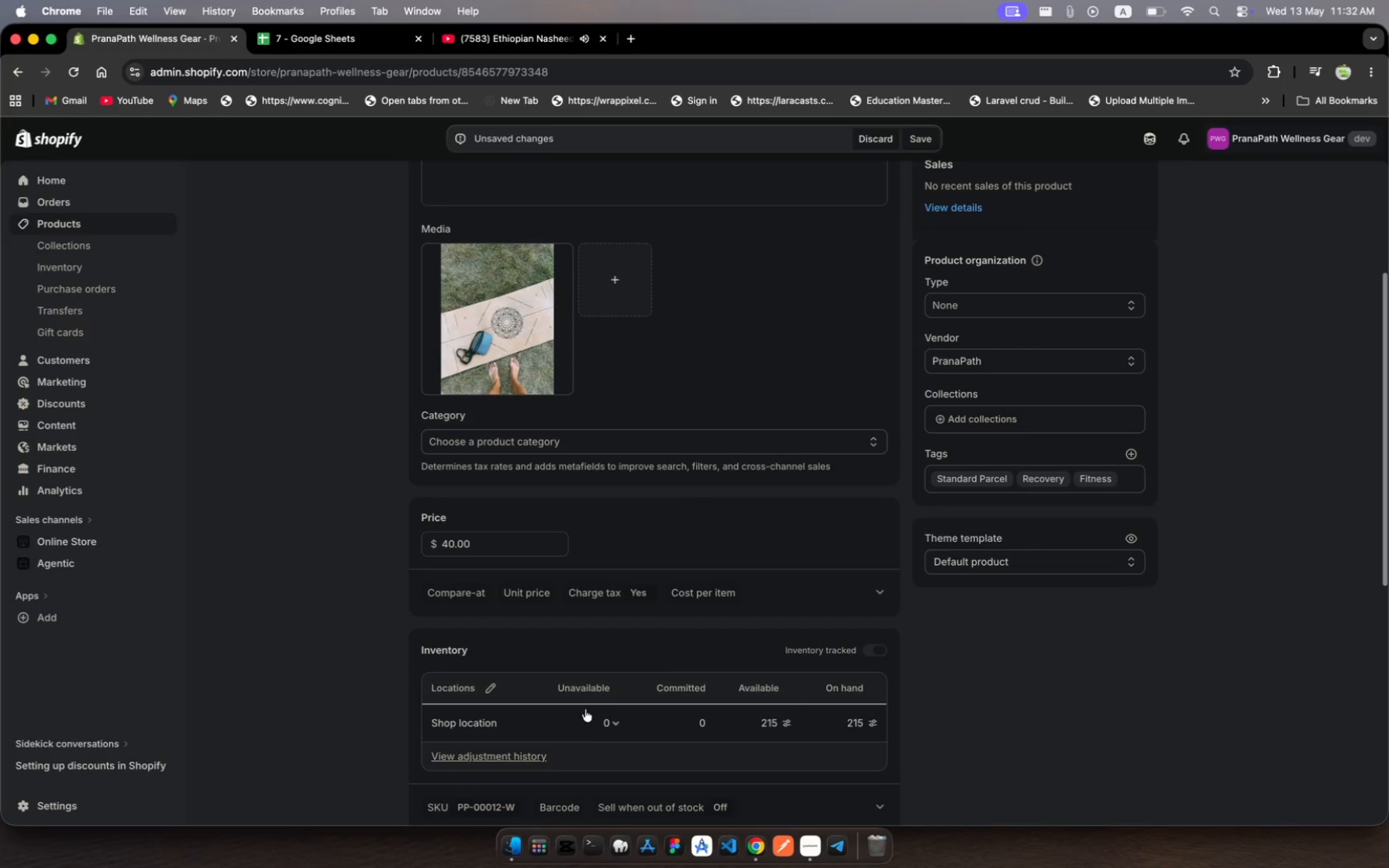 
wait(6.43)
 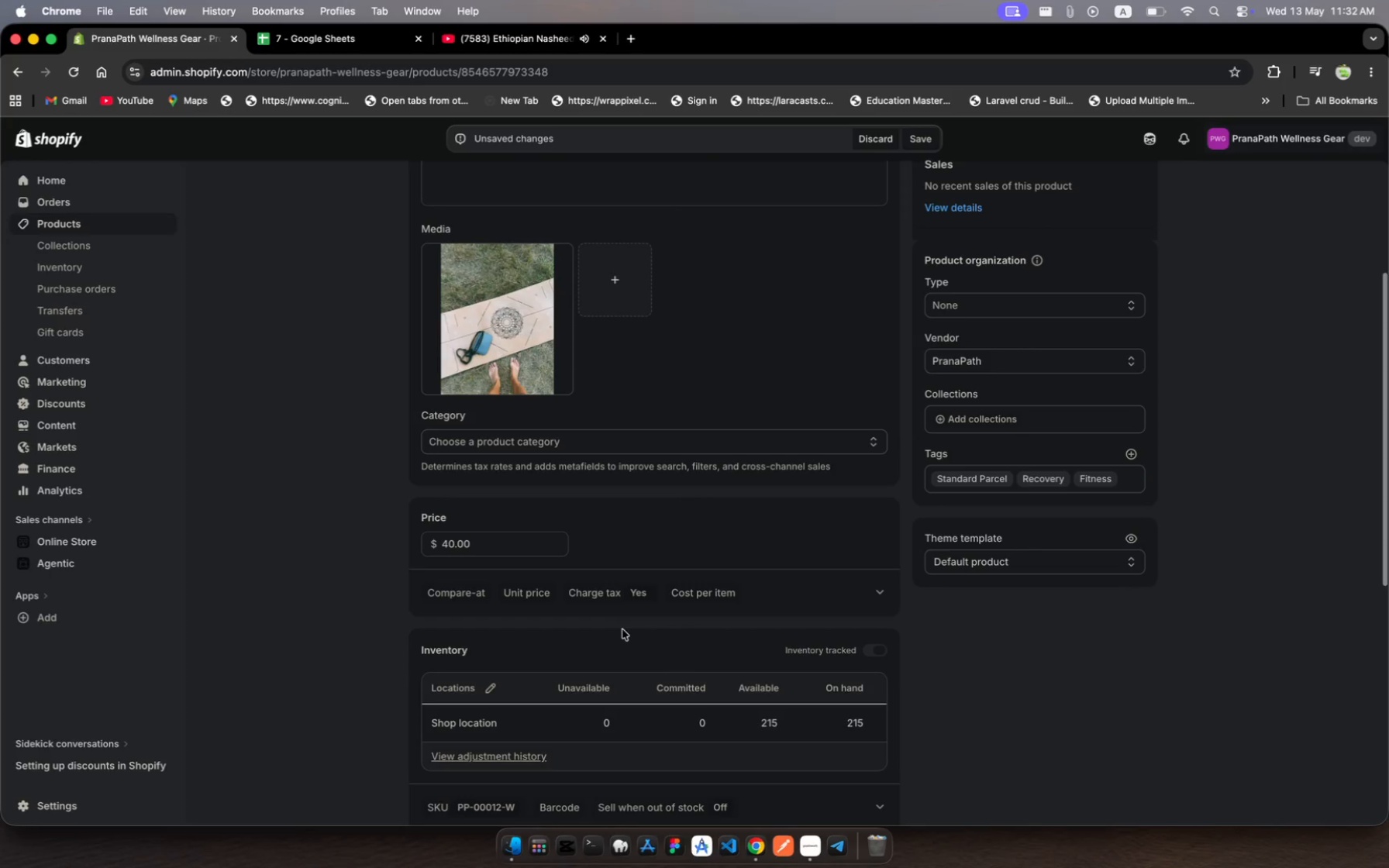 
left_click([495, 688])
 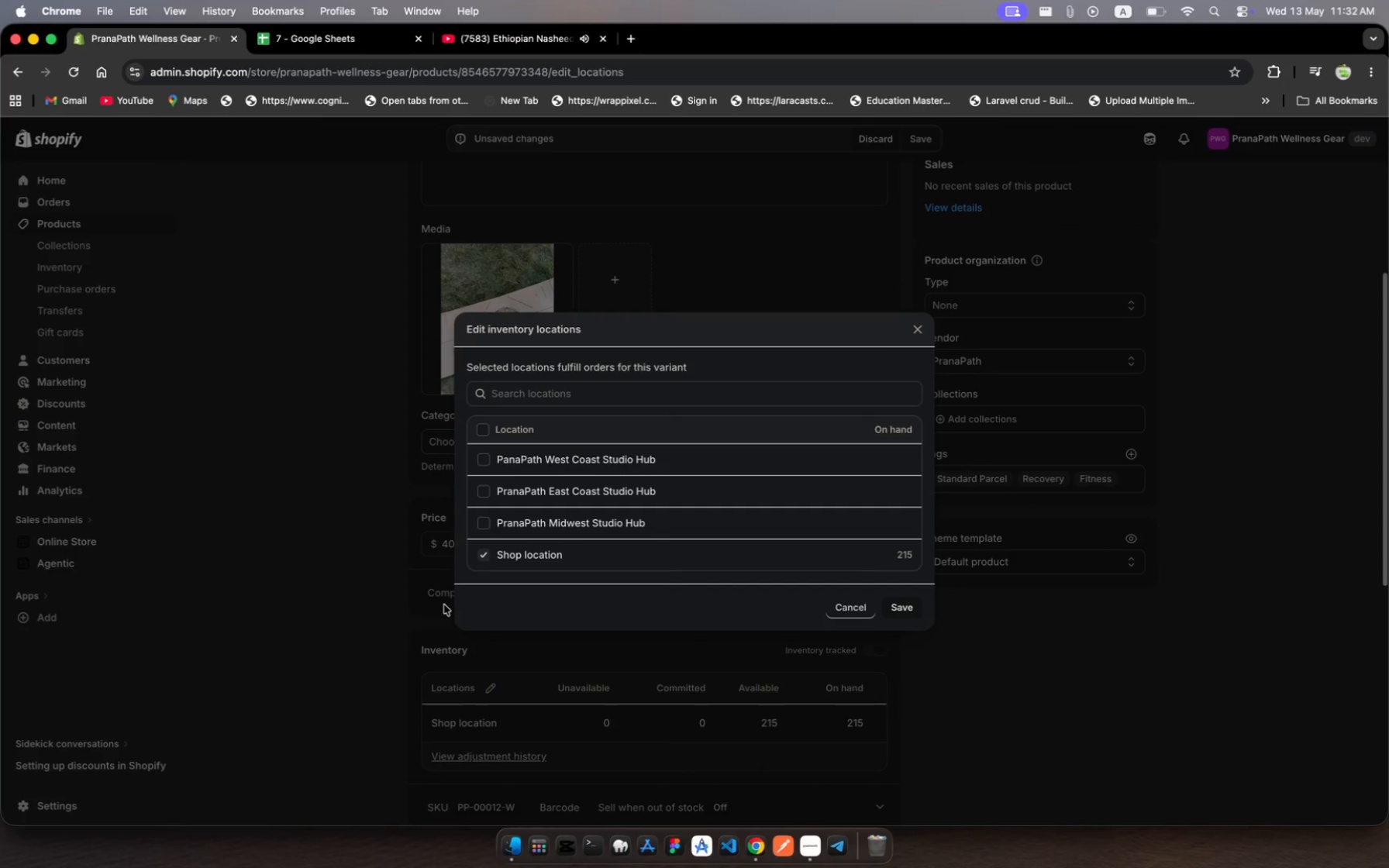 
left_click([483, 460])
 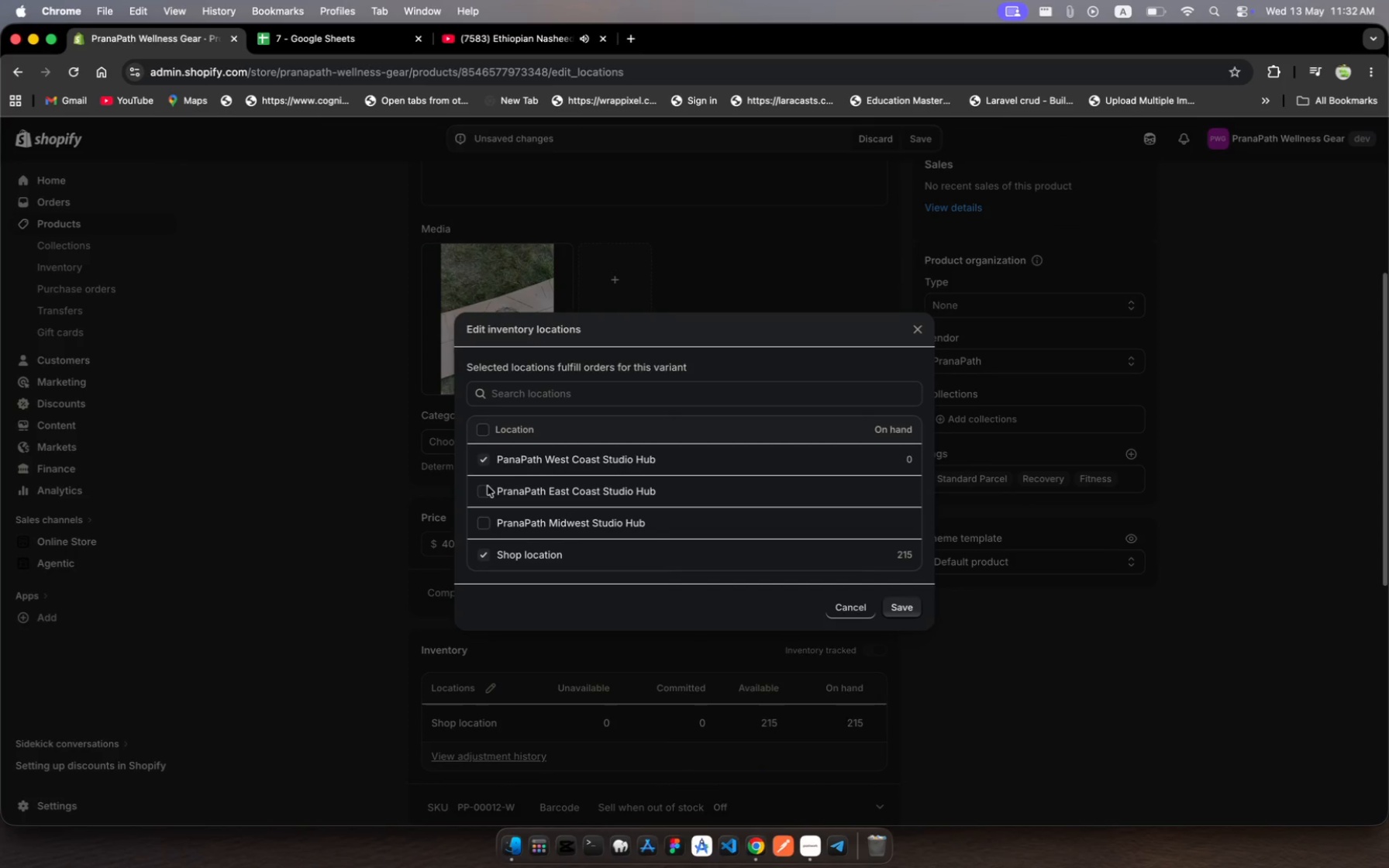 
left_click([488, 486])
 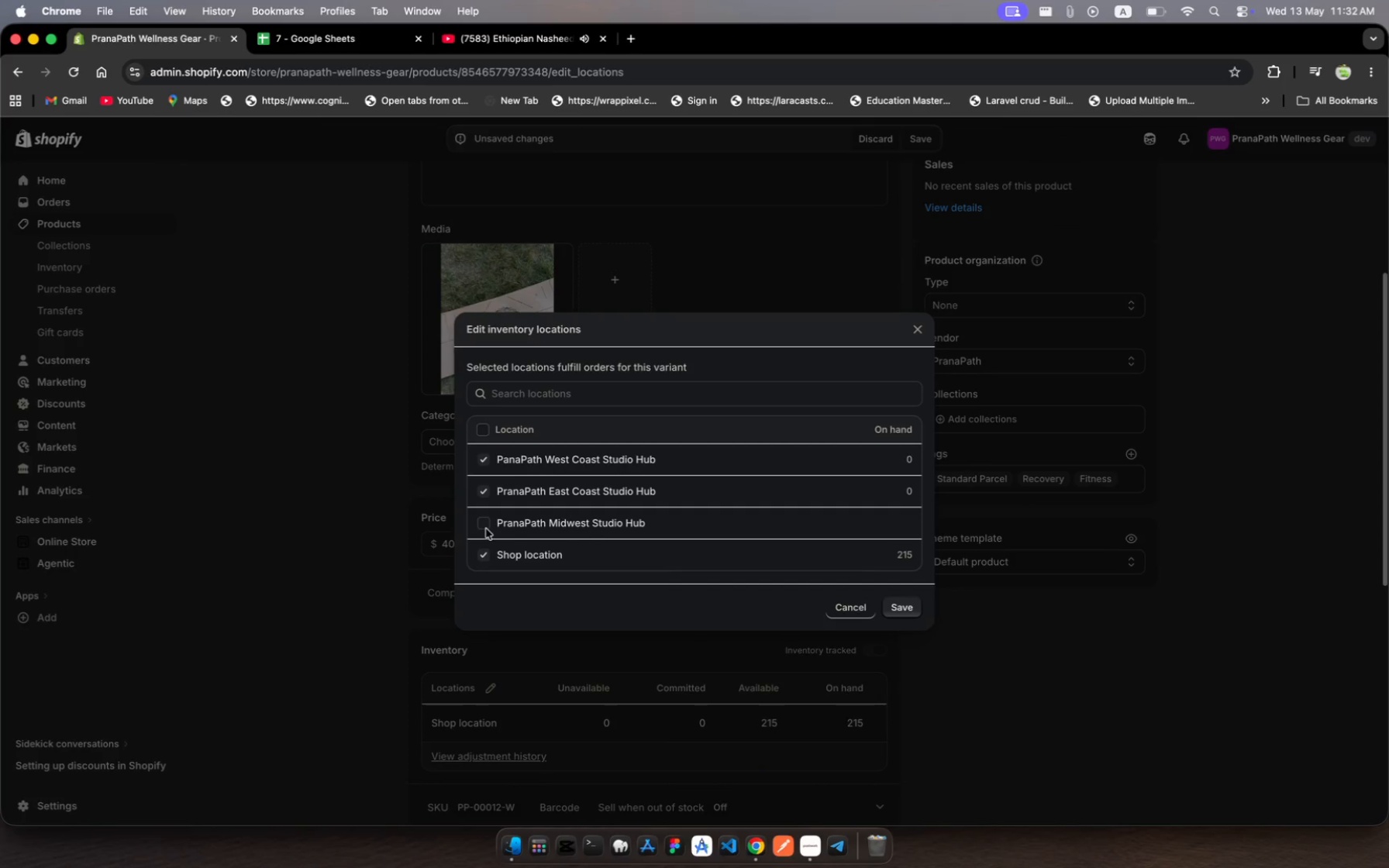 
left_click([486, 529])
 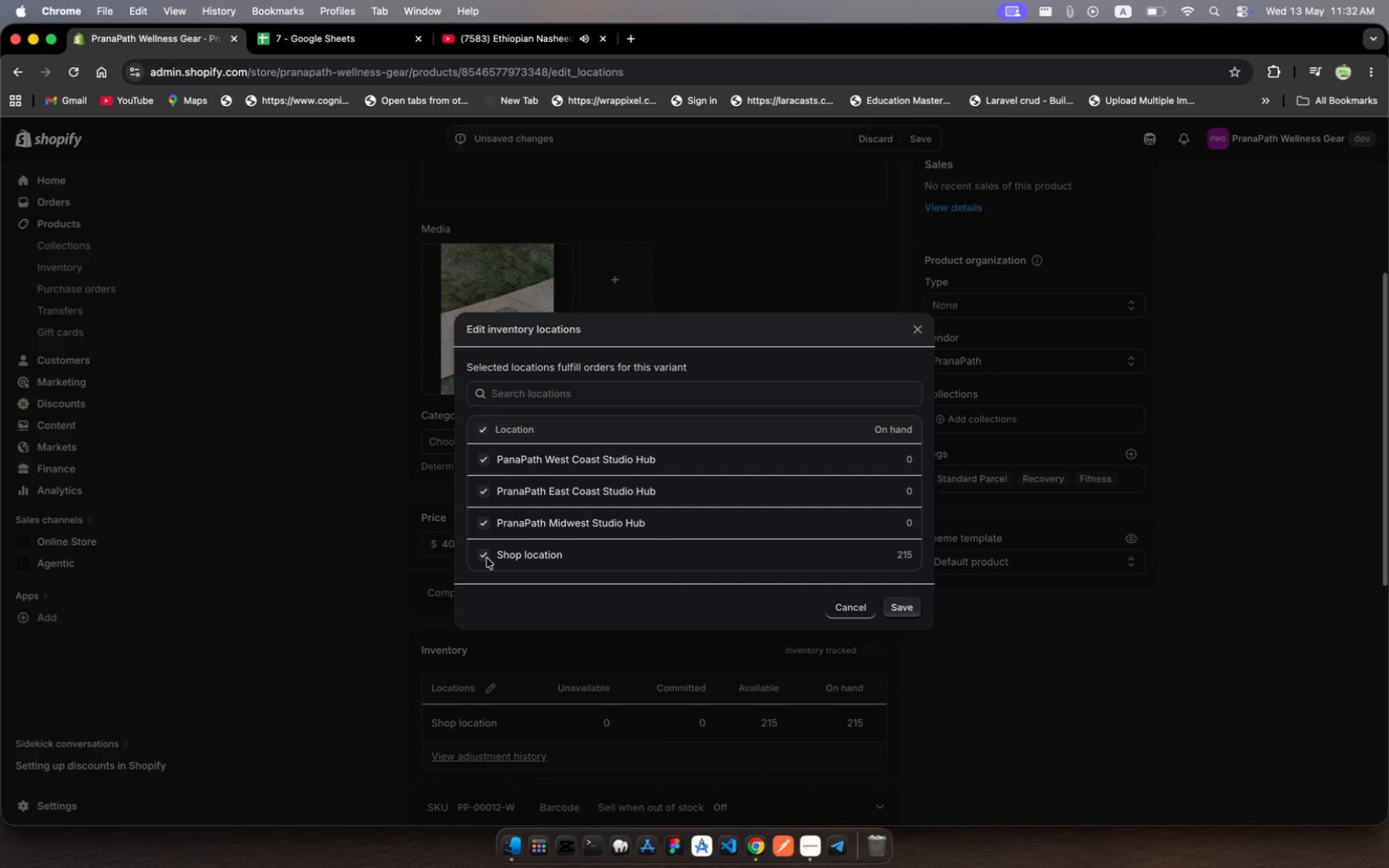 
left_click([487, 558])
 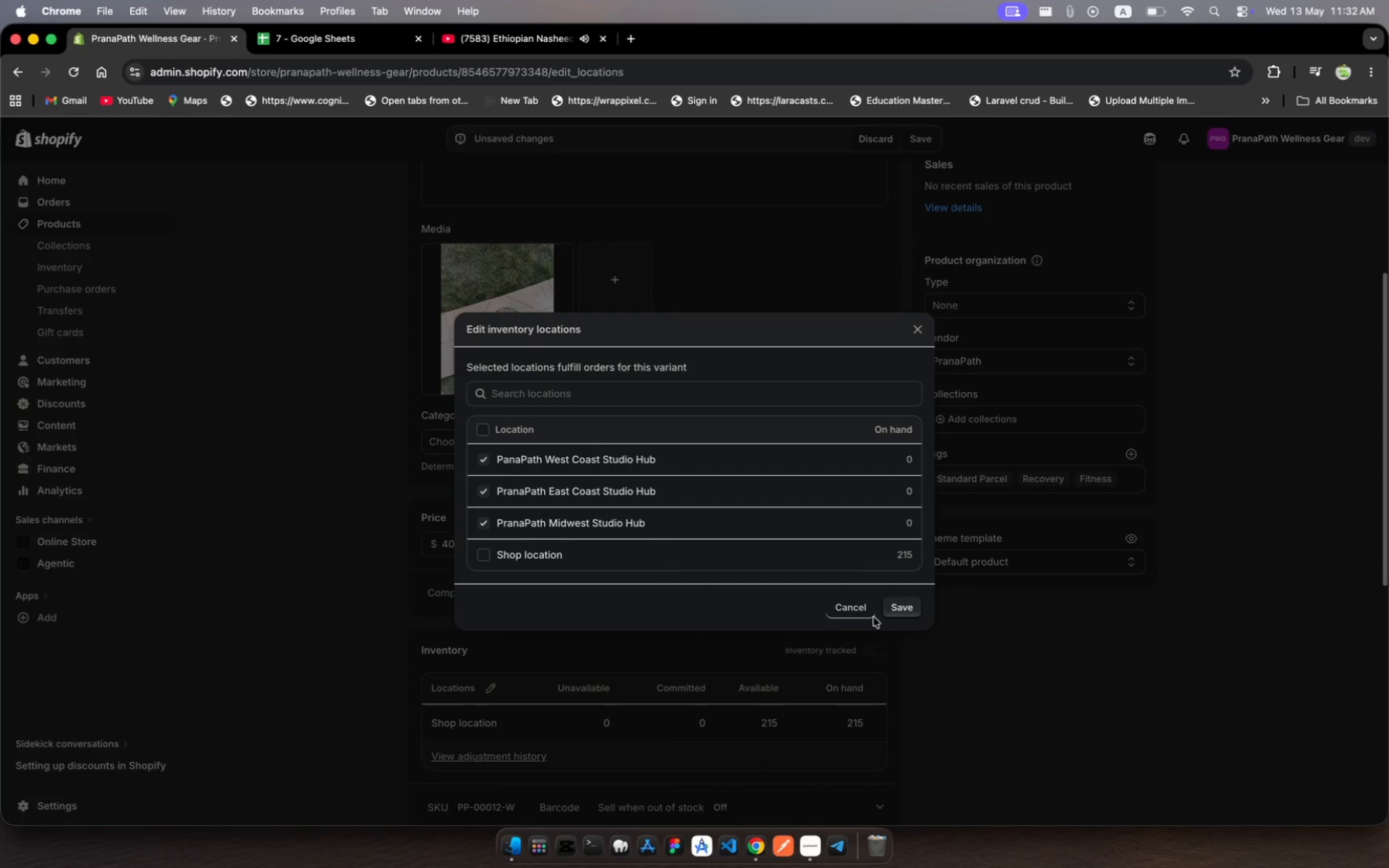 
left_click([898, 611])
 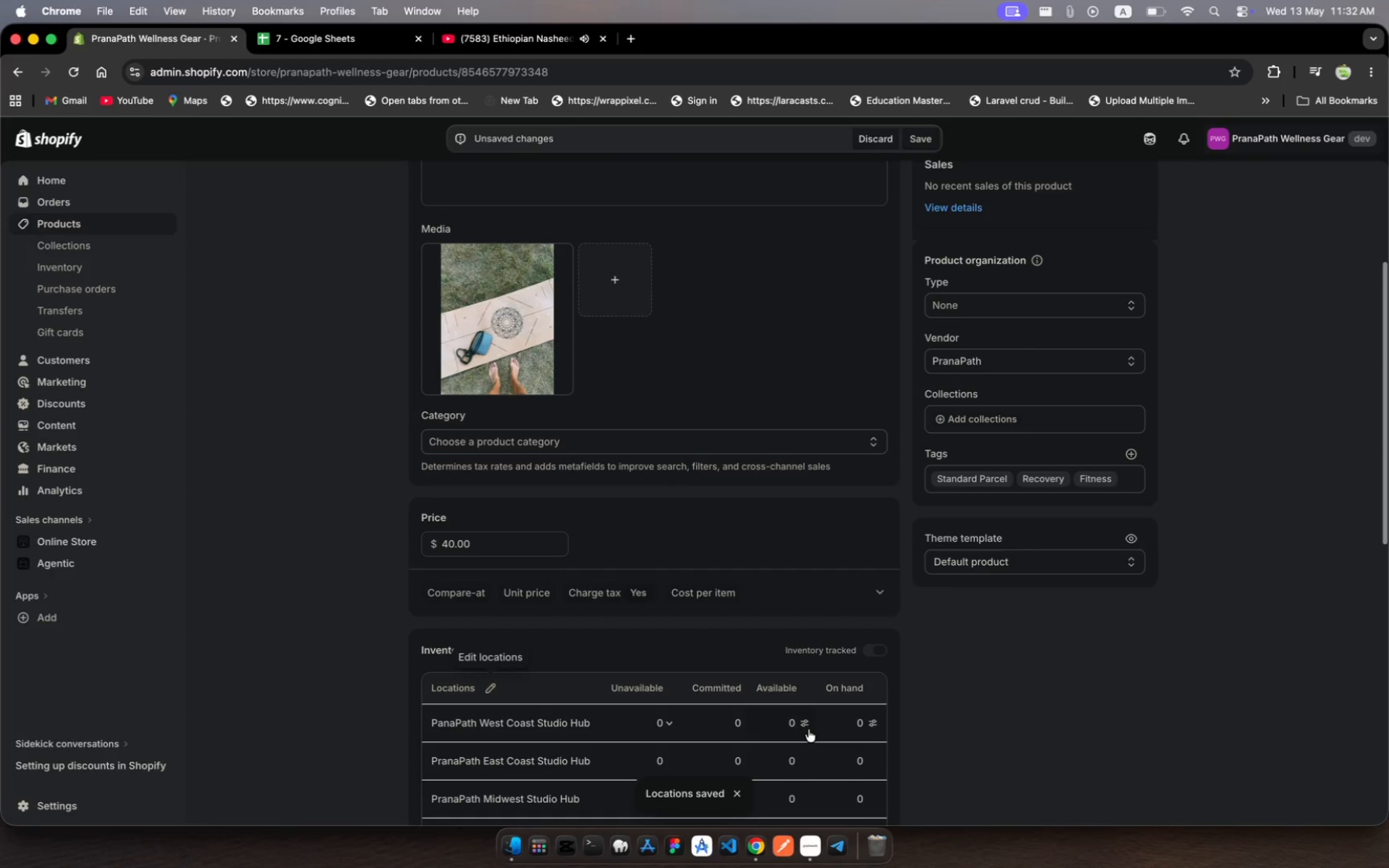 
wait(6.55)
 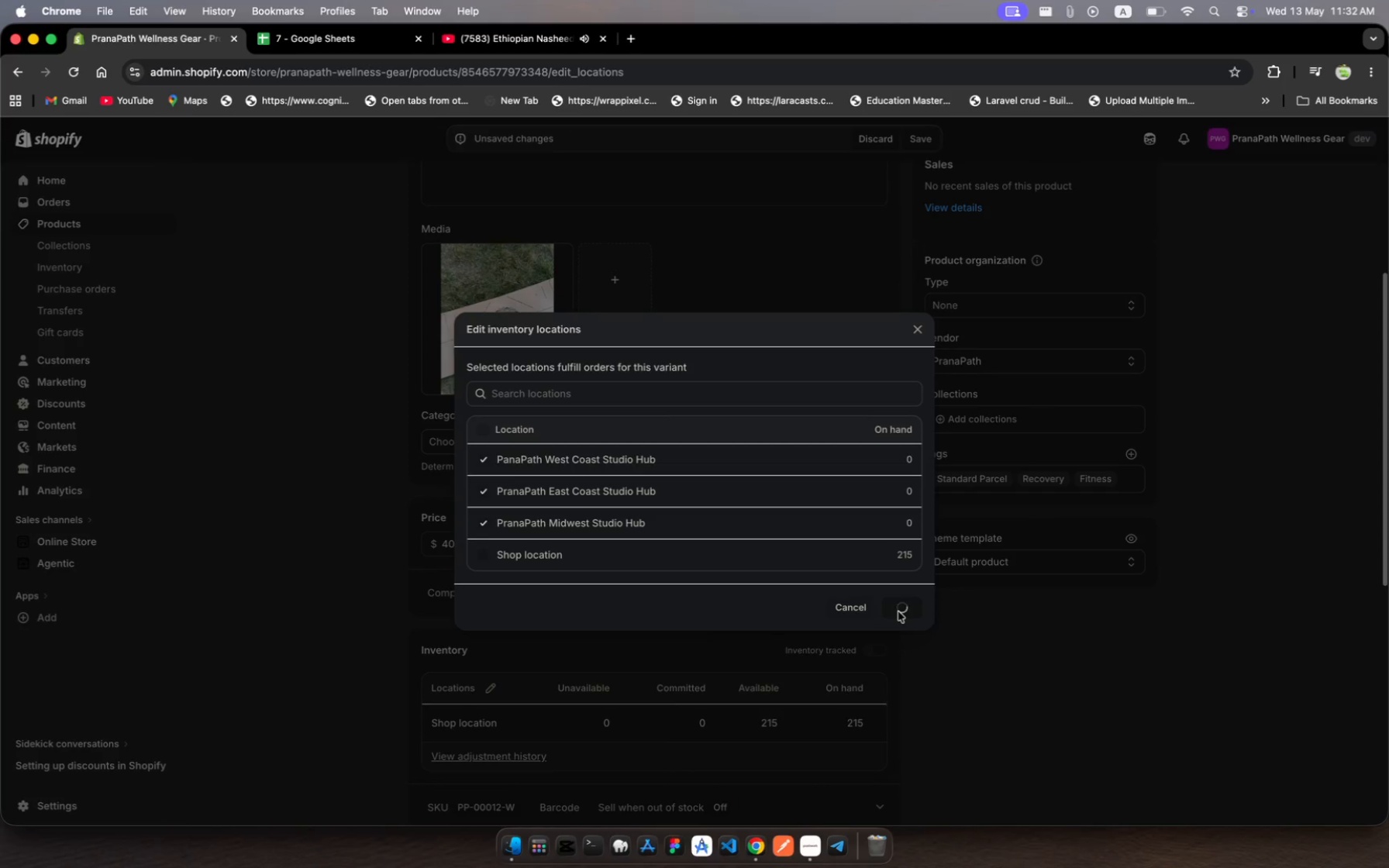 
scroll: coordinate [808, 729], scroll_direction: down, amount: 12.0
 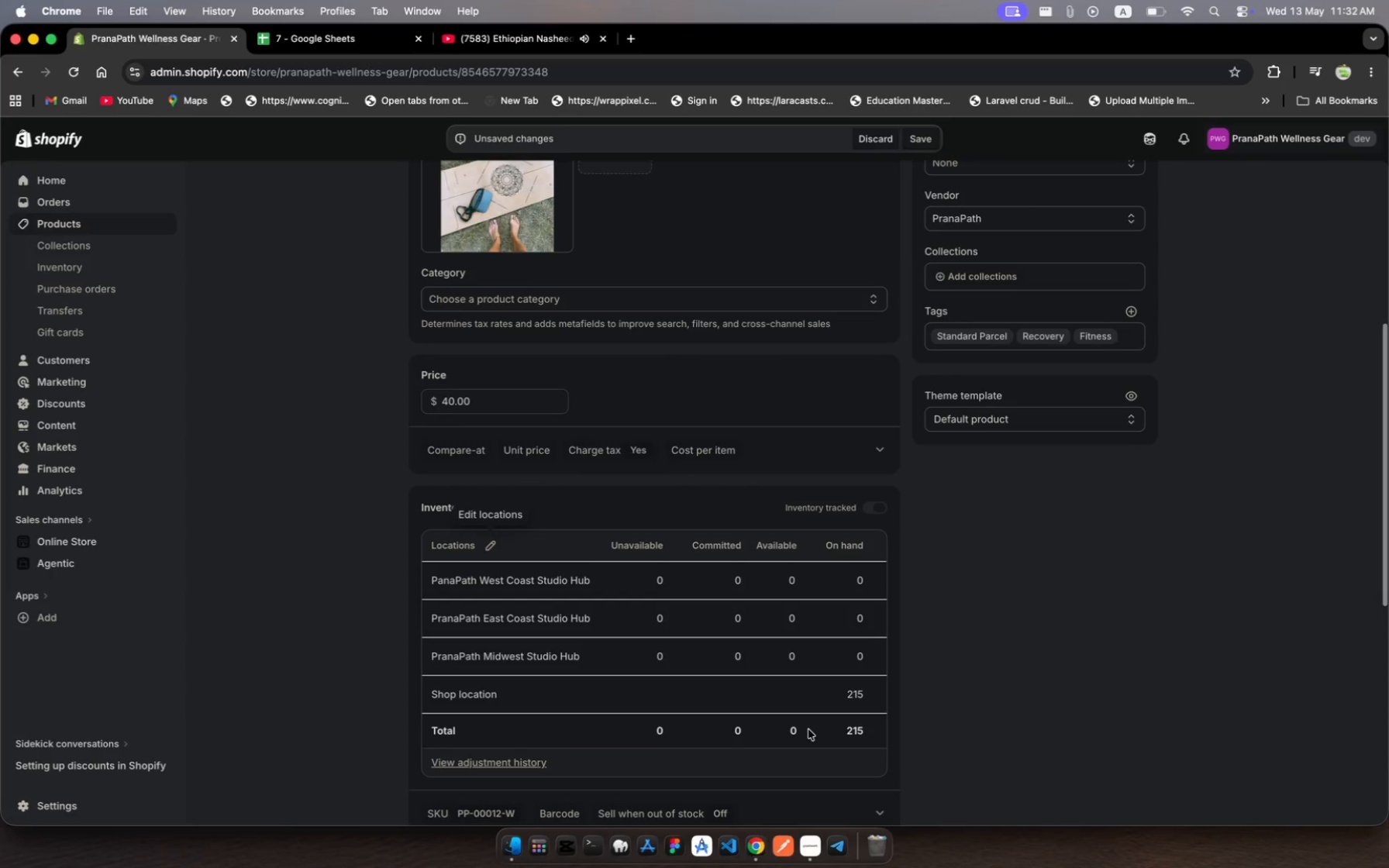 
left_click([857, 580])
 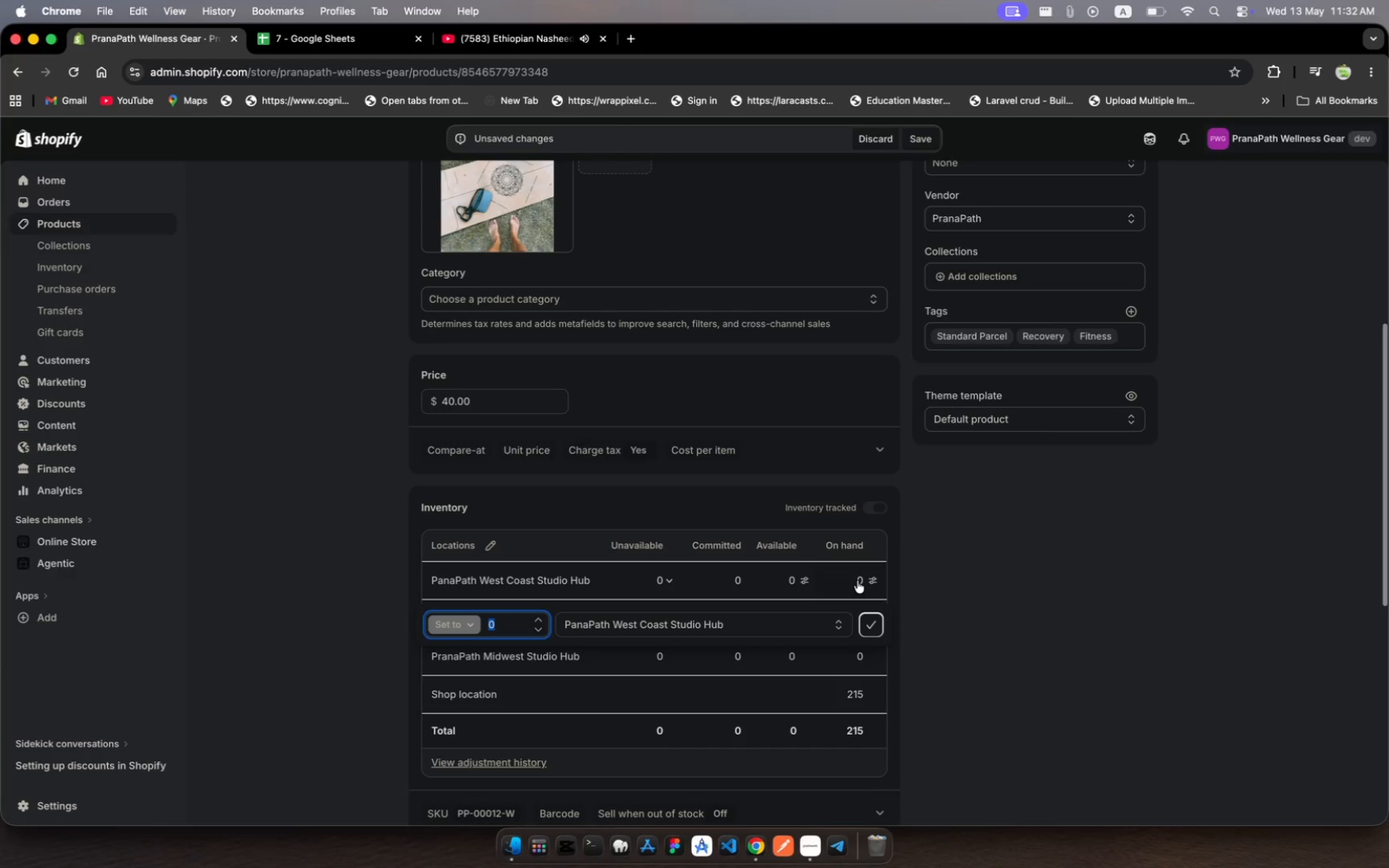 
hold_key(key=7, duration=0.42)
 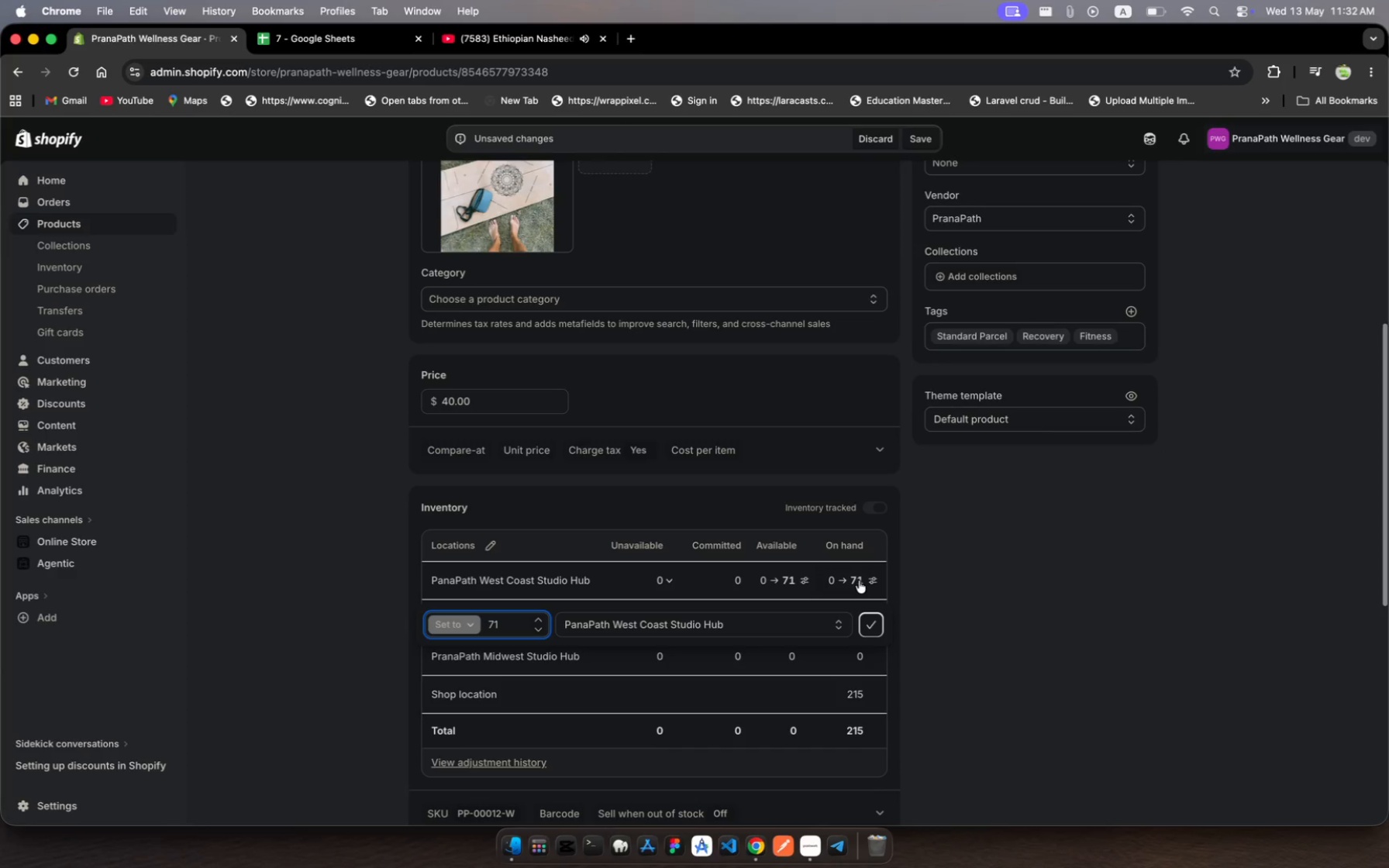 
key(1)
 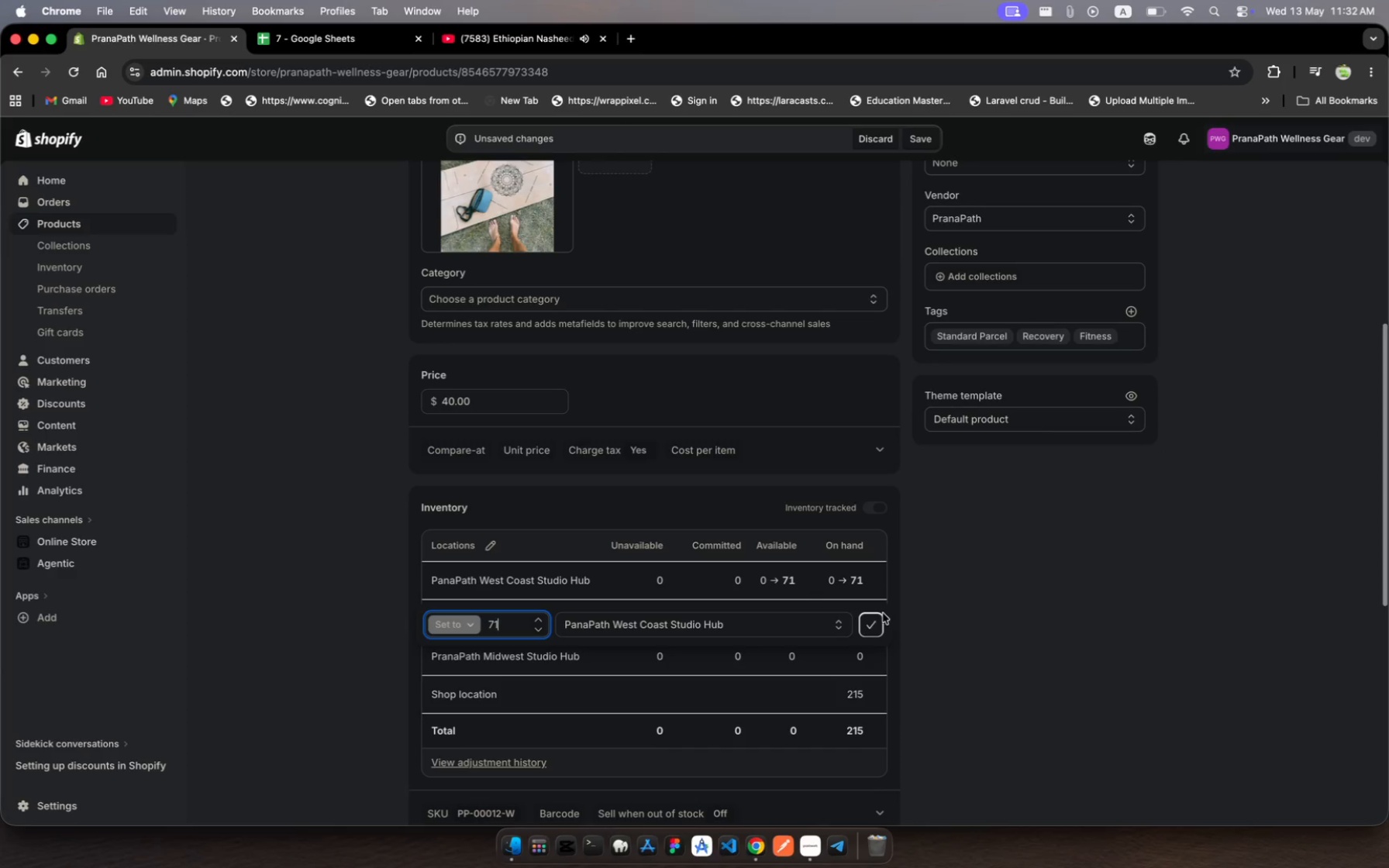 
left_click([869, 625])
 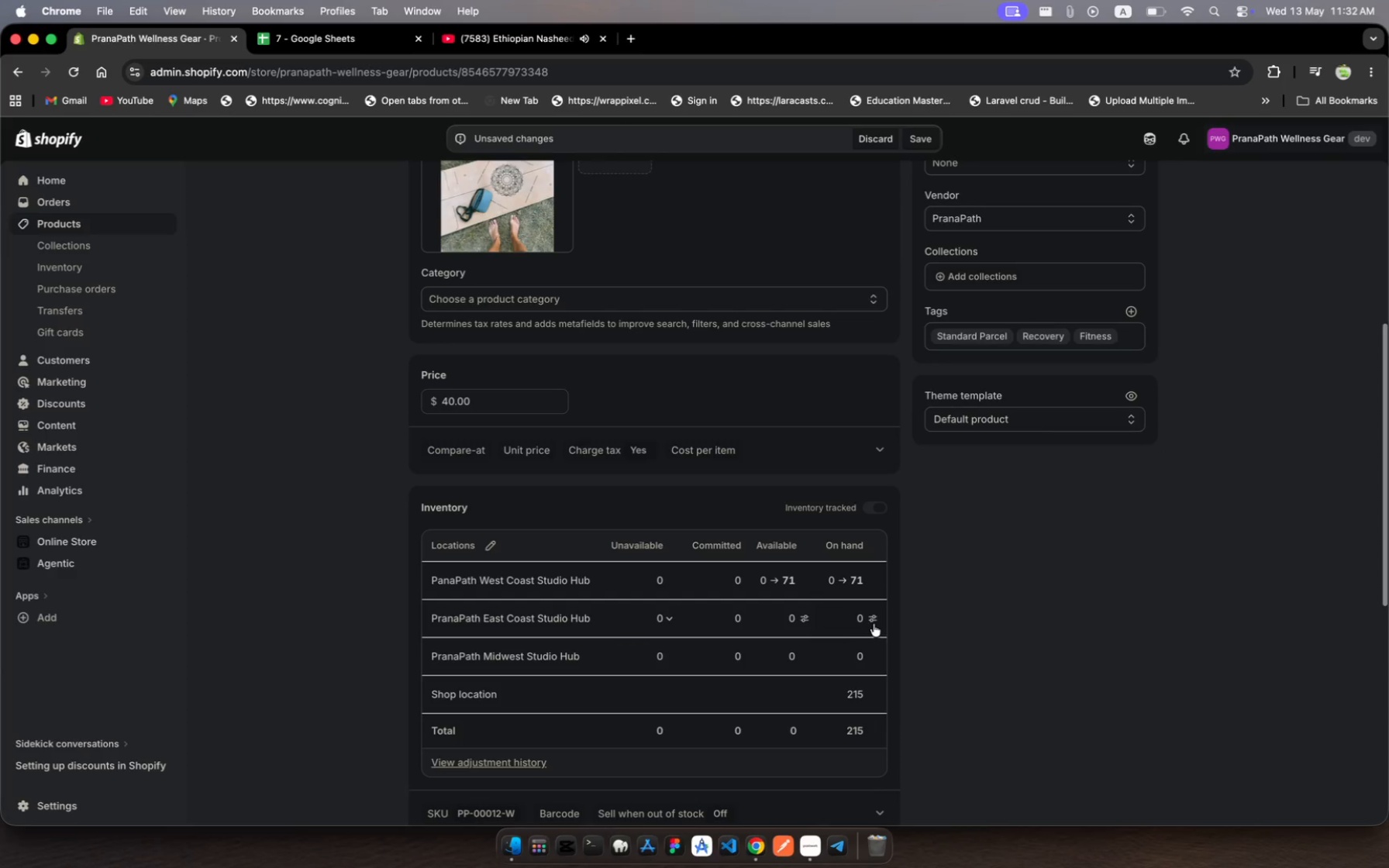 
left_click([874, 623])
 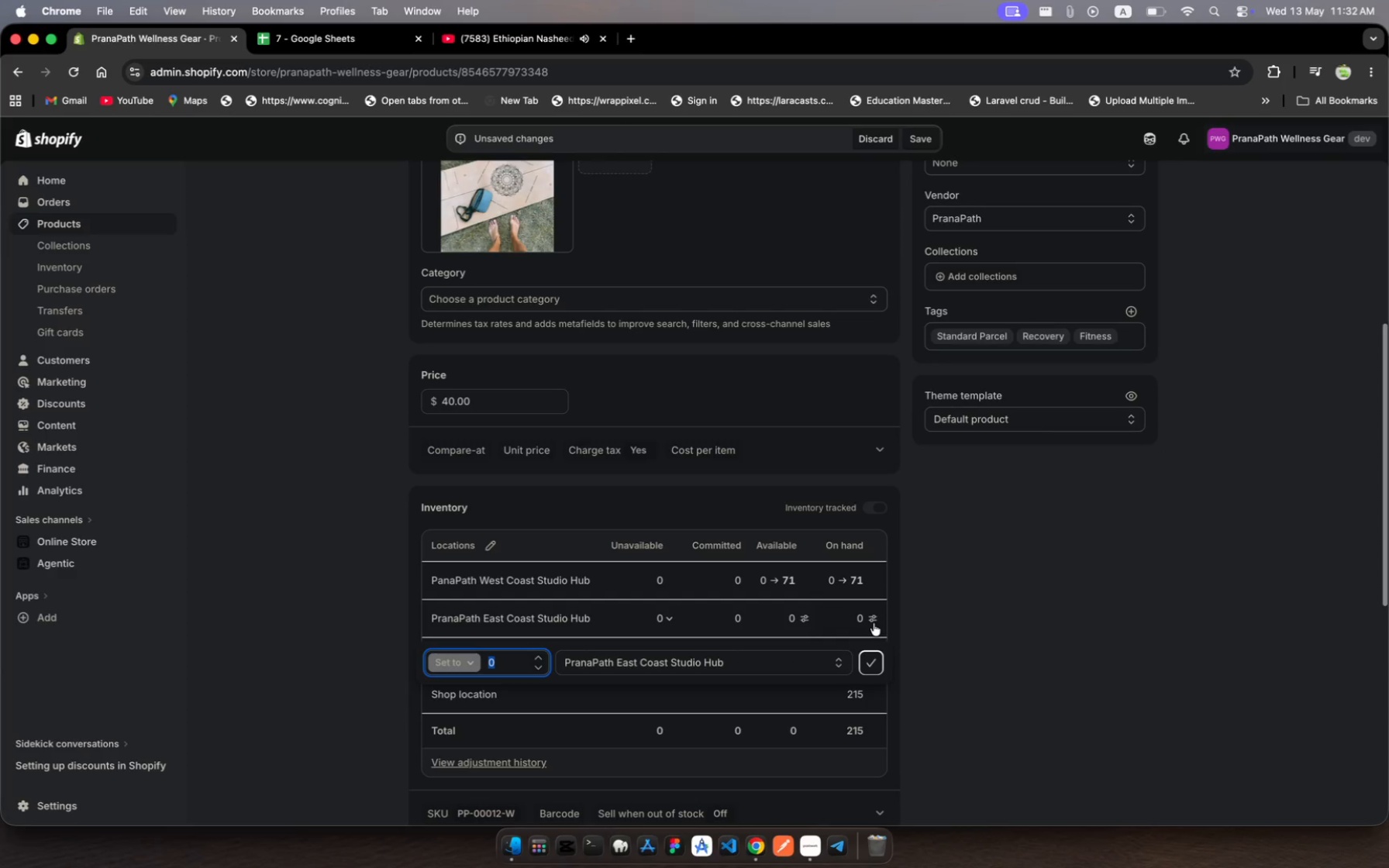 
hold_key(key=7, duration=0.32)
 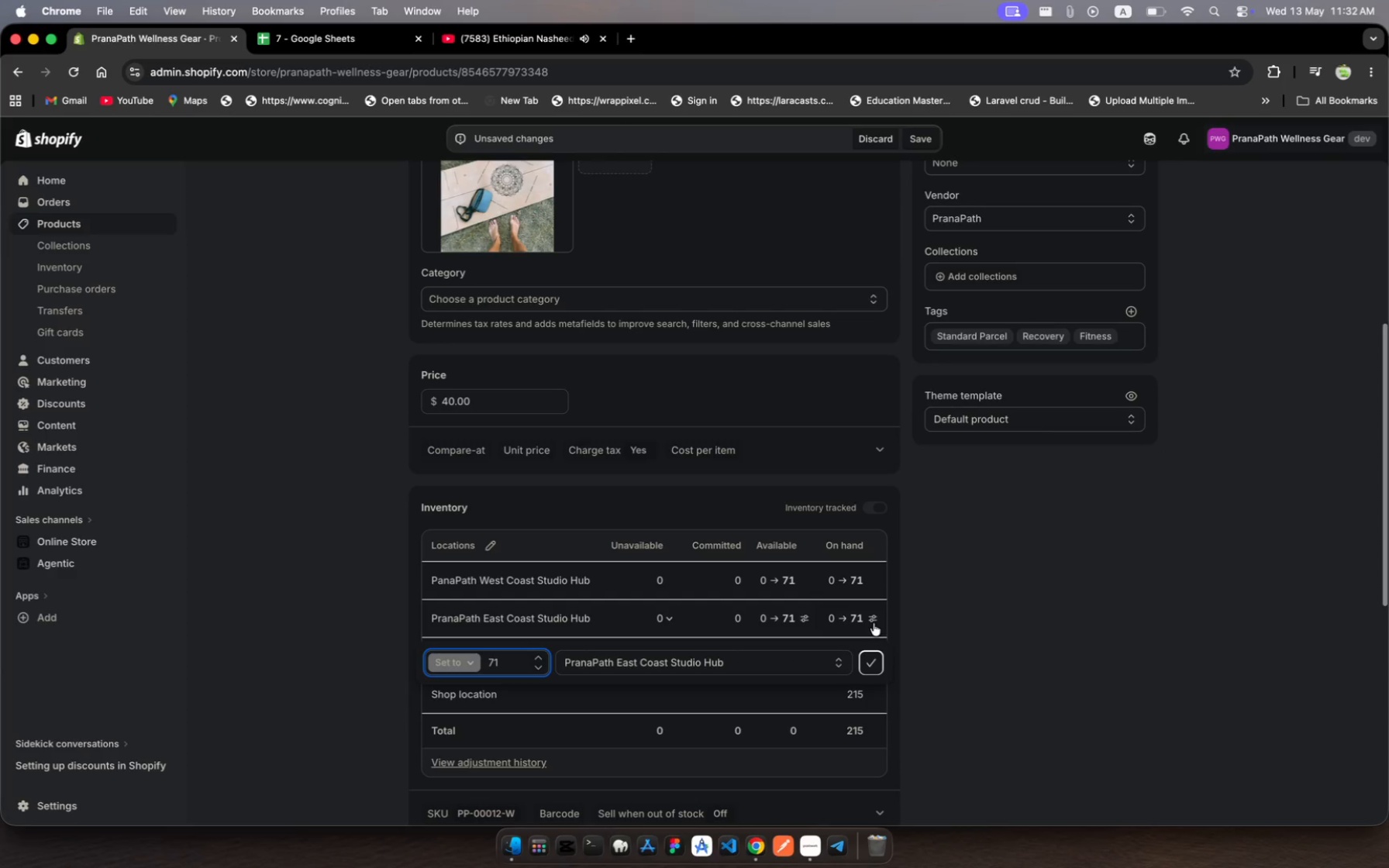 
key(1)
 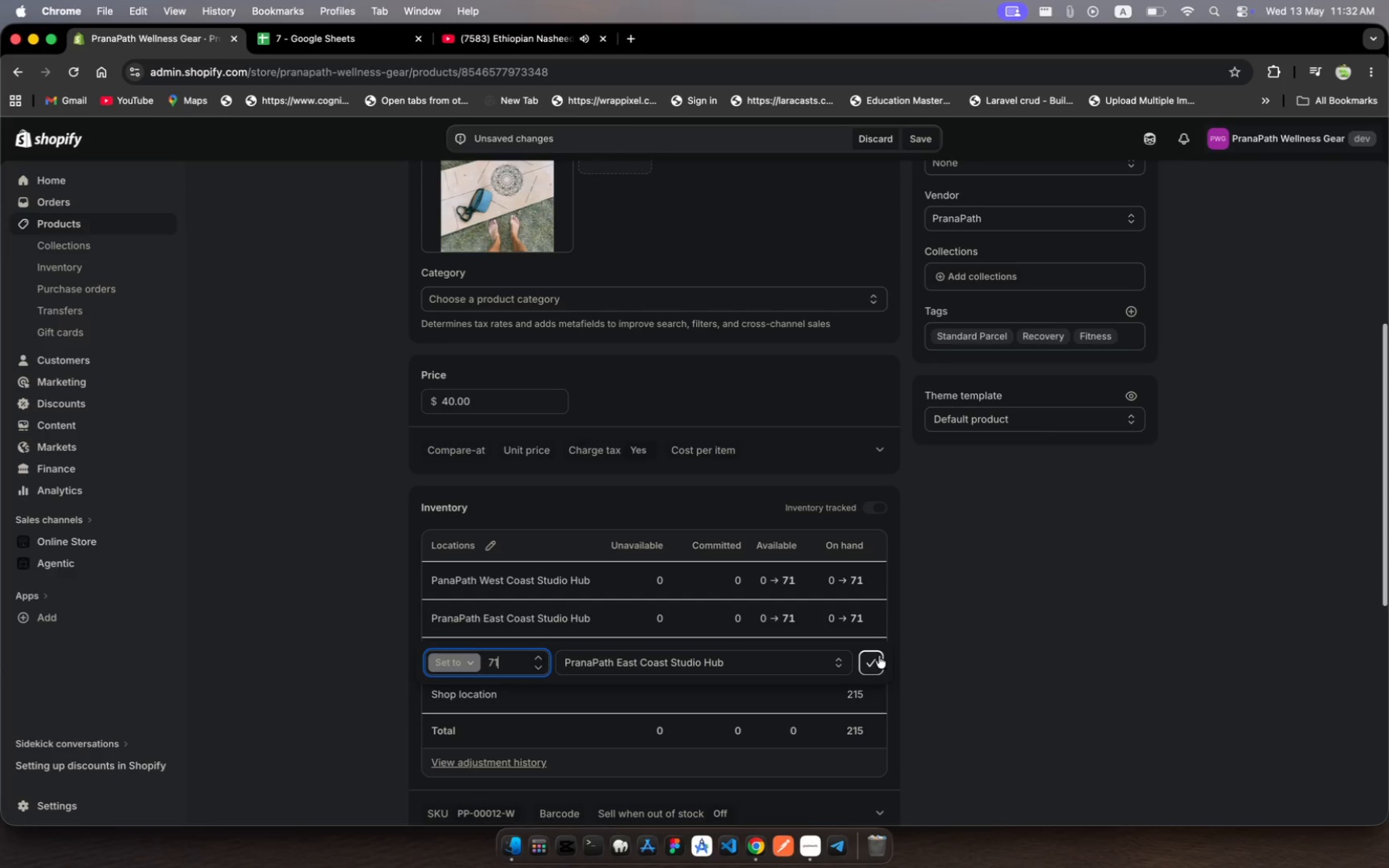 
left_click([870, 660])
 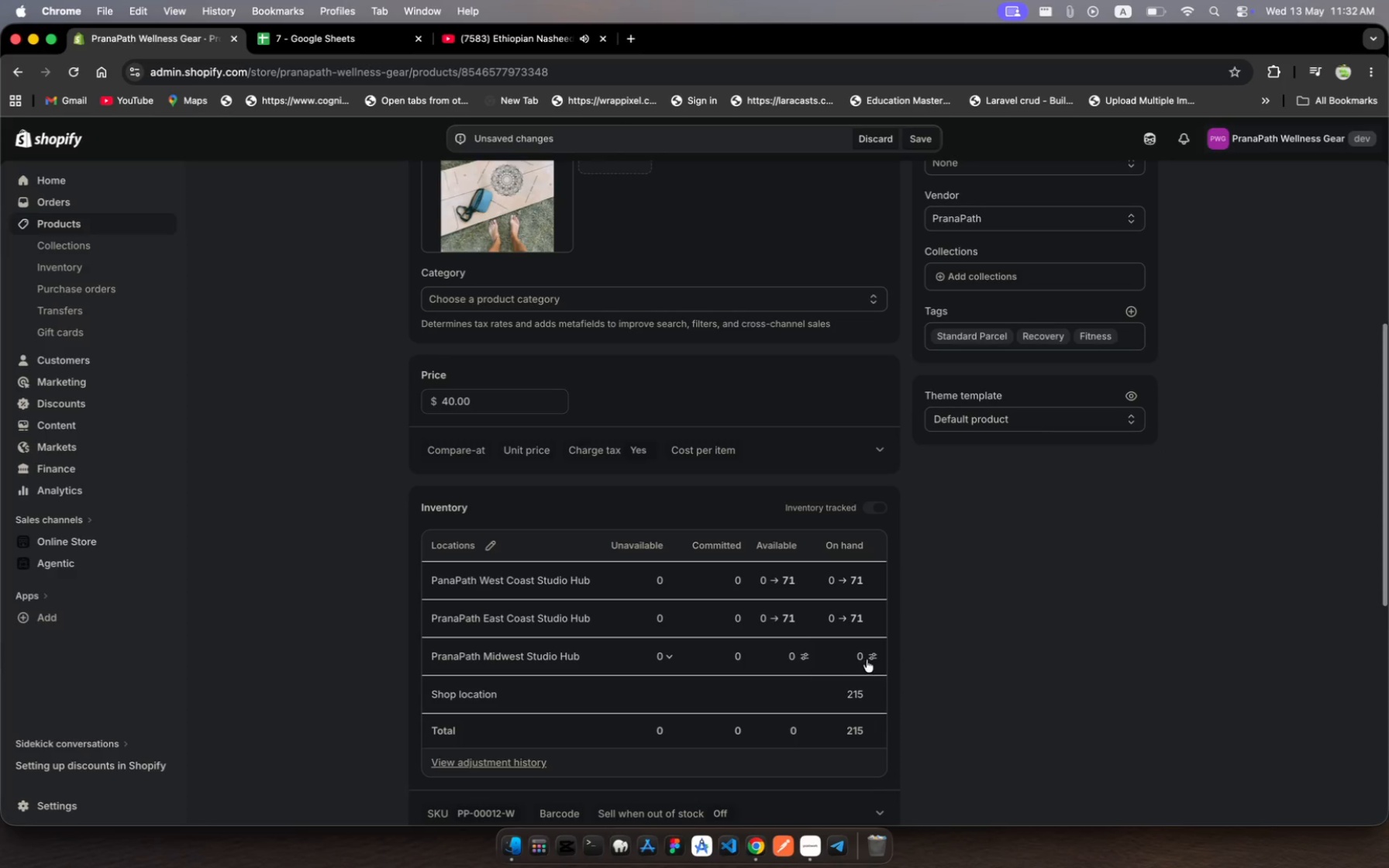 
left_click([870, 659])
 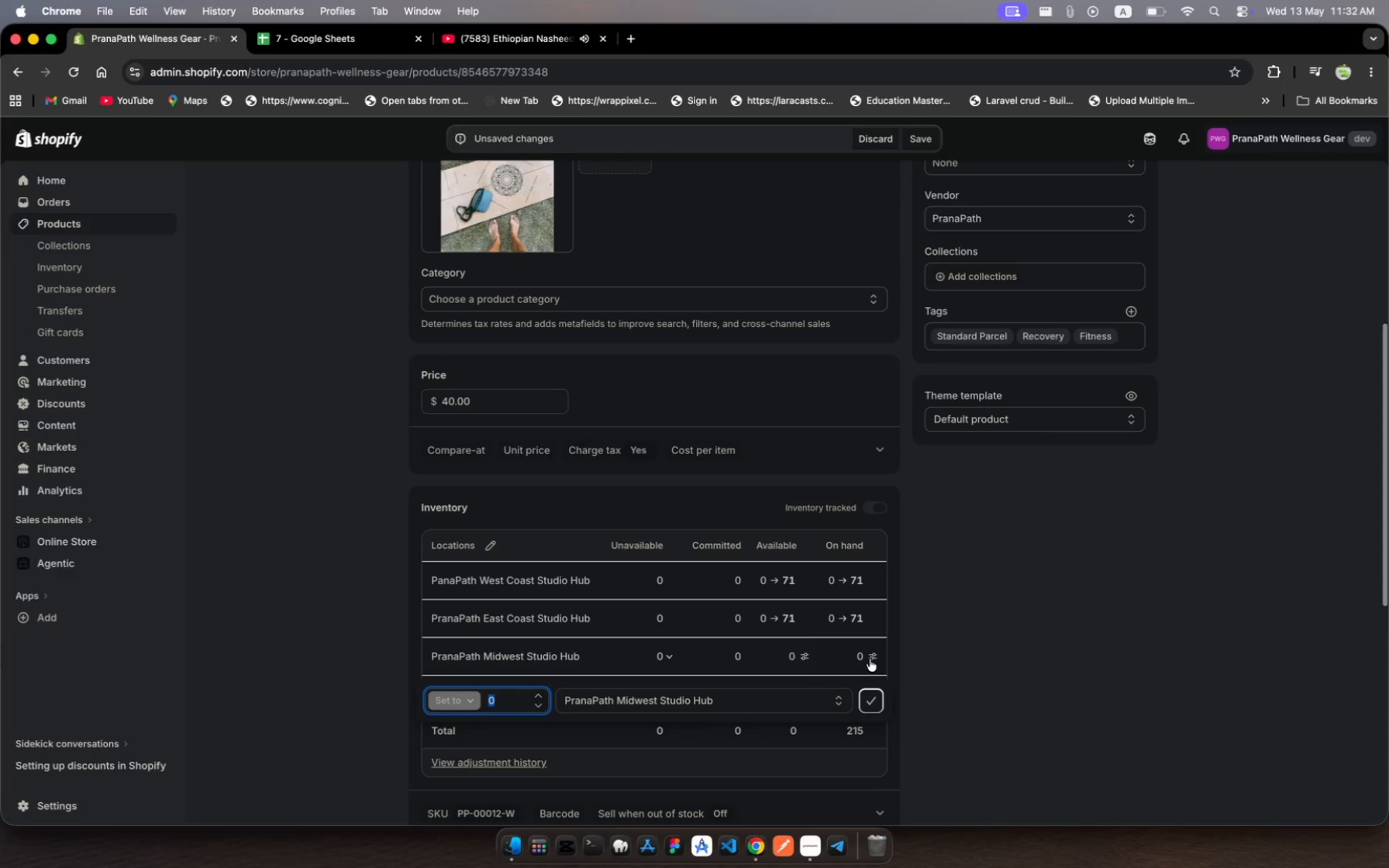 
type(71)
 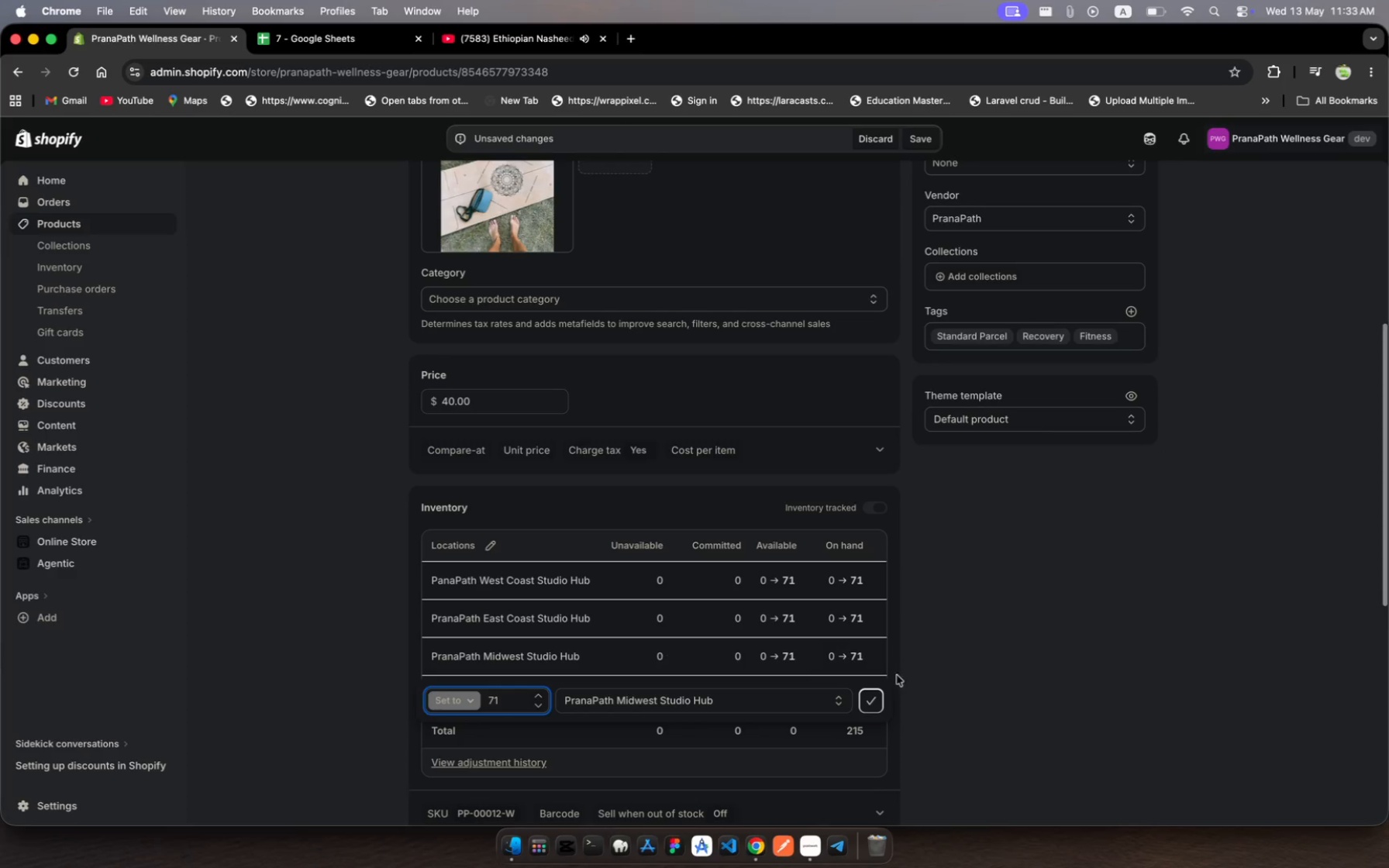 
wait(5.1)
 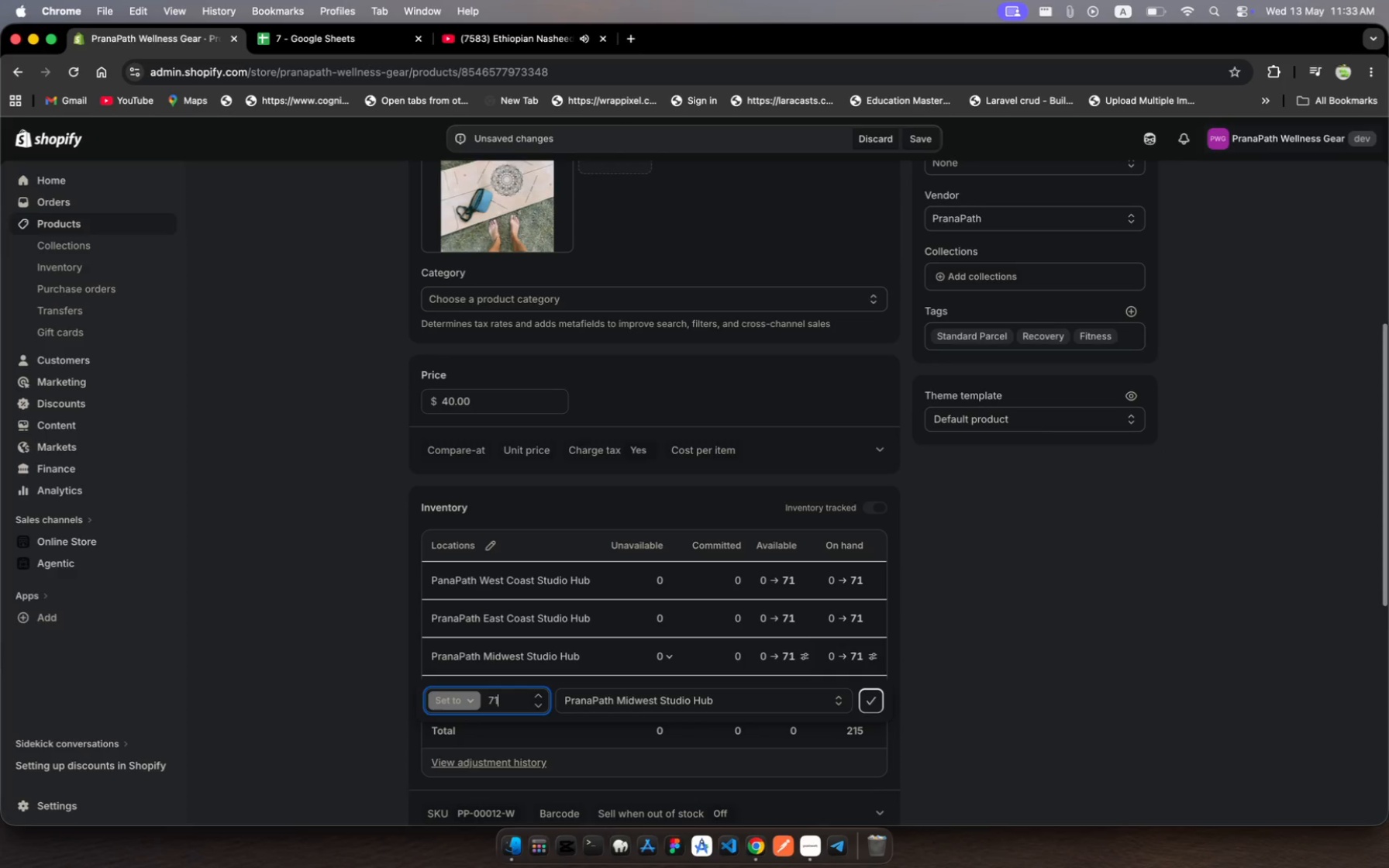 
left_click([876, 707])
 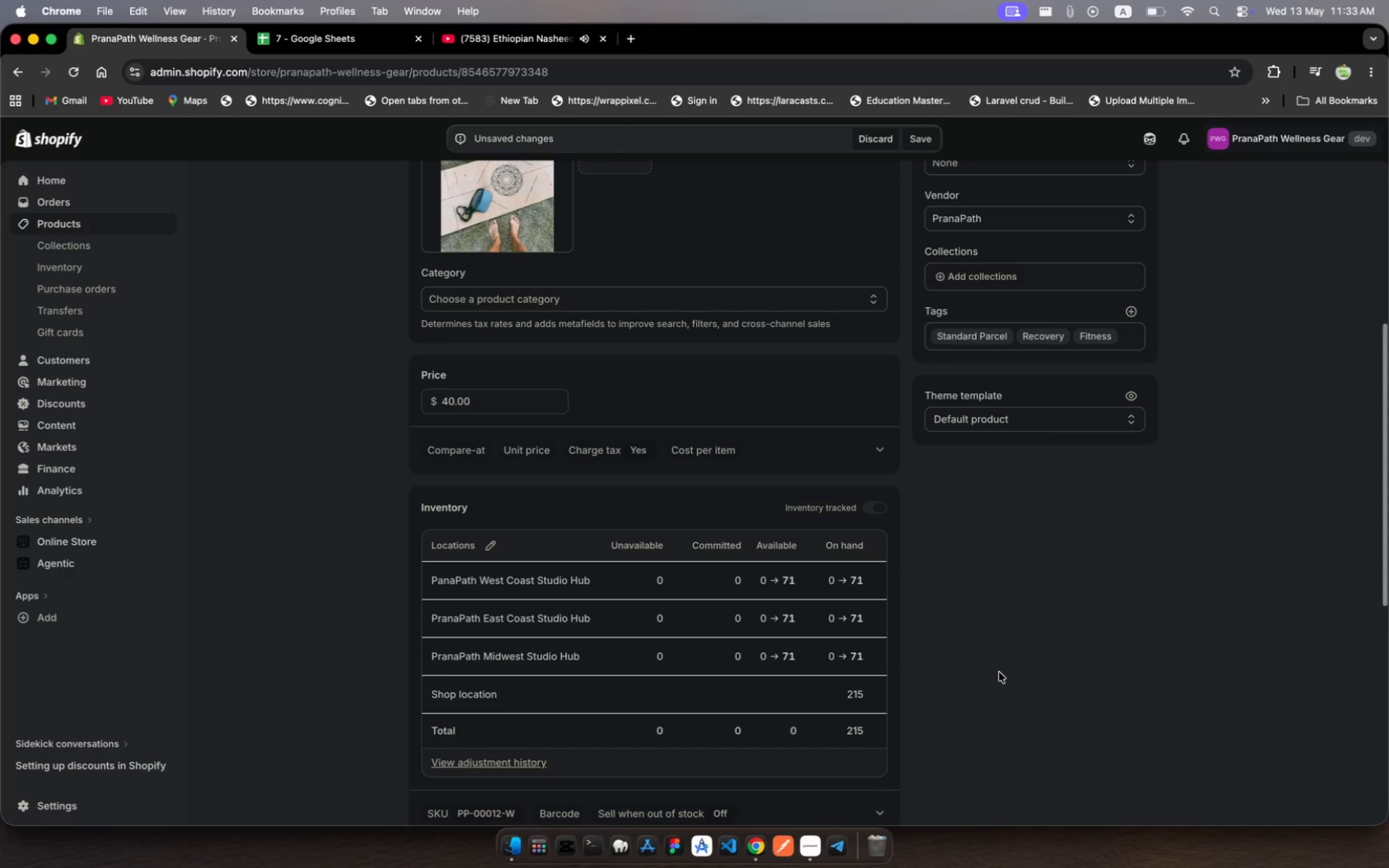 
wait(13.52)
 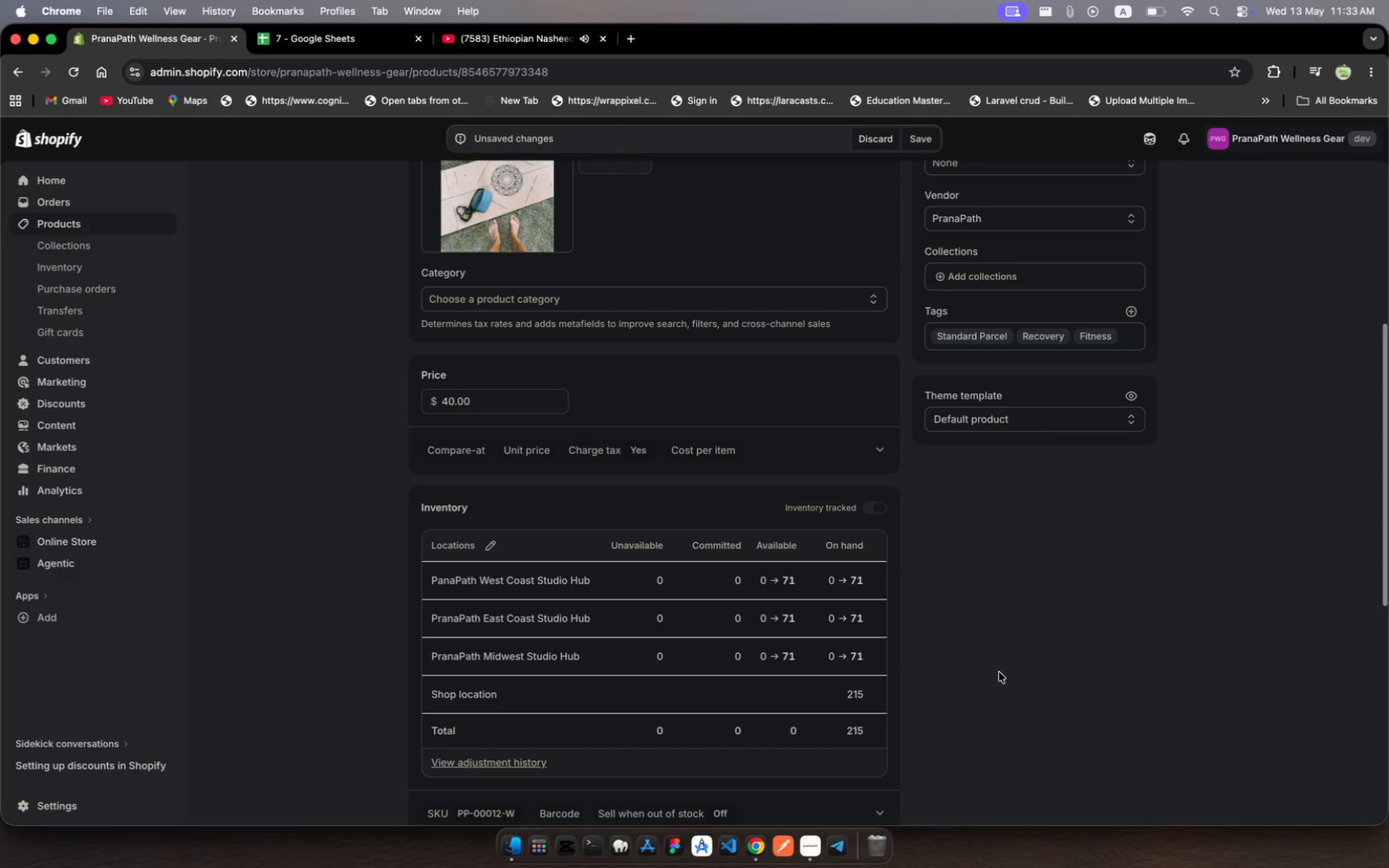 
left_click([928, 140])
 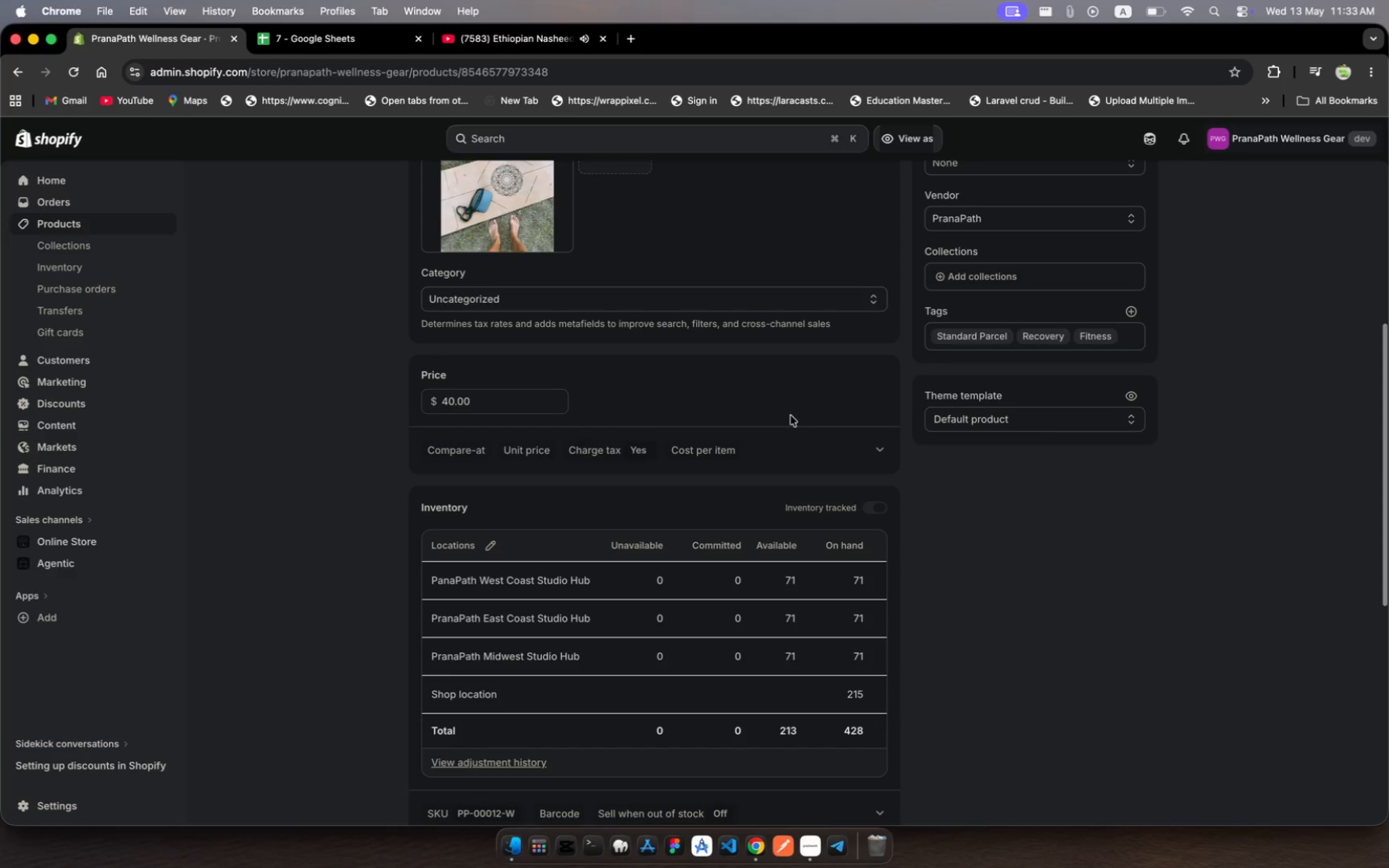 
wait(18.77)
 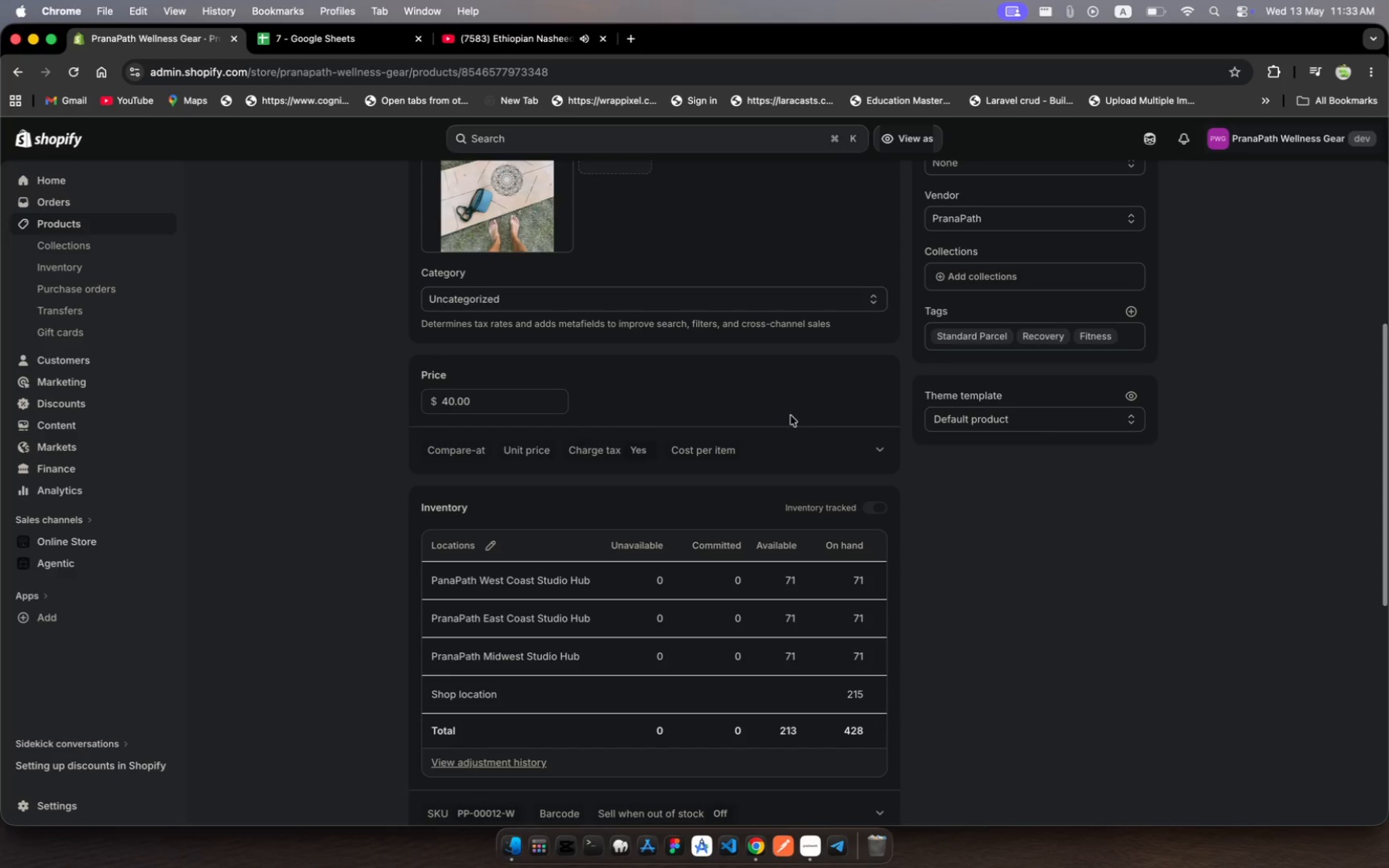 
left_click([100, 219])
 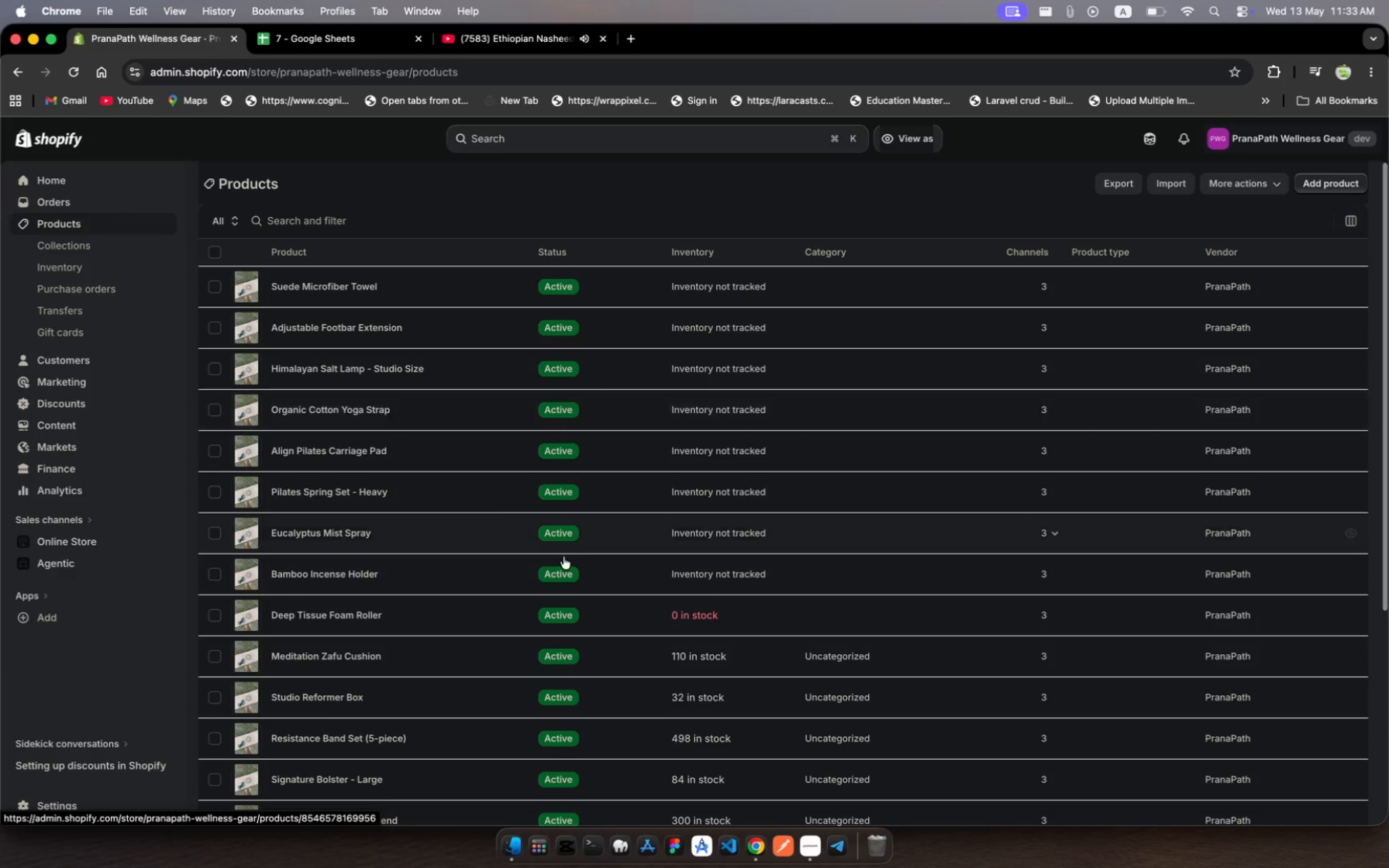 
wait(5.16)
 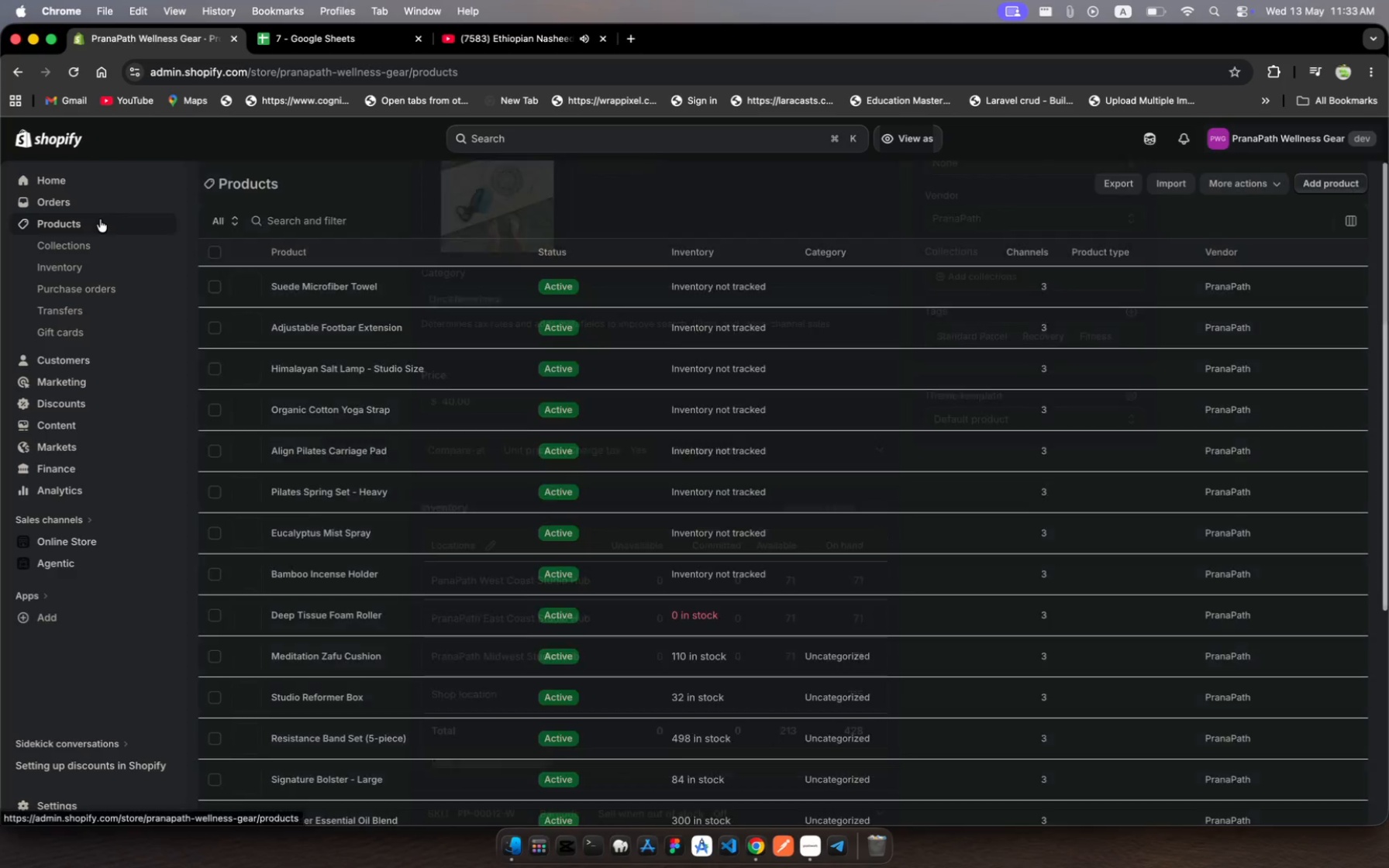 
scroll: coordinate [790, 539], scroll_direction: down, amount: 41.0
 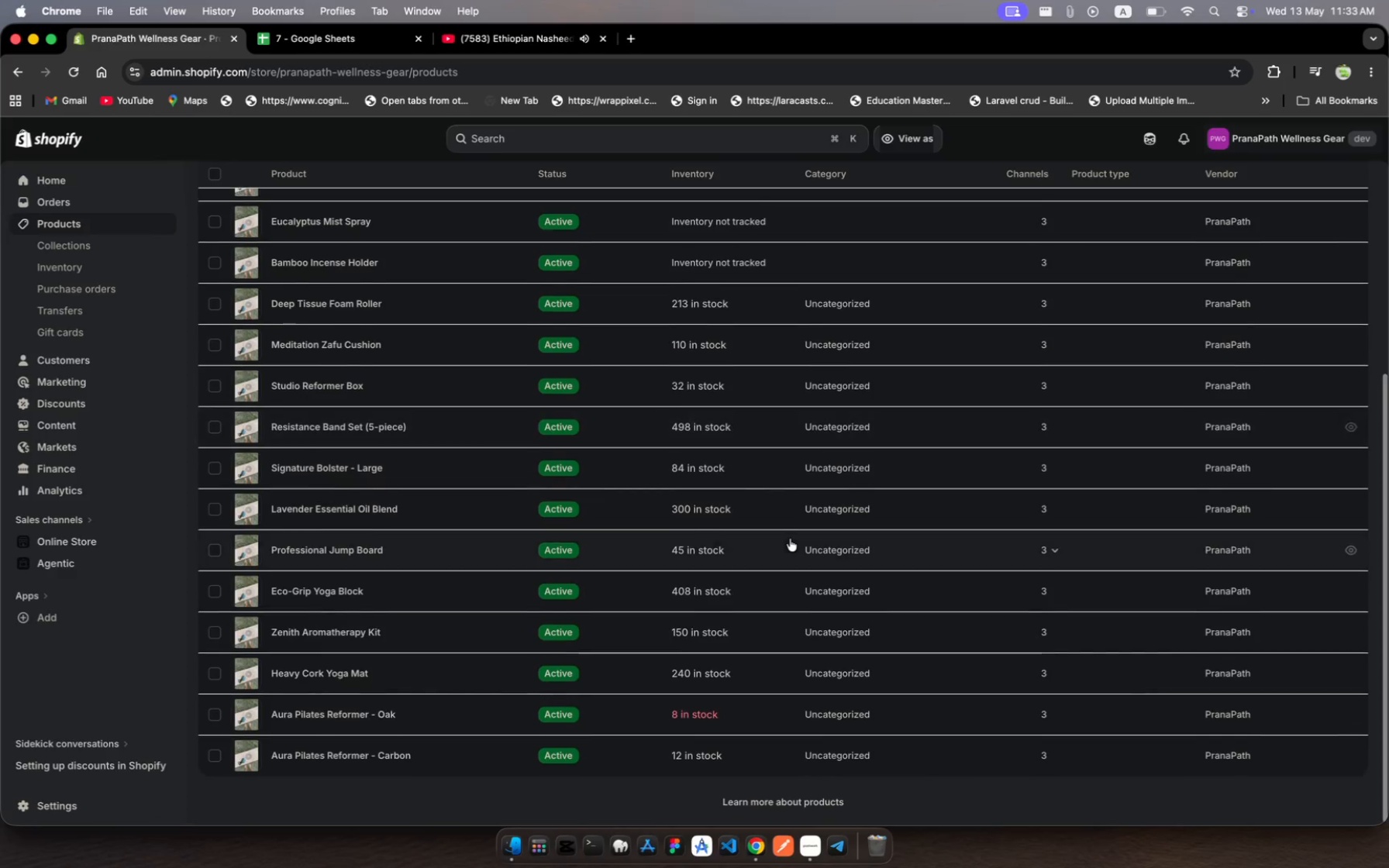 
scroll: coordinate [790, 539], scroll_direction: up, amount: 21.0
 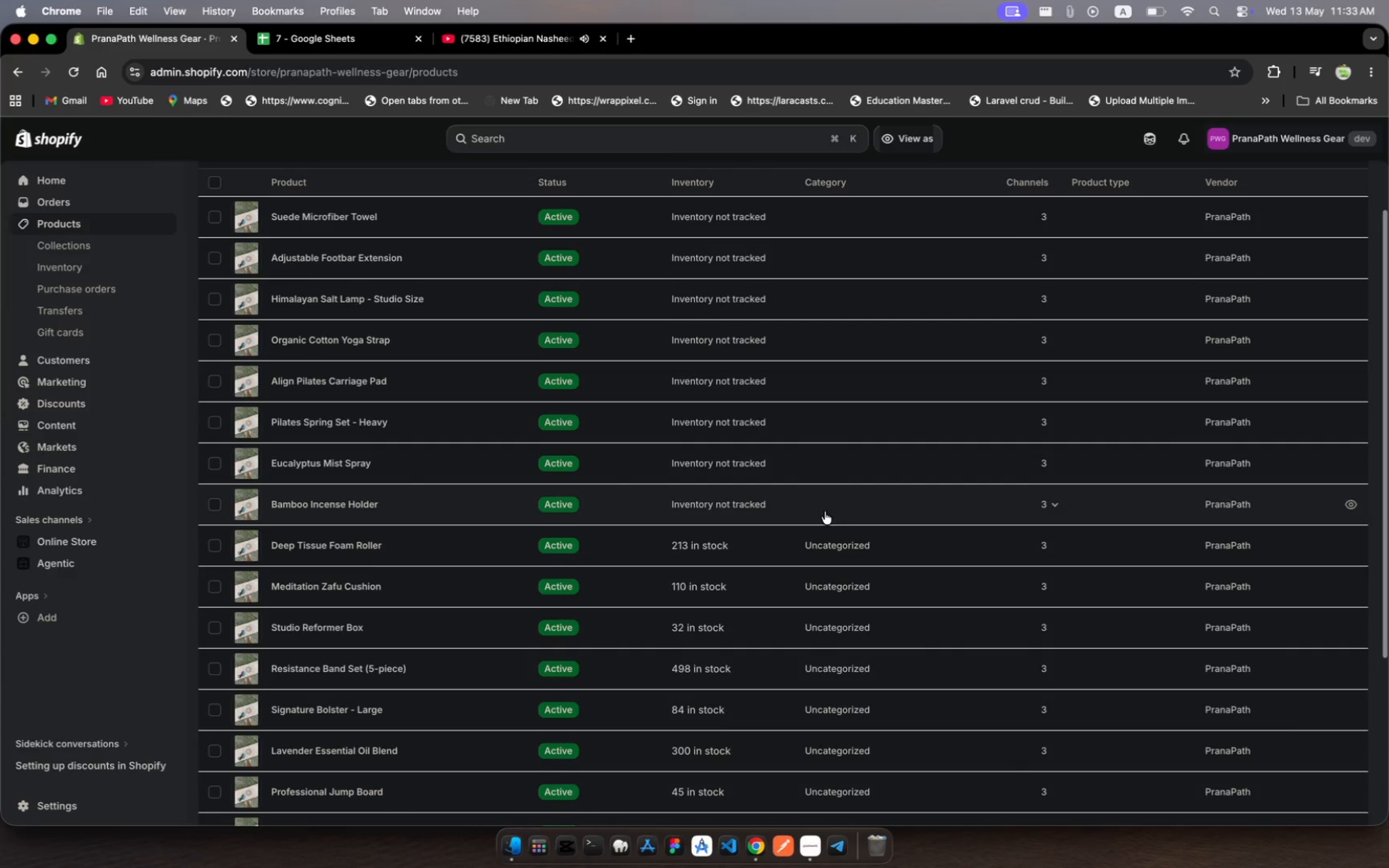 
left_click([832, 510])
 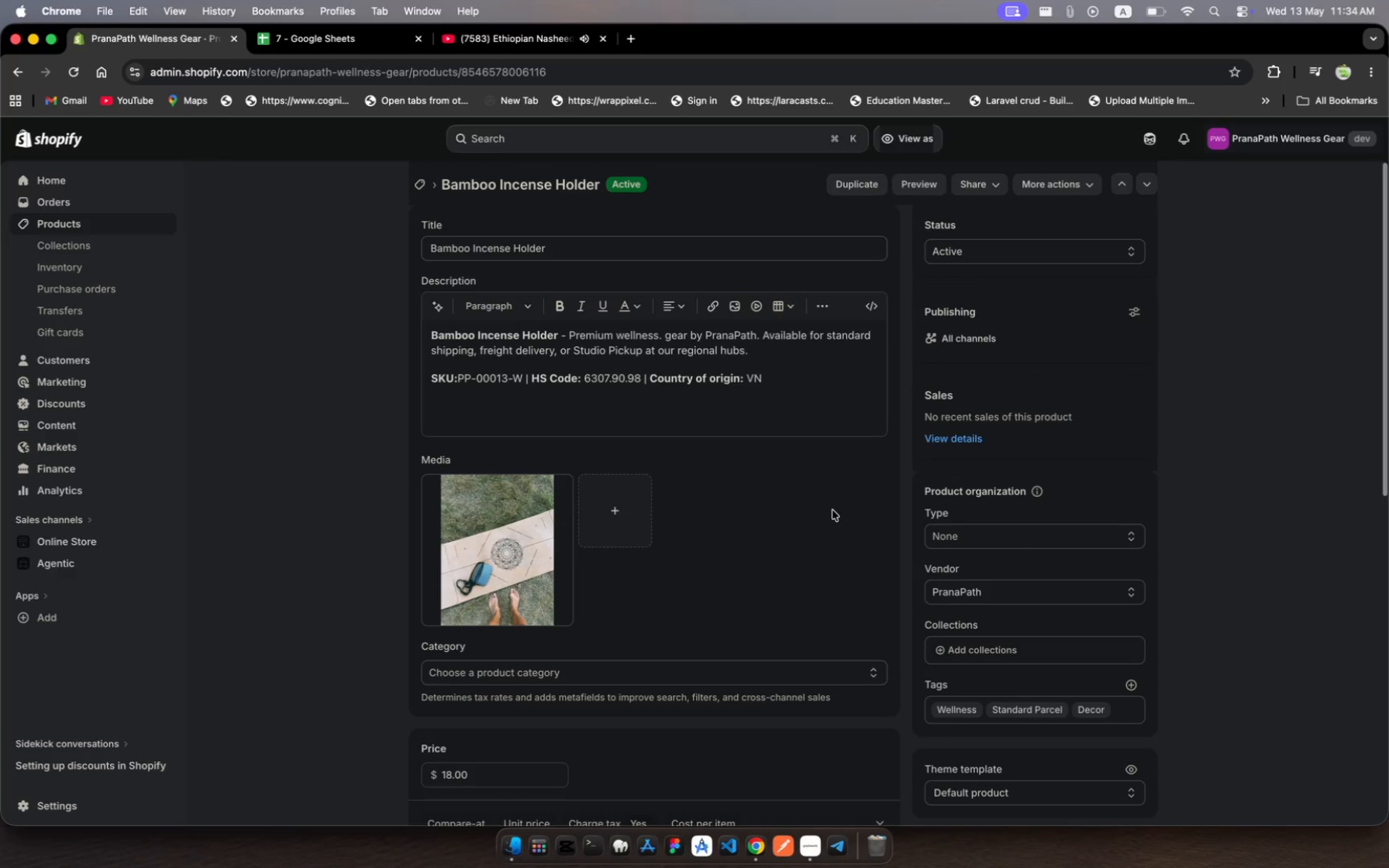 
wait(31.77)
 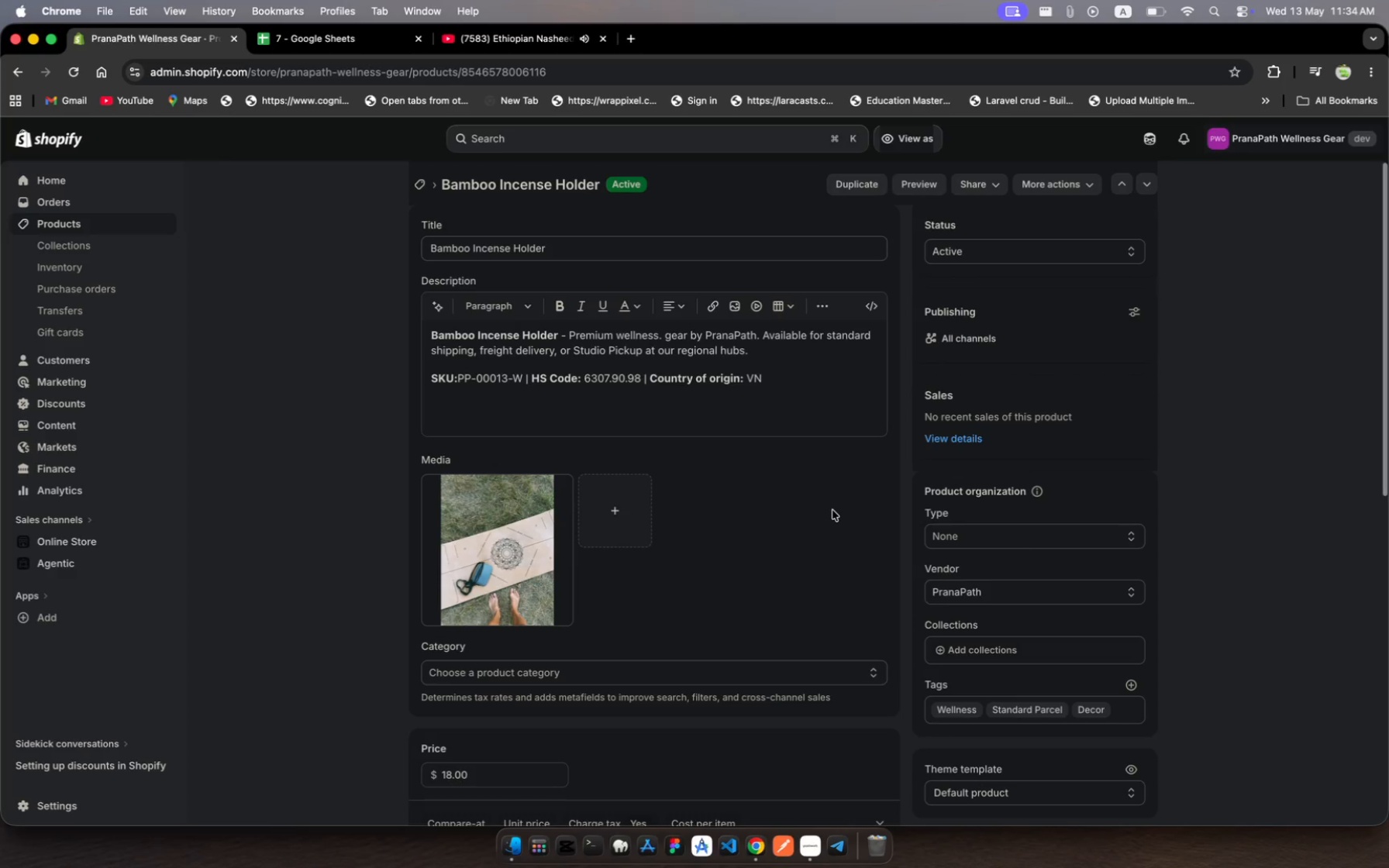 
scroll: coordinate [716, 595], scroll_direction: down, amount: 13.0
 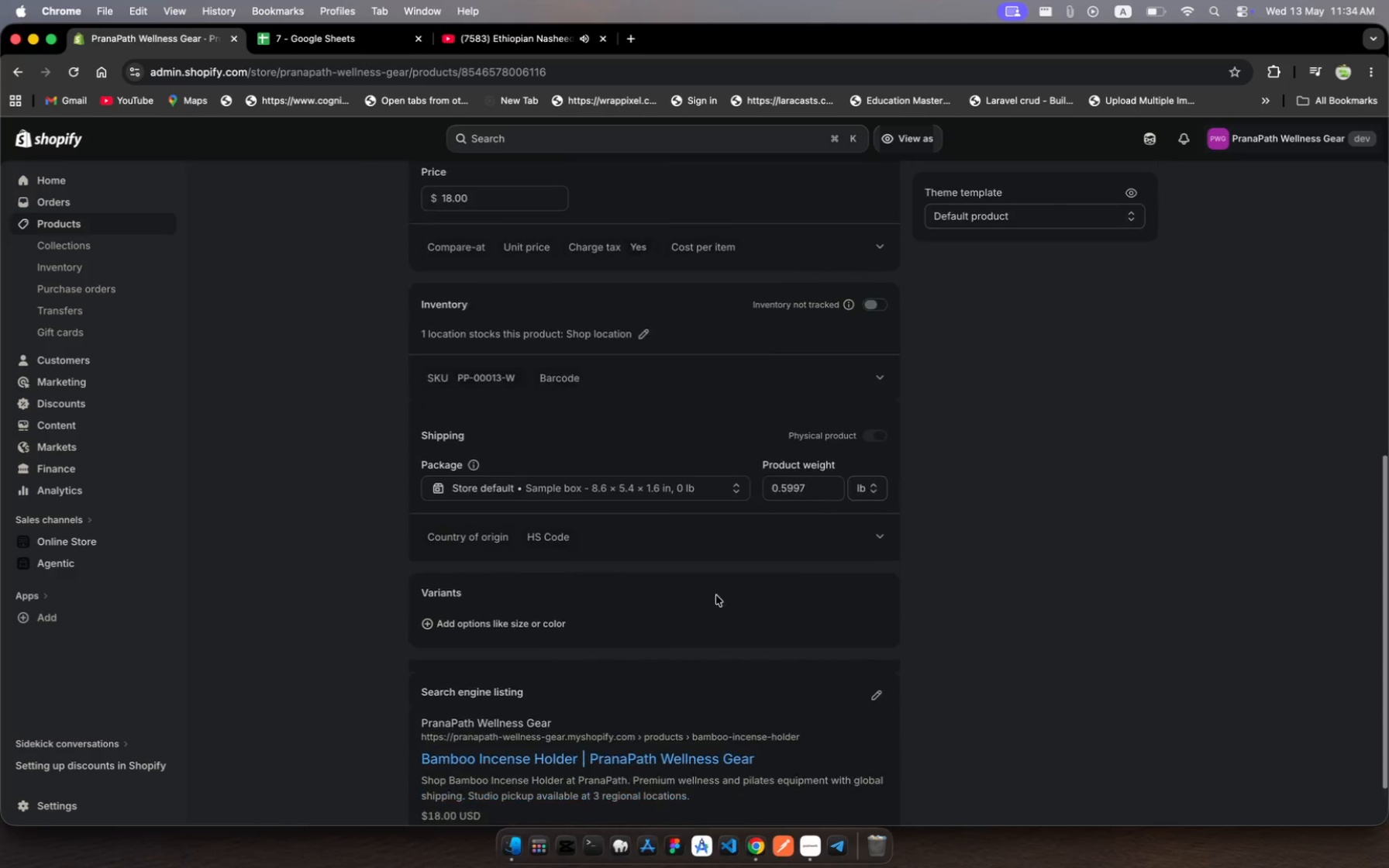 
scroll: coordinate [716, 595], scroll_direction: up, amount: 36.0
 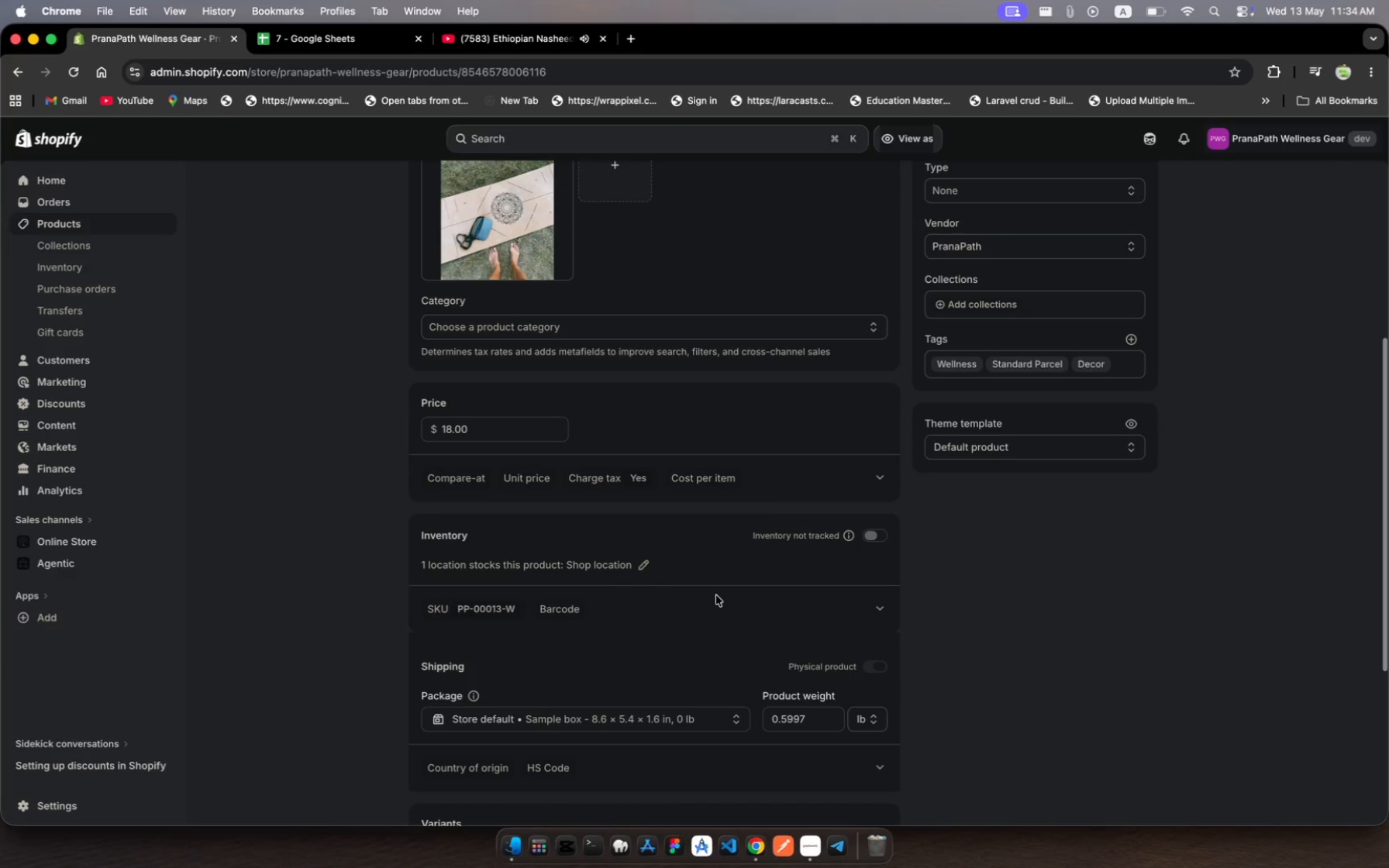 
wait(6.68)
 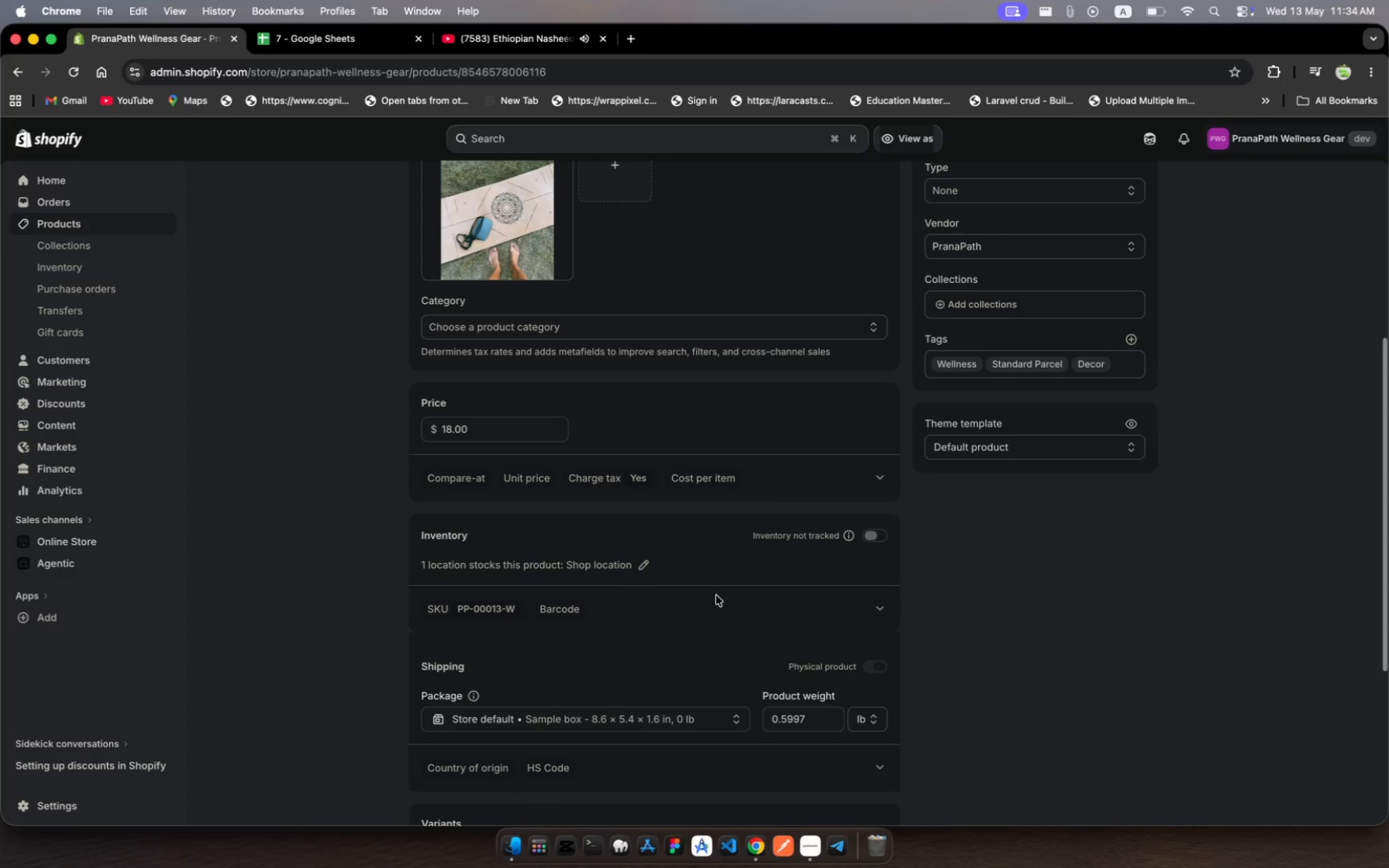 
scroll: coordinate [716, 595], scroll_direction: up, amount: 71.0
 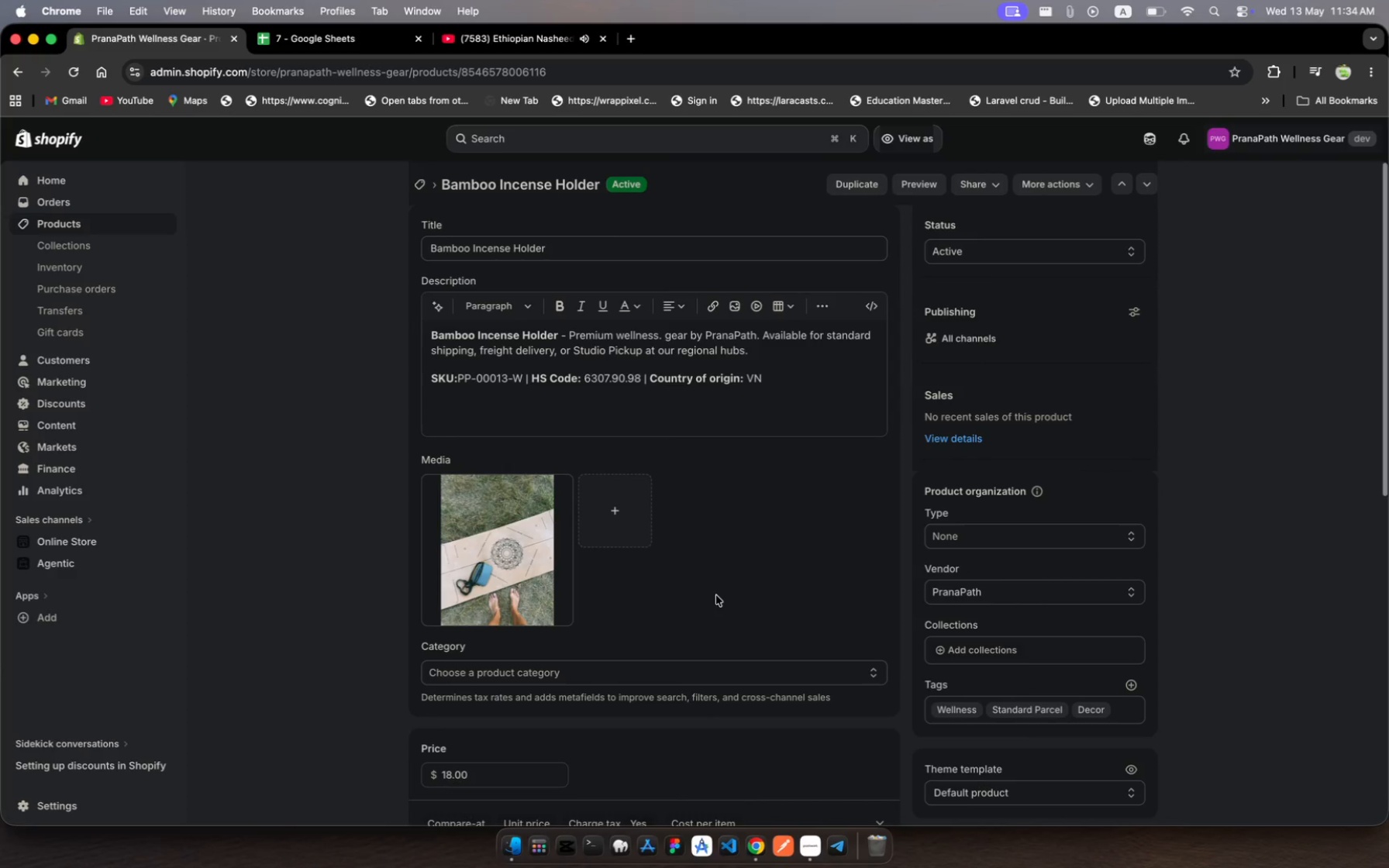 
scroll: coordinate [716, 595], scroll_direction: down, amount: 43.0
 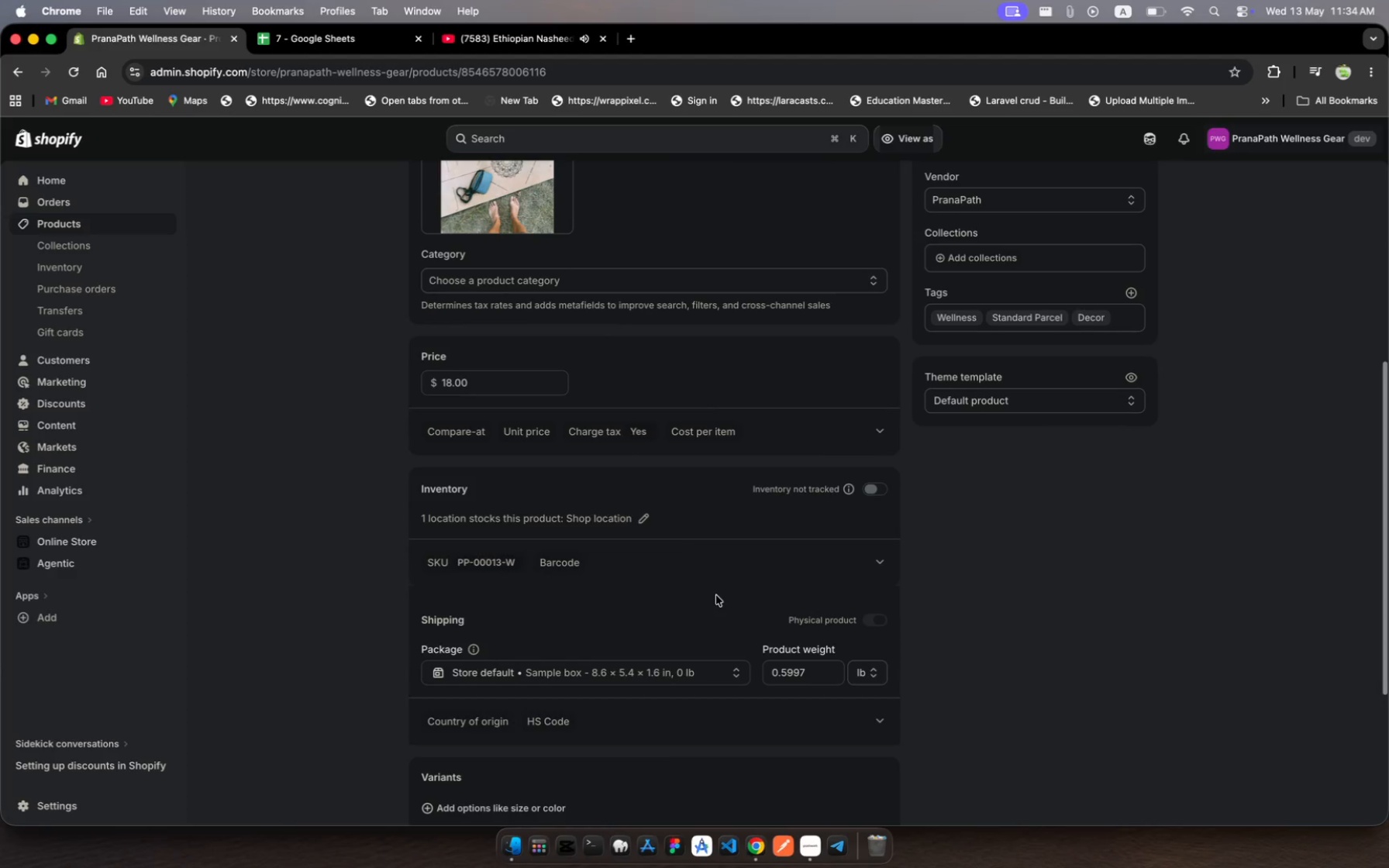 
wait(6.04)
 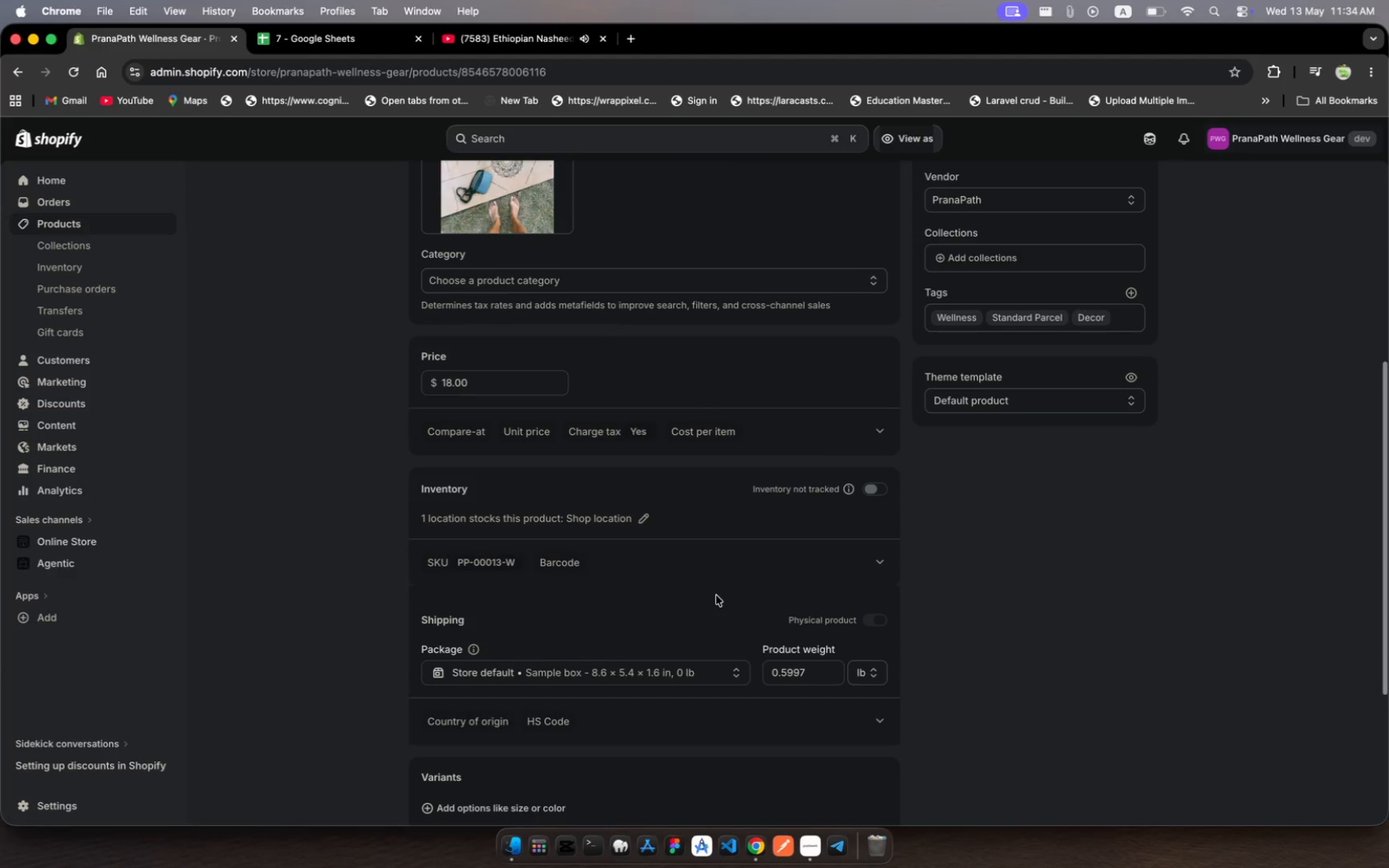 
left_click([879, 494])
 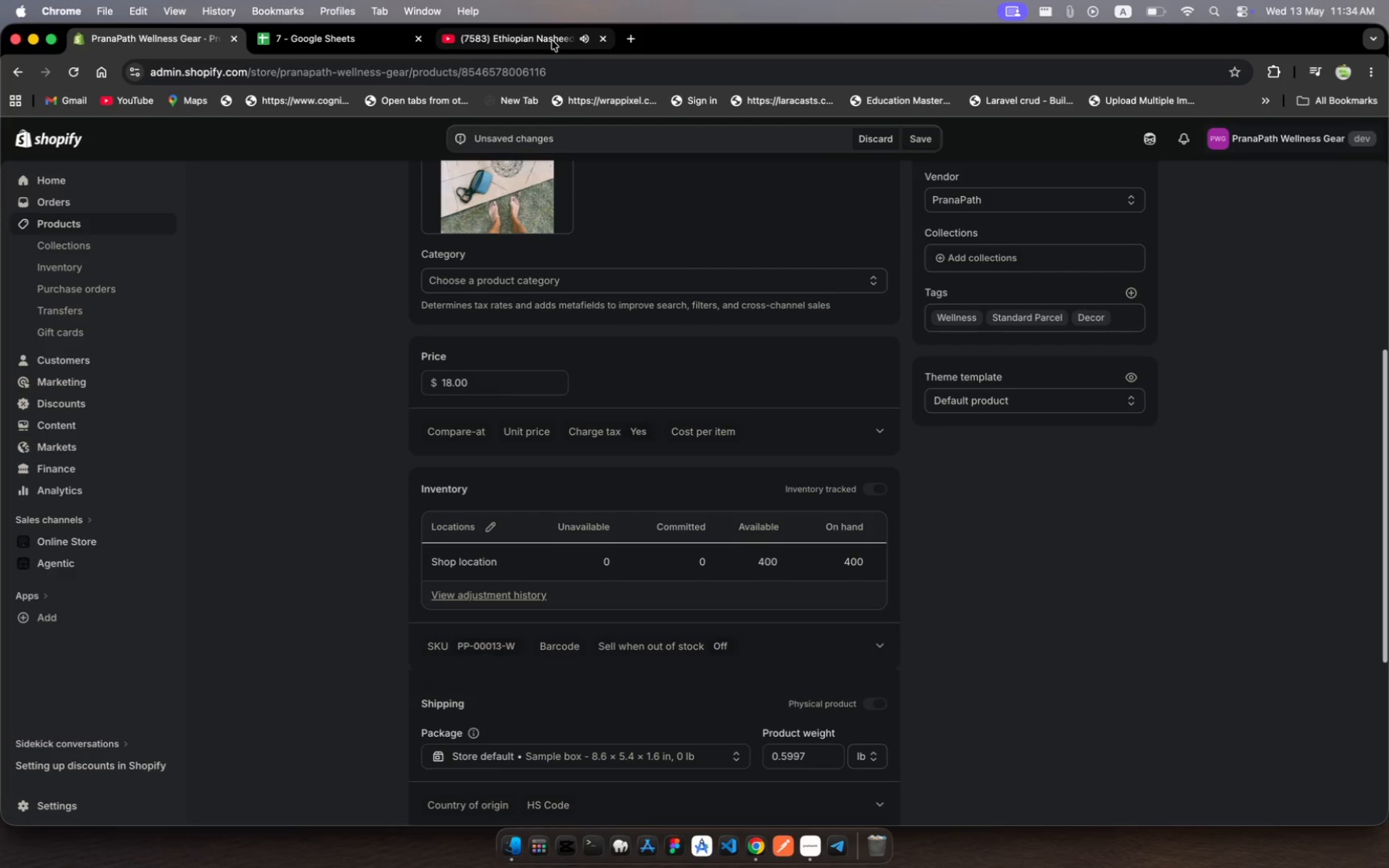 
left_click([362, 44])
 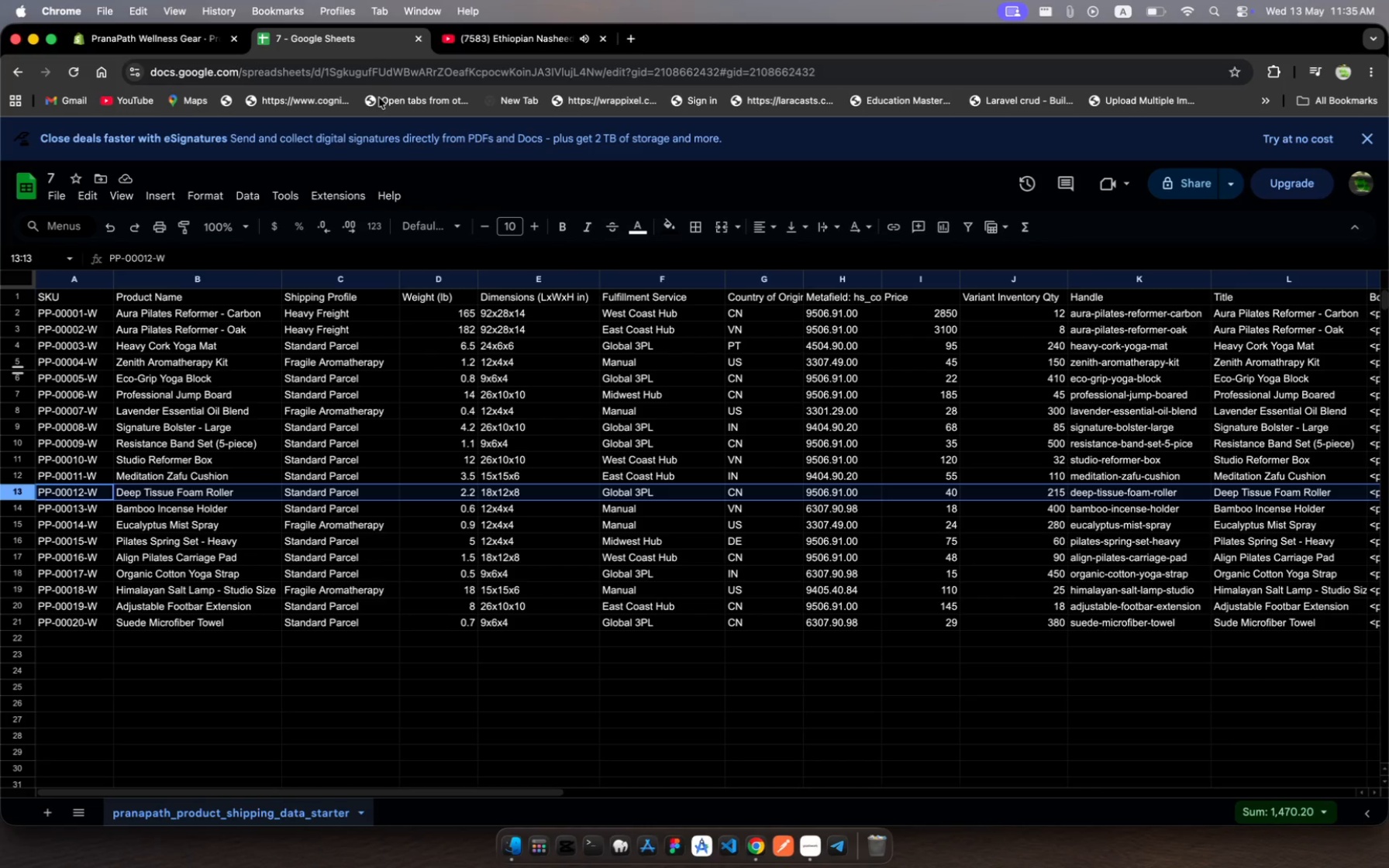 
wait(7.54)
 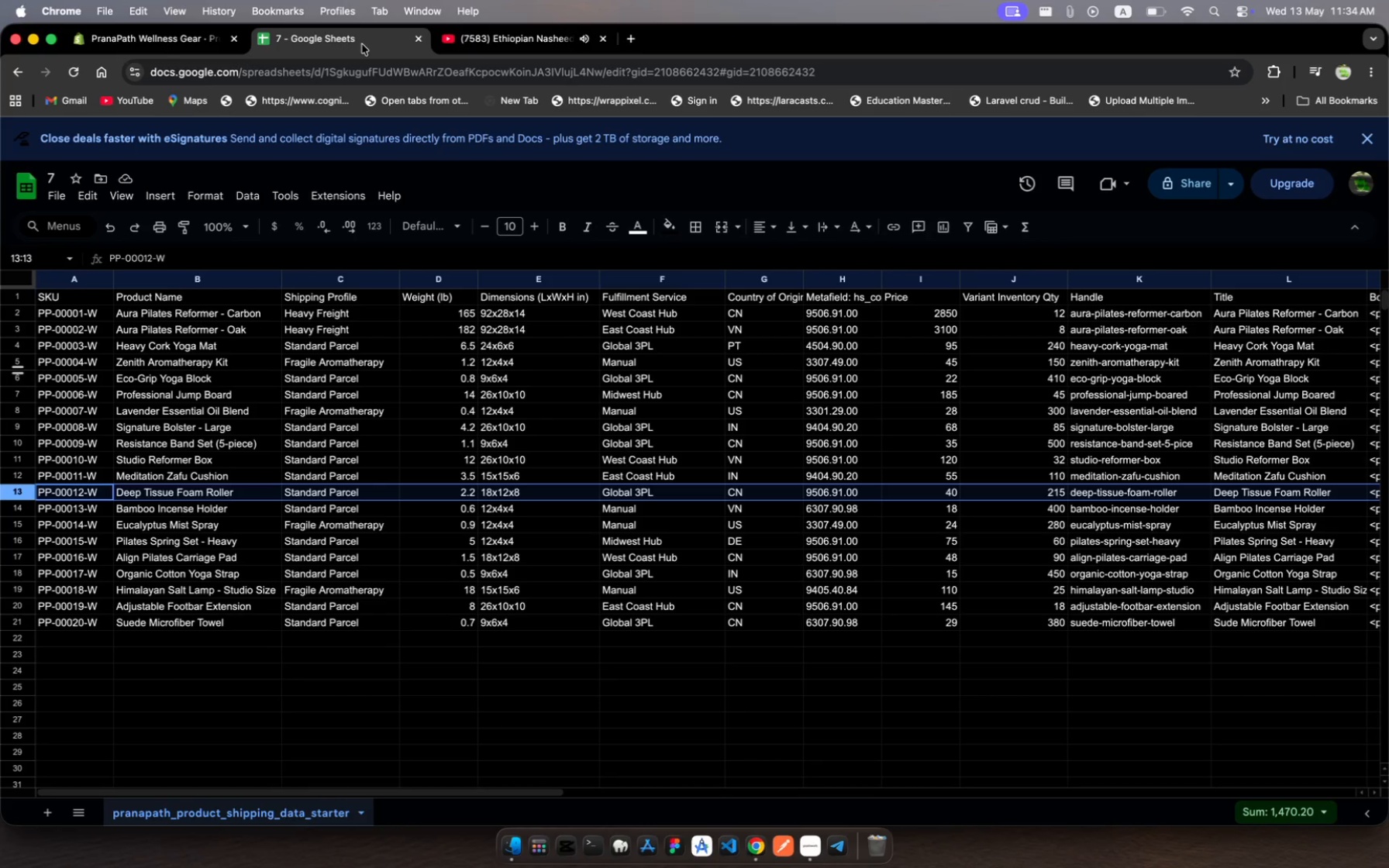 
left_click([9, 513])
 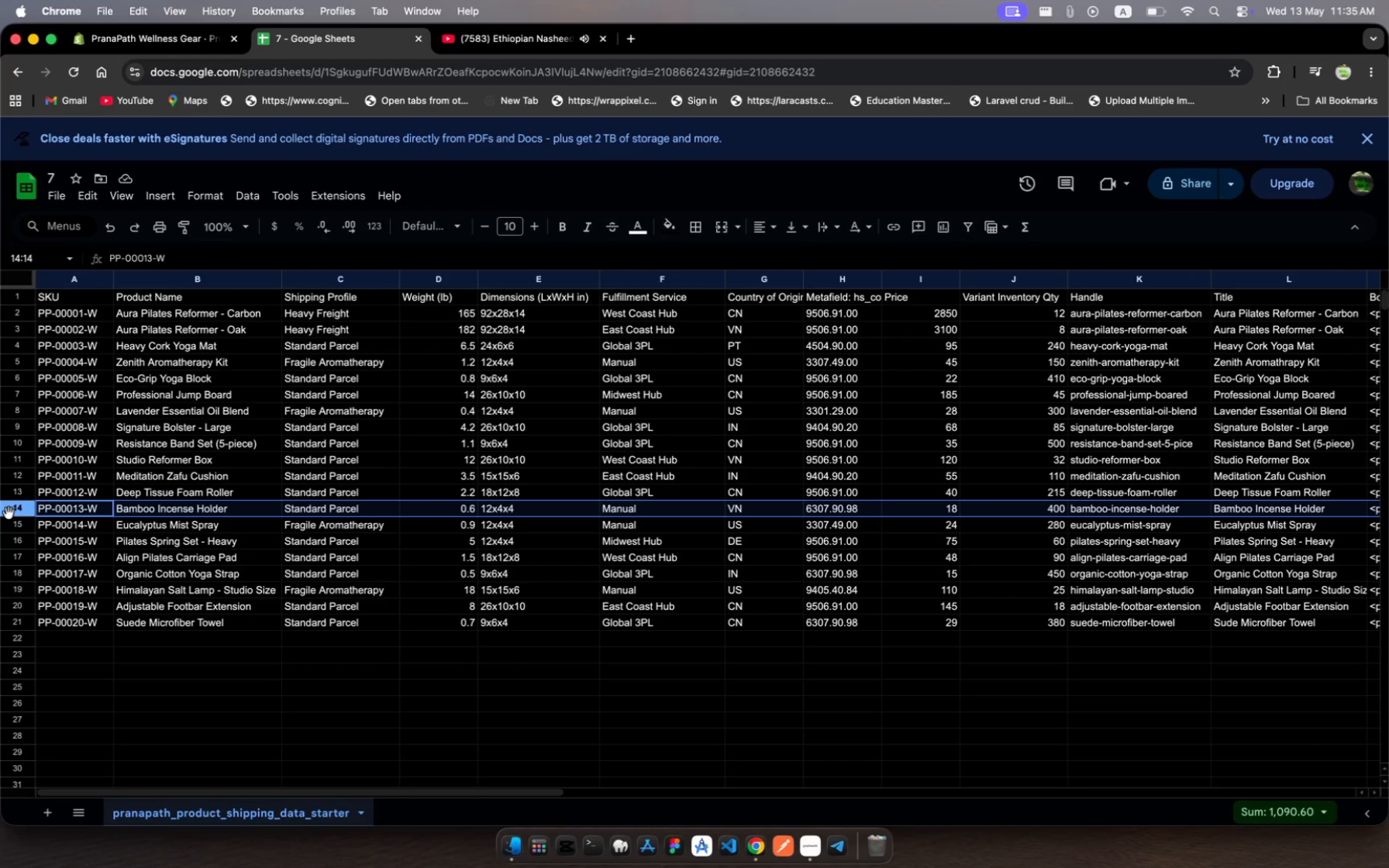 
wait(30.12)
 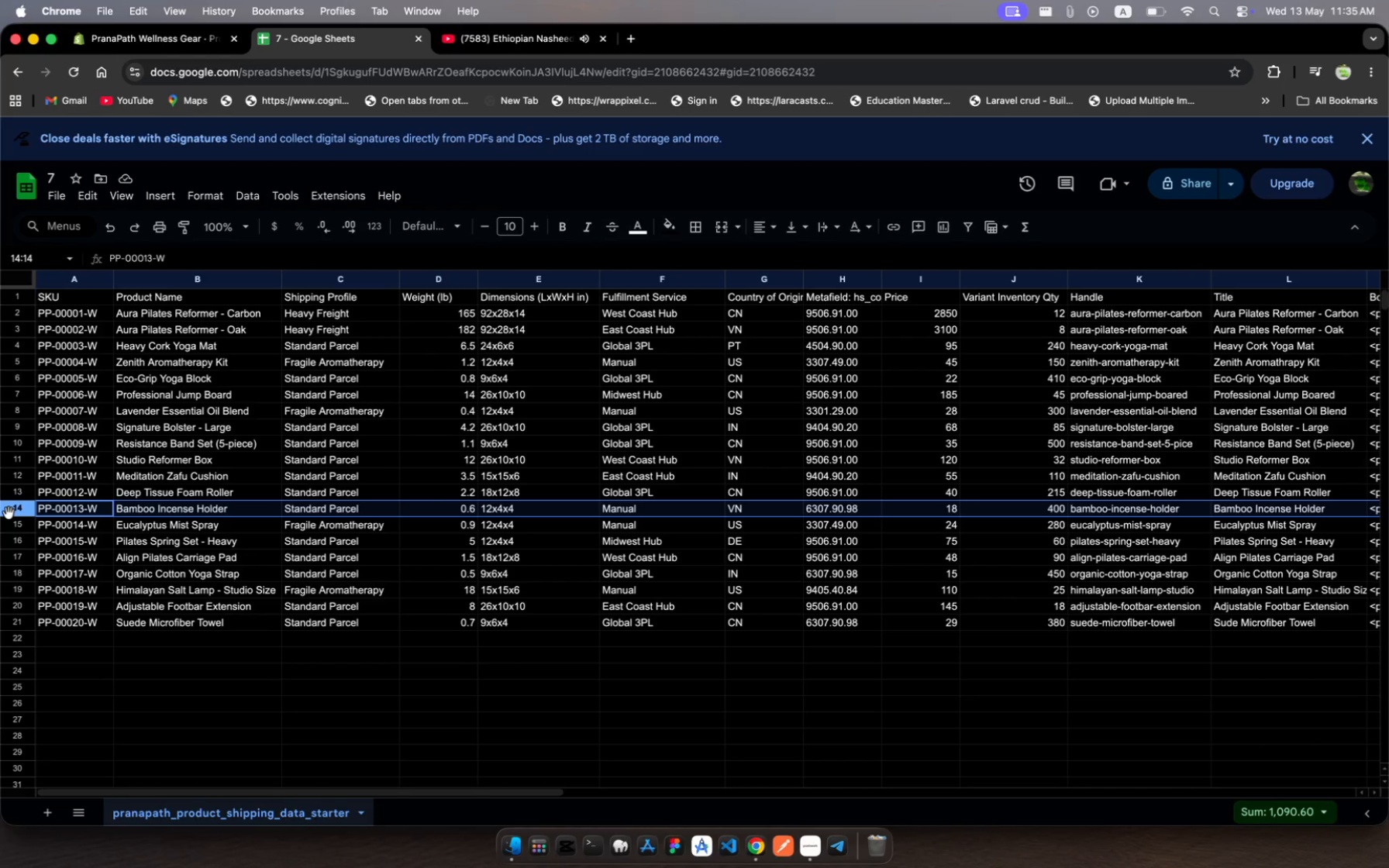 
left_click([118, 33])
 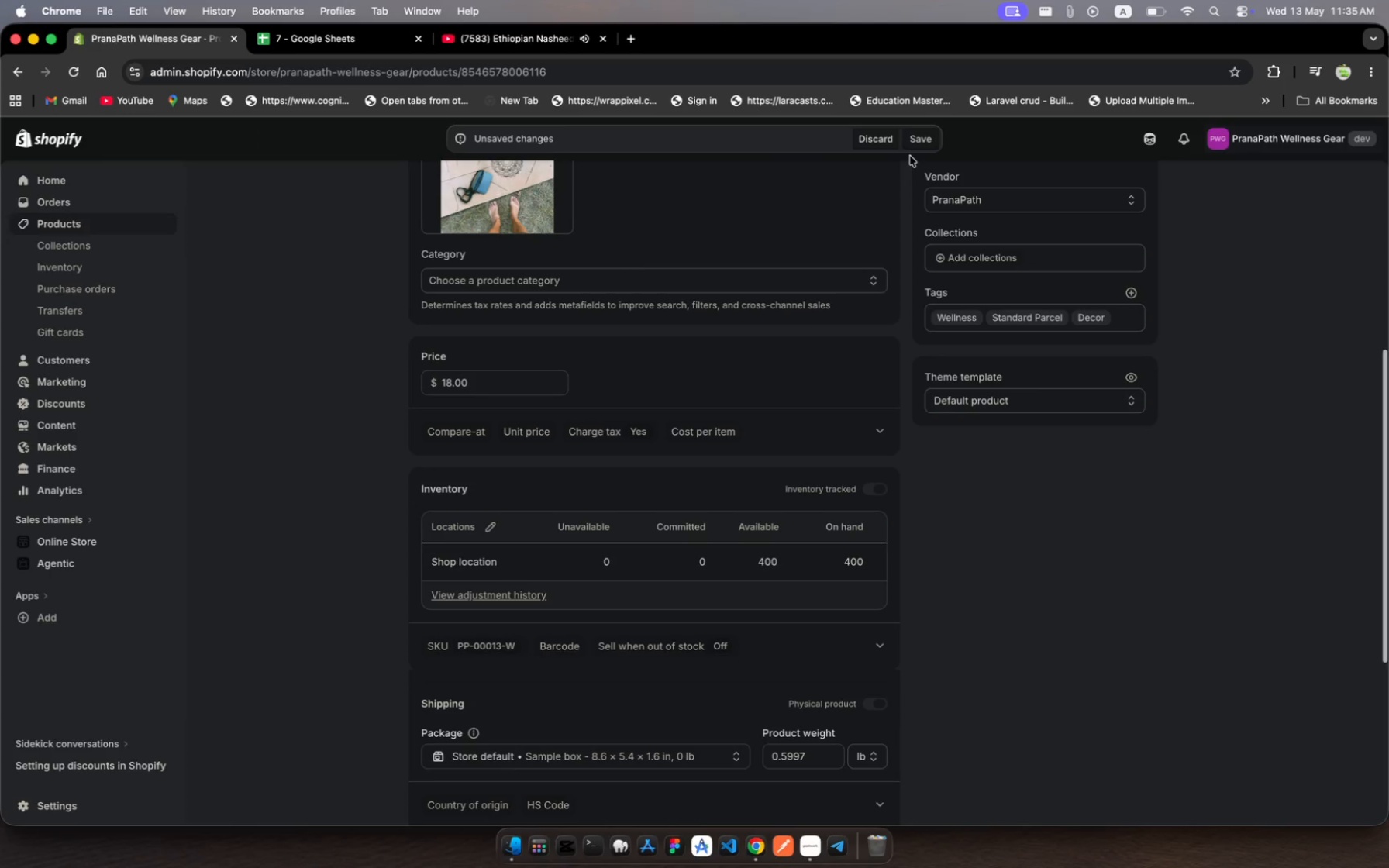 
left_click([925, 139])
 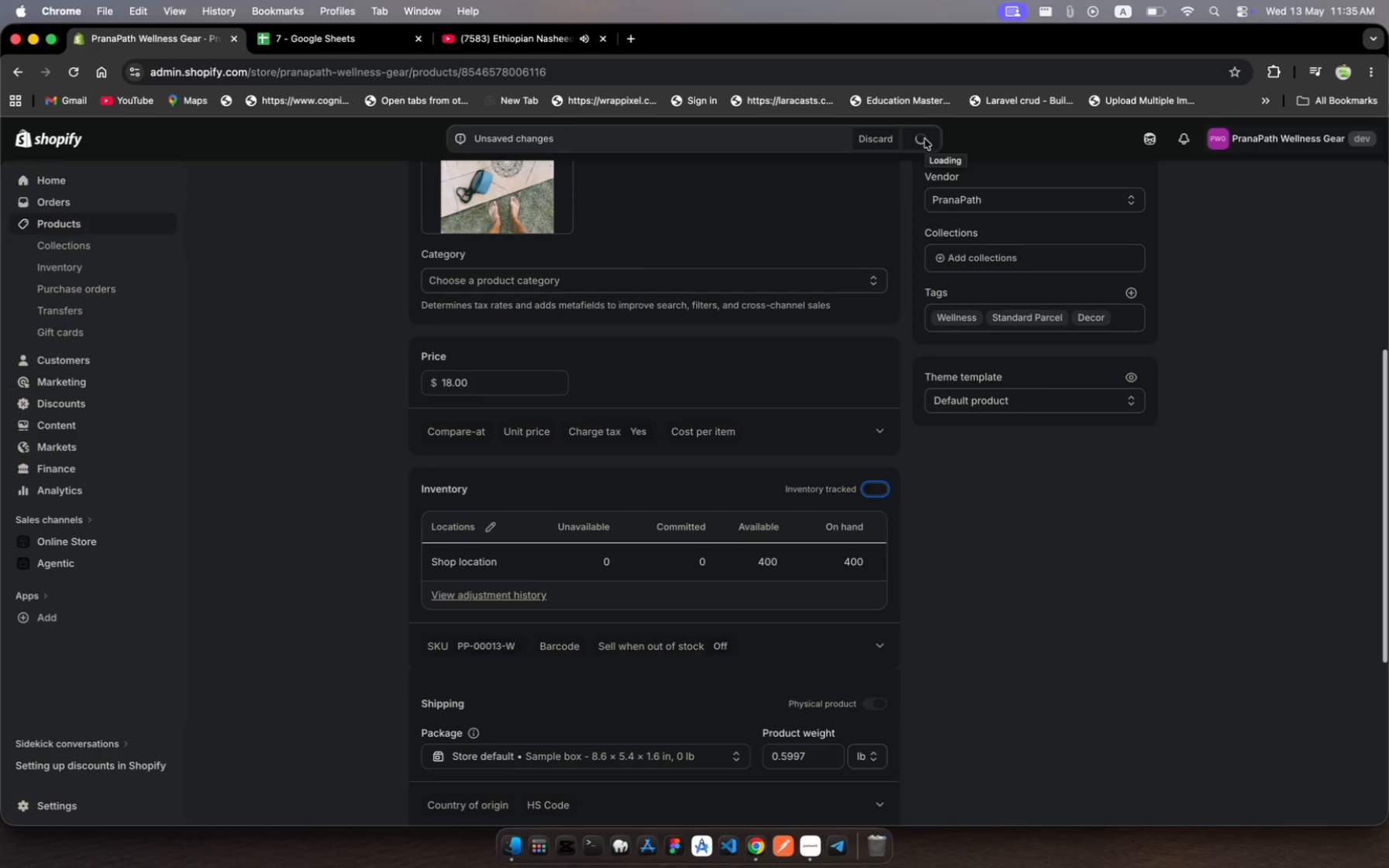 
wait(8.06)
 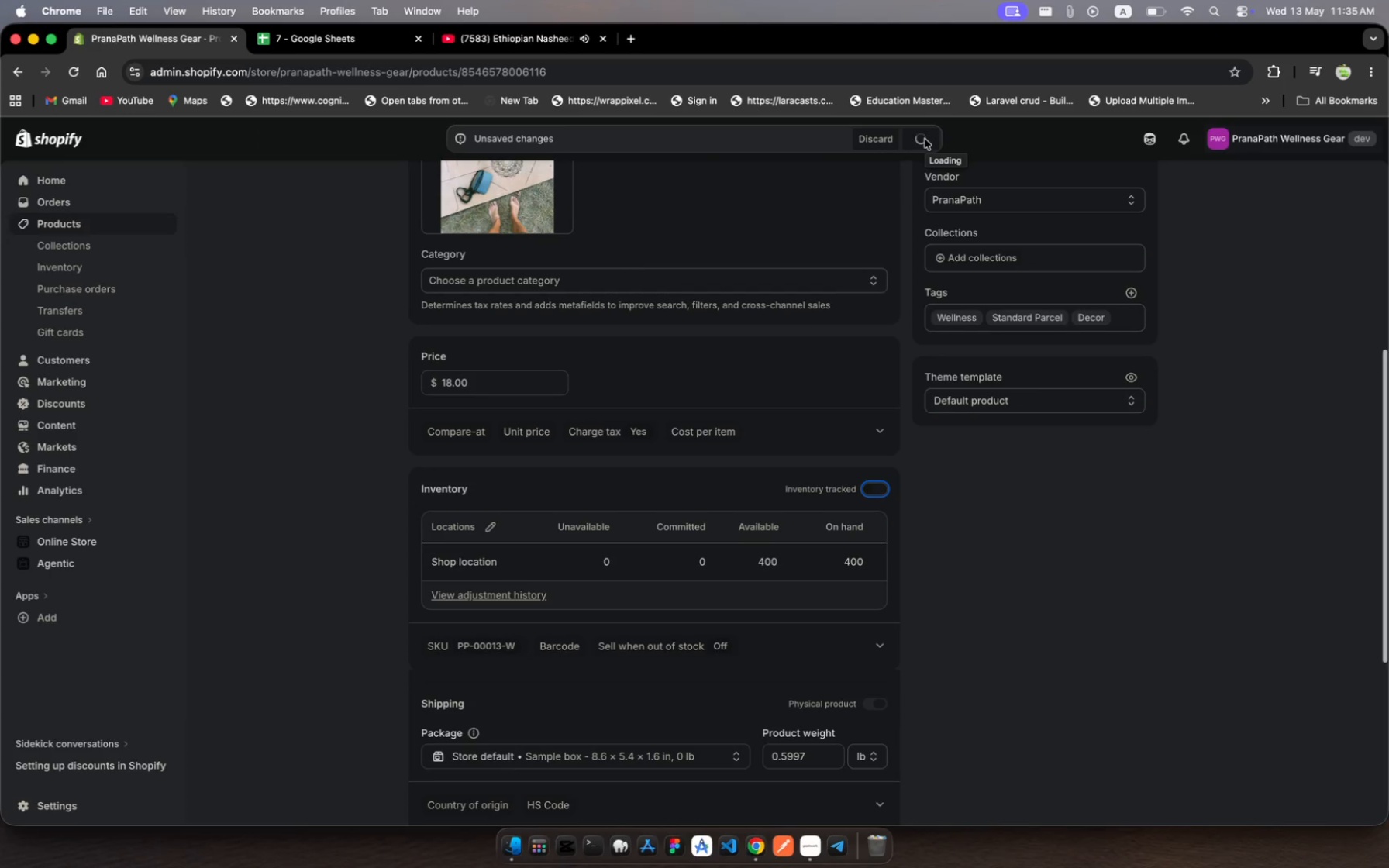 
left_click([136, 209])
 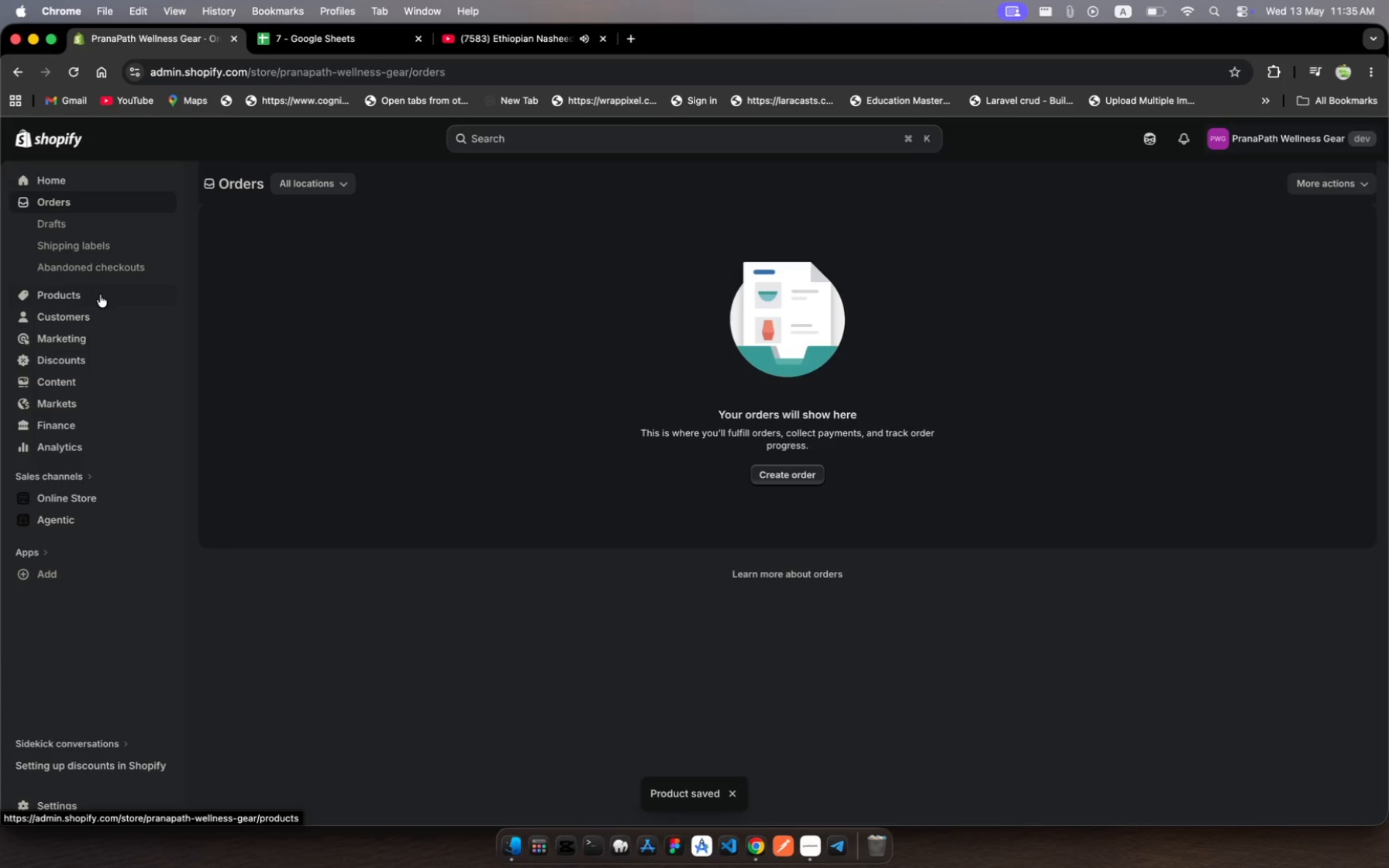 
left_click([99, 303])
 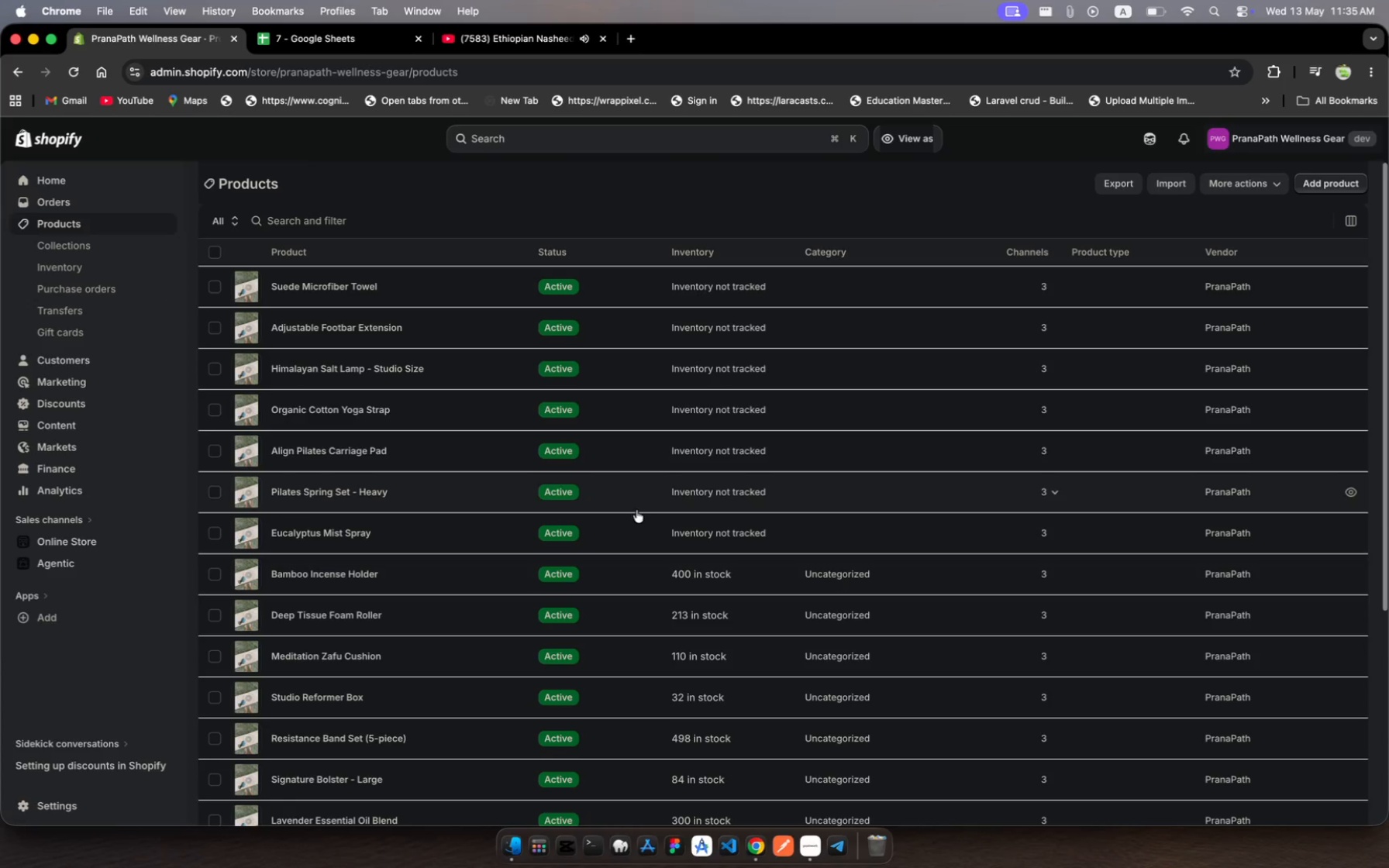 
wait(5.46)
 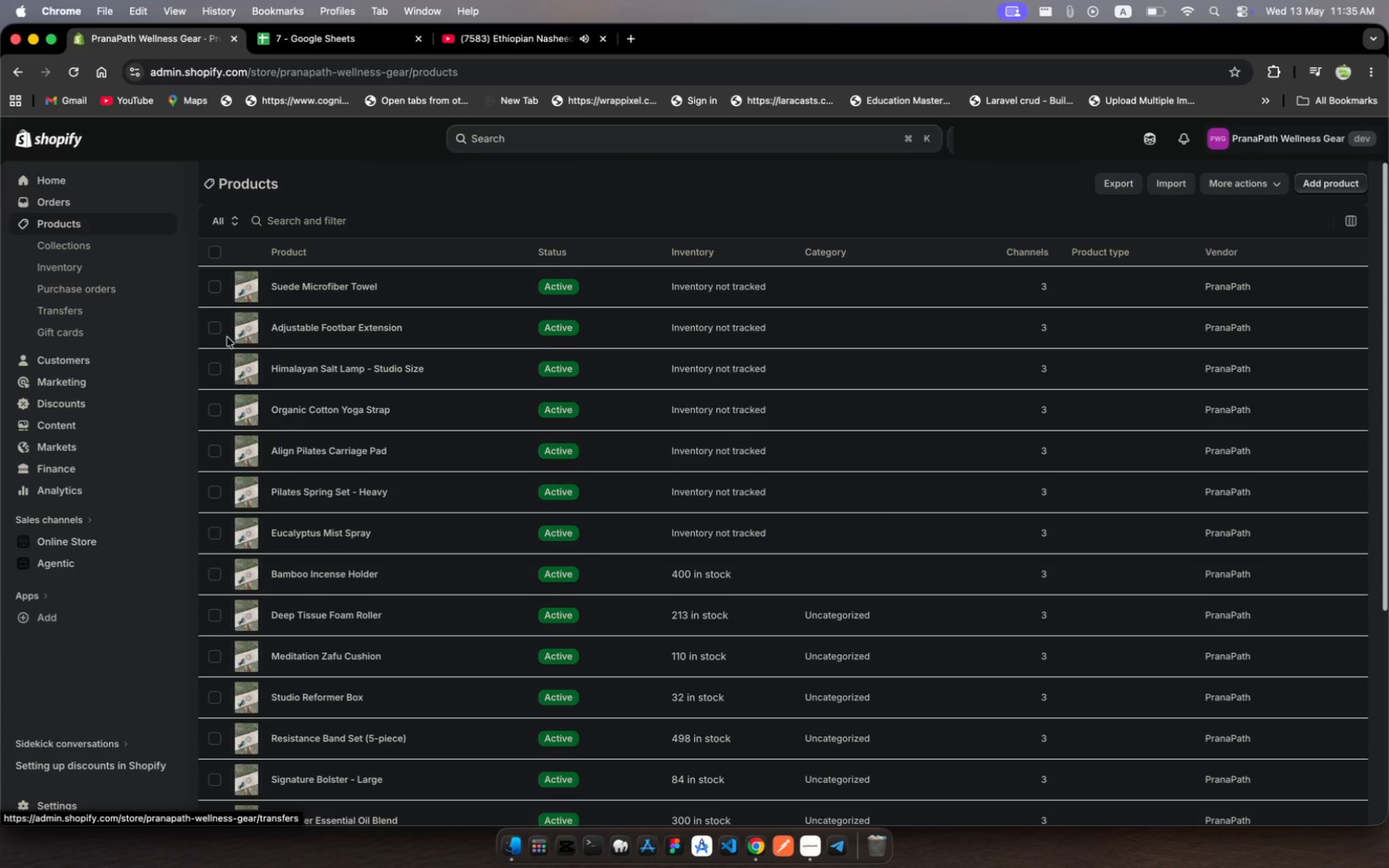 
left_click([824, 546])
 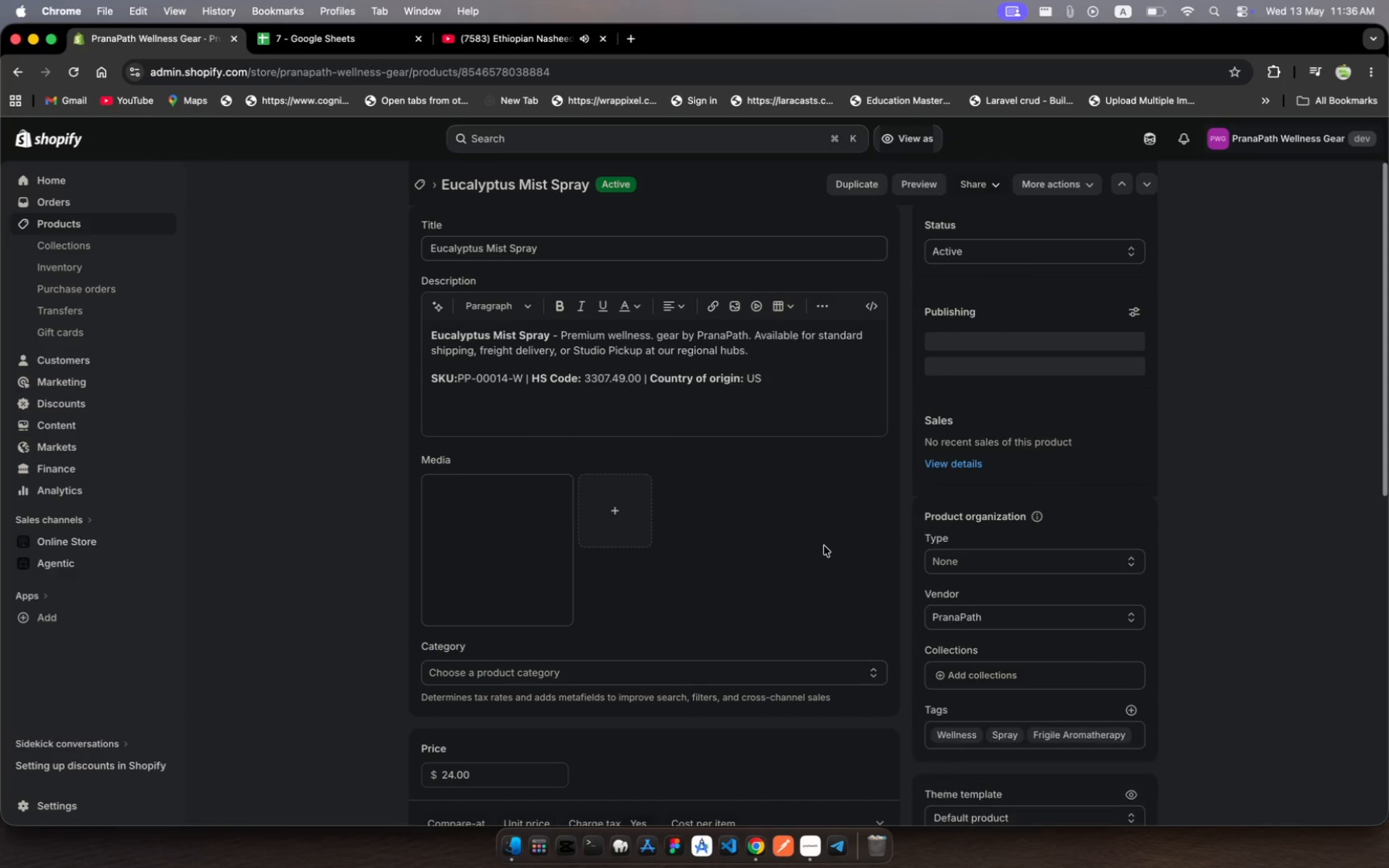 
wait(7.05)
 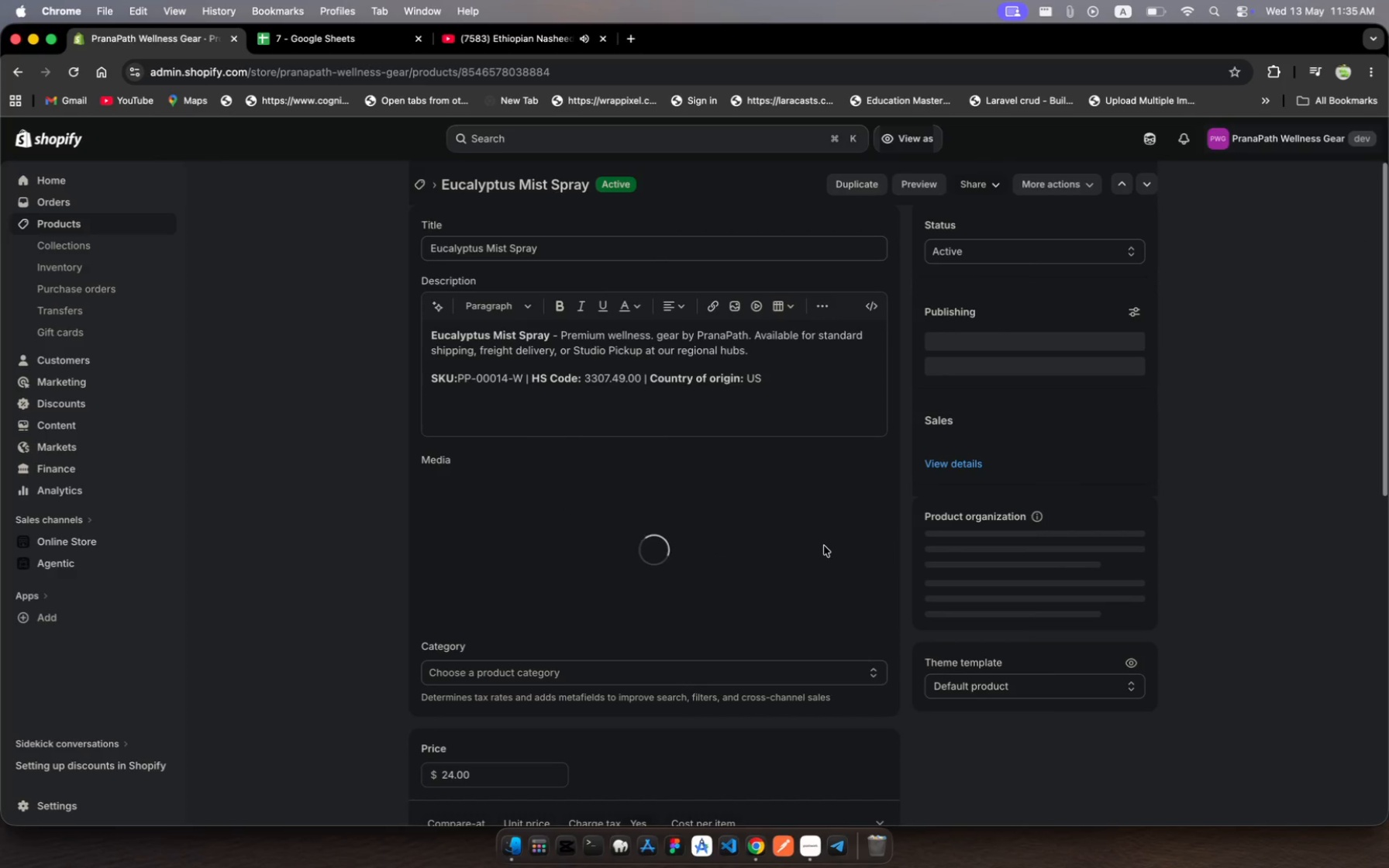 
scroll: coordinate [822, 539], scroll_direction: down, amount: 53.0
 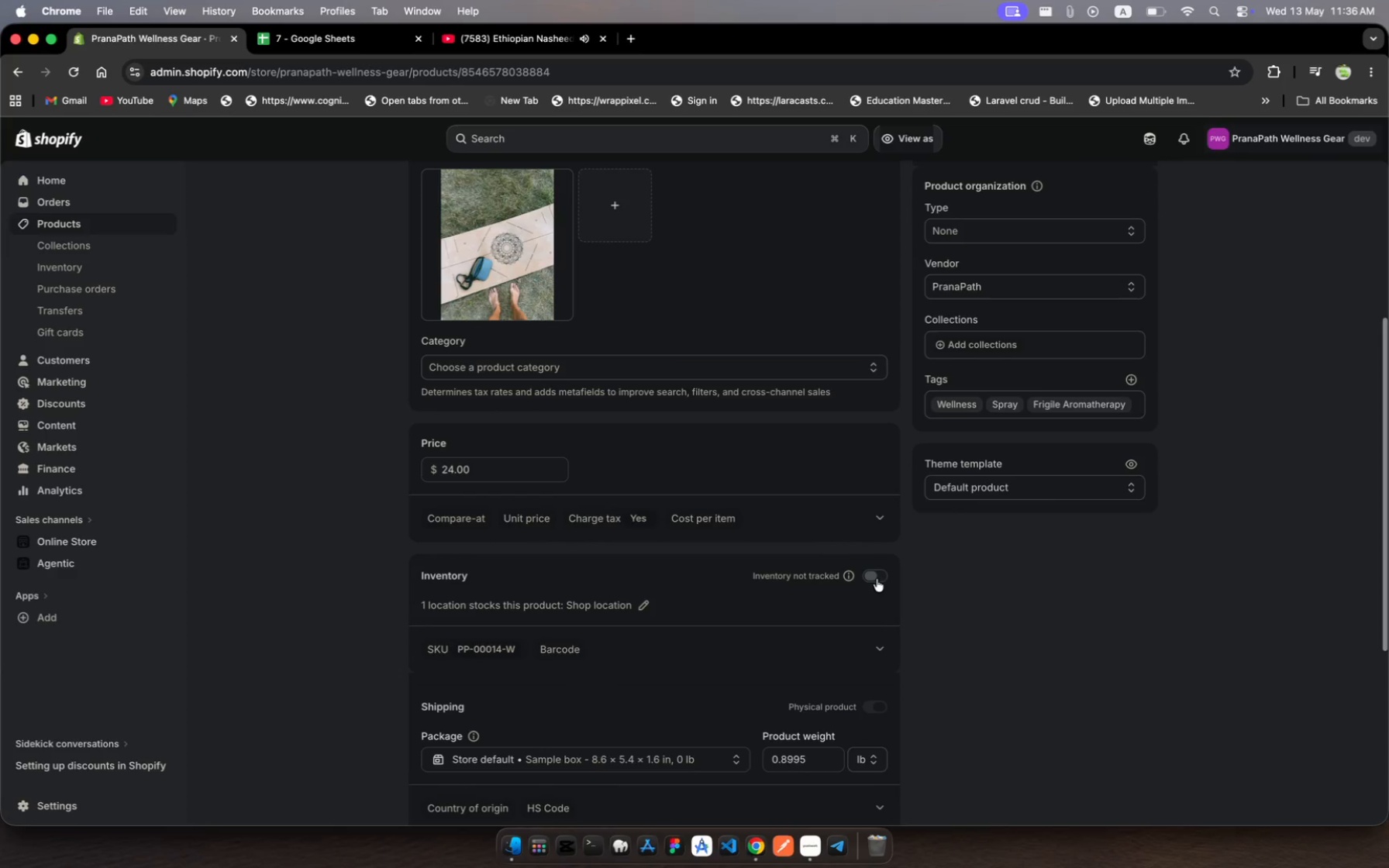 
left_click([879, 580])
 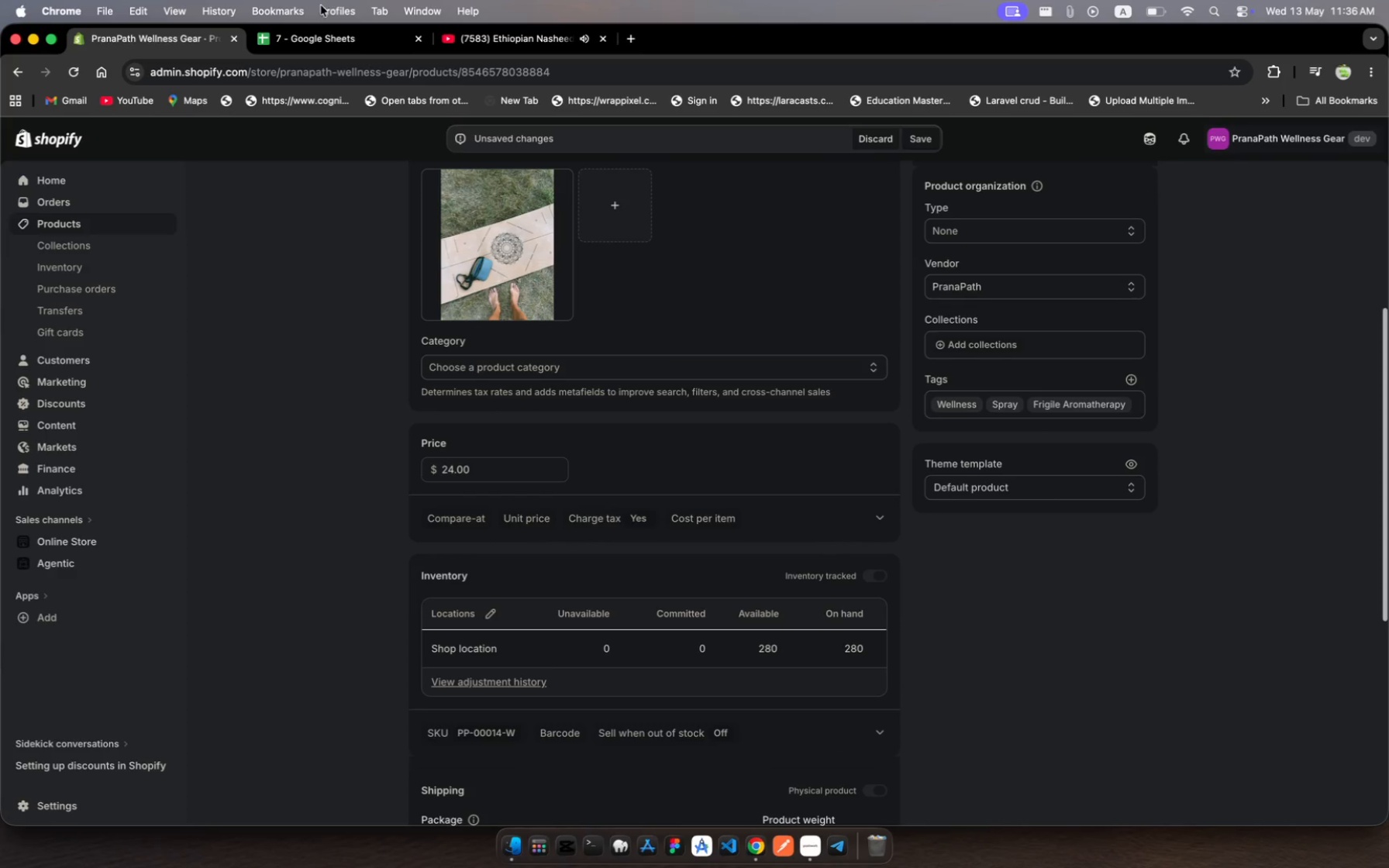 
left_click([326, 34])
 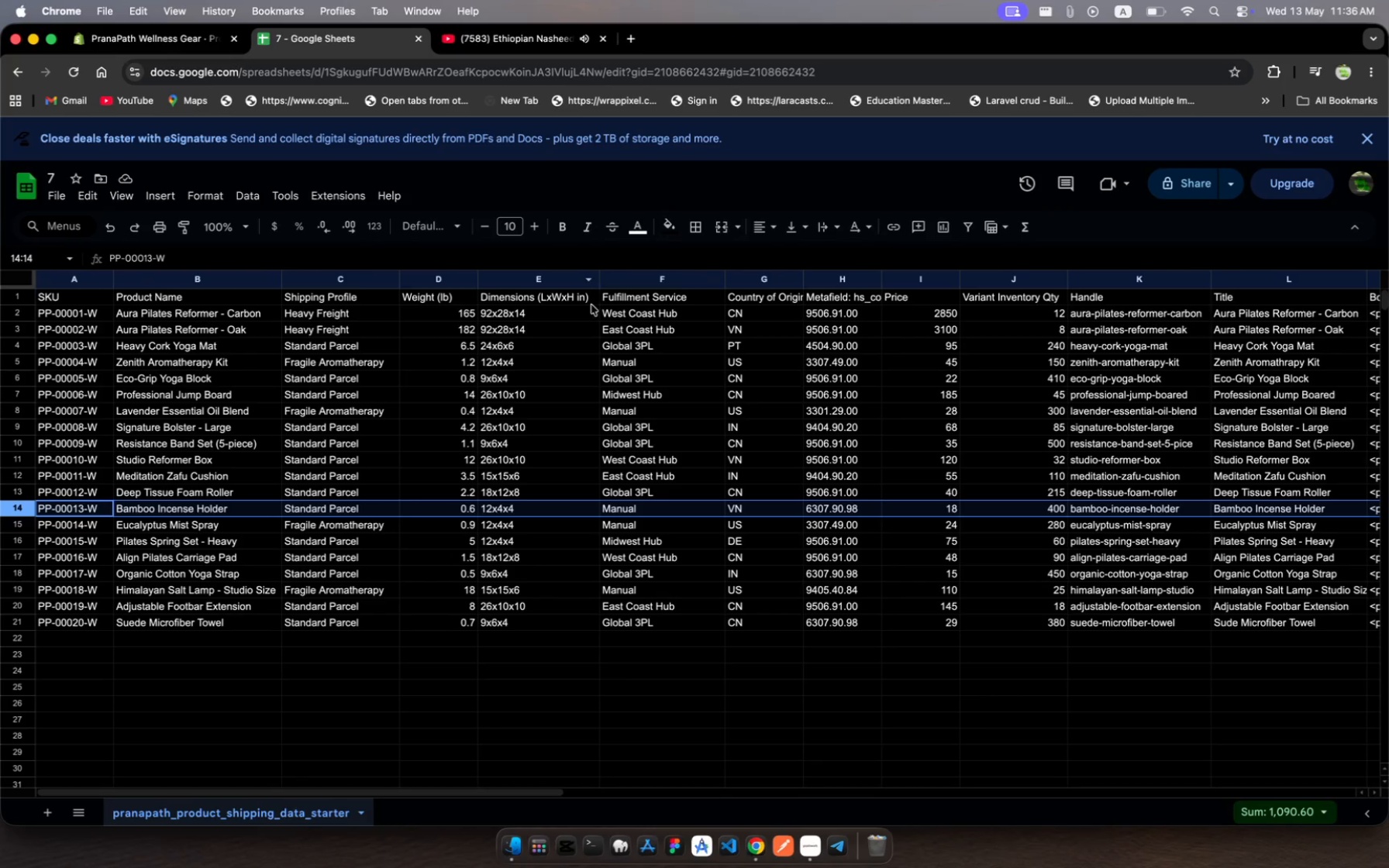 
scroll: coordinate [684, 460], scroll_direction: down, amount: 21.0
 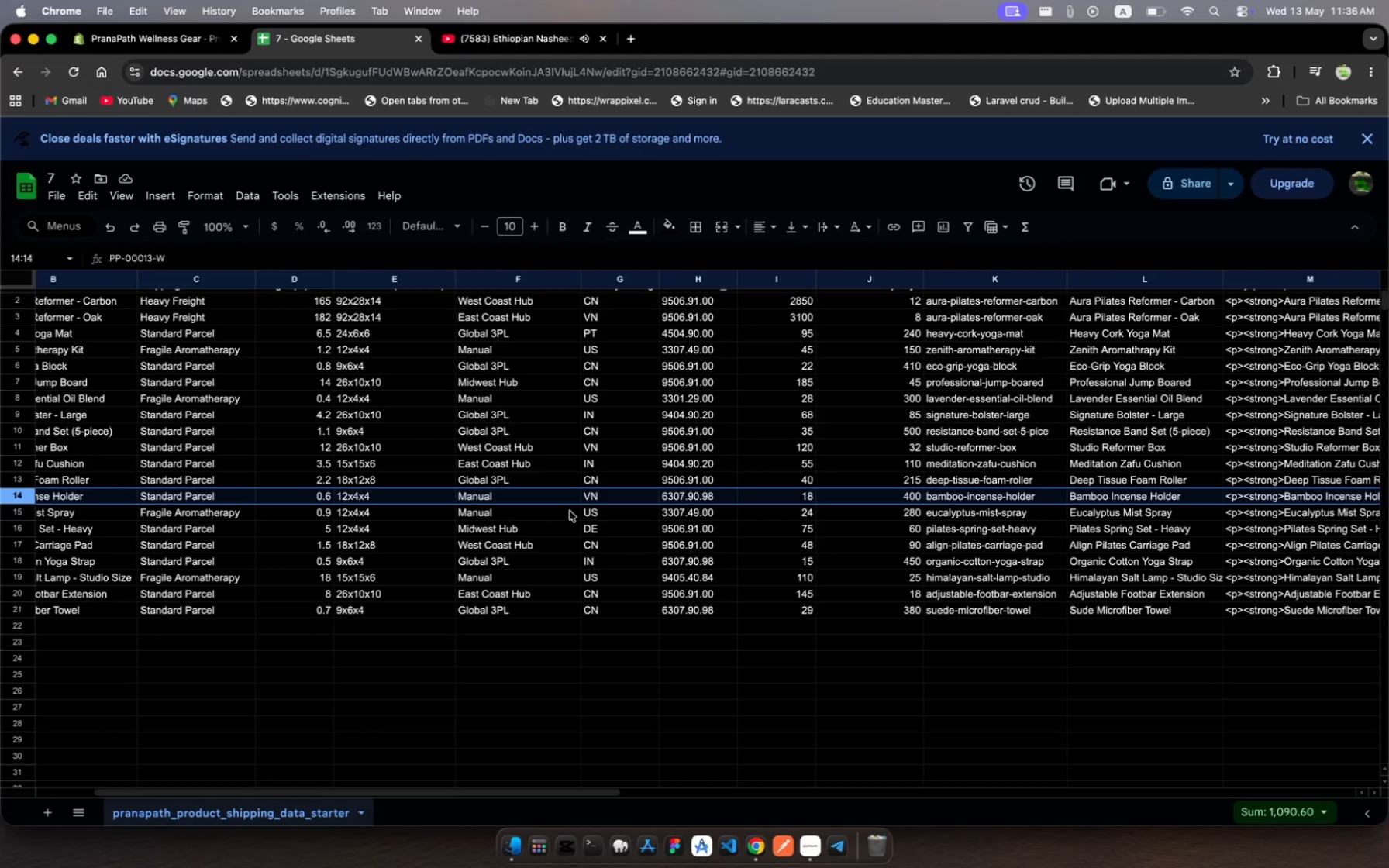 
wait(5.31)
 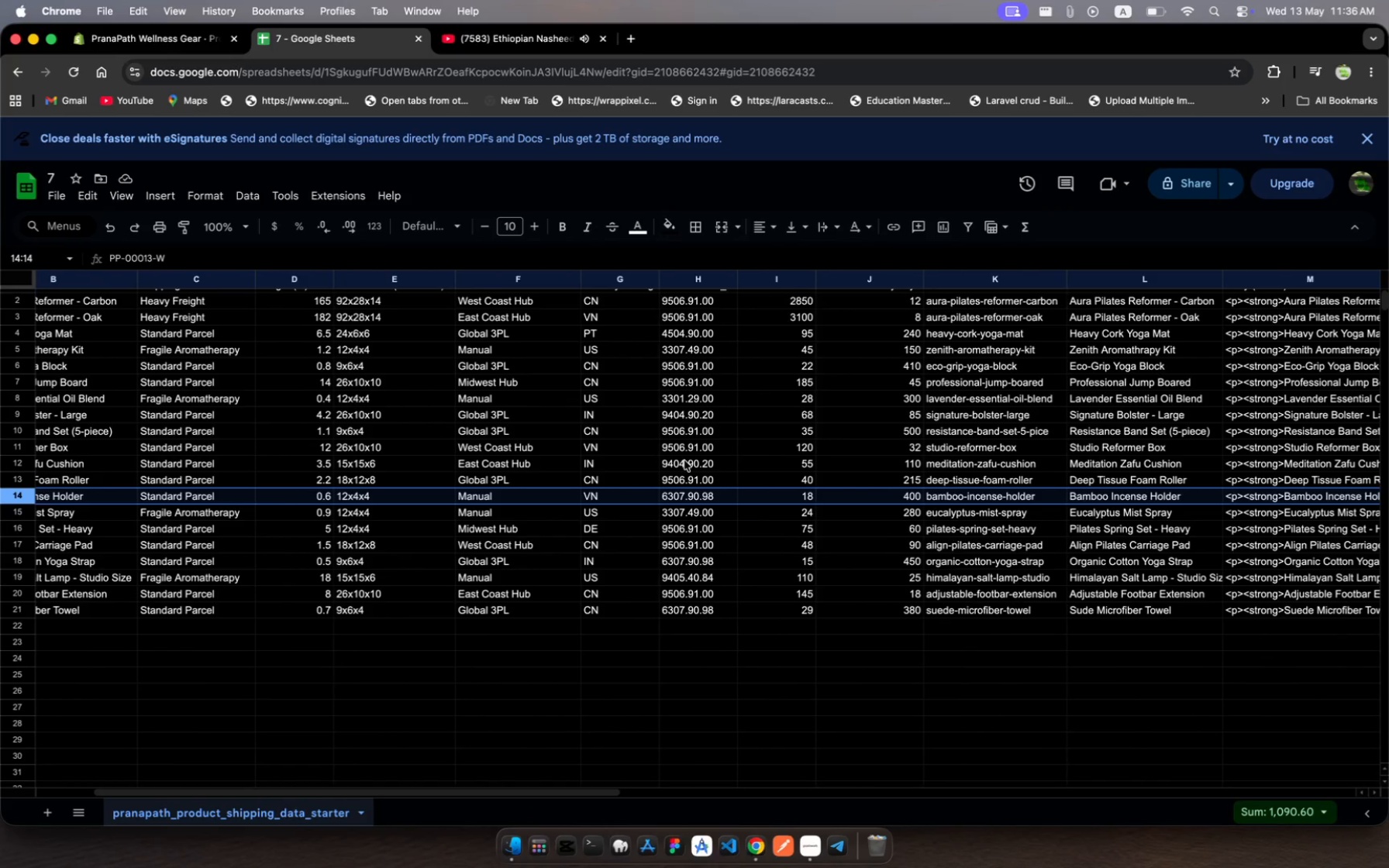 
left_click([127, 37])
 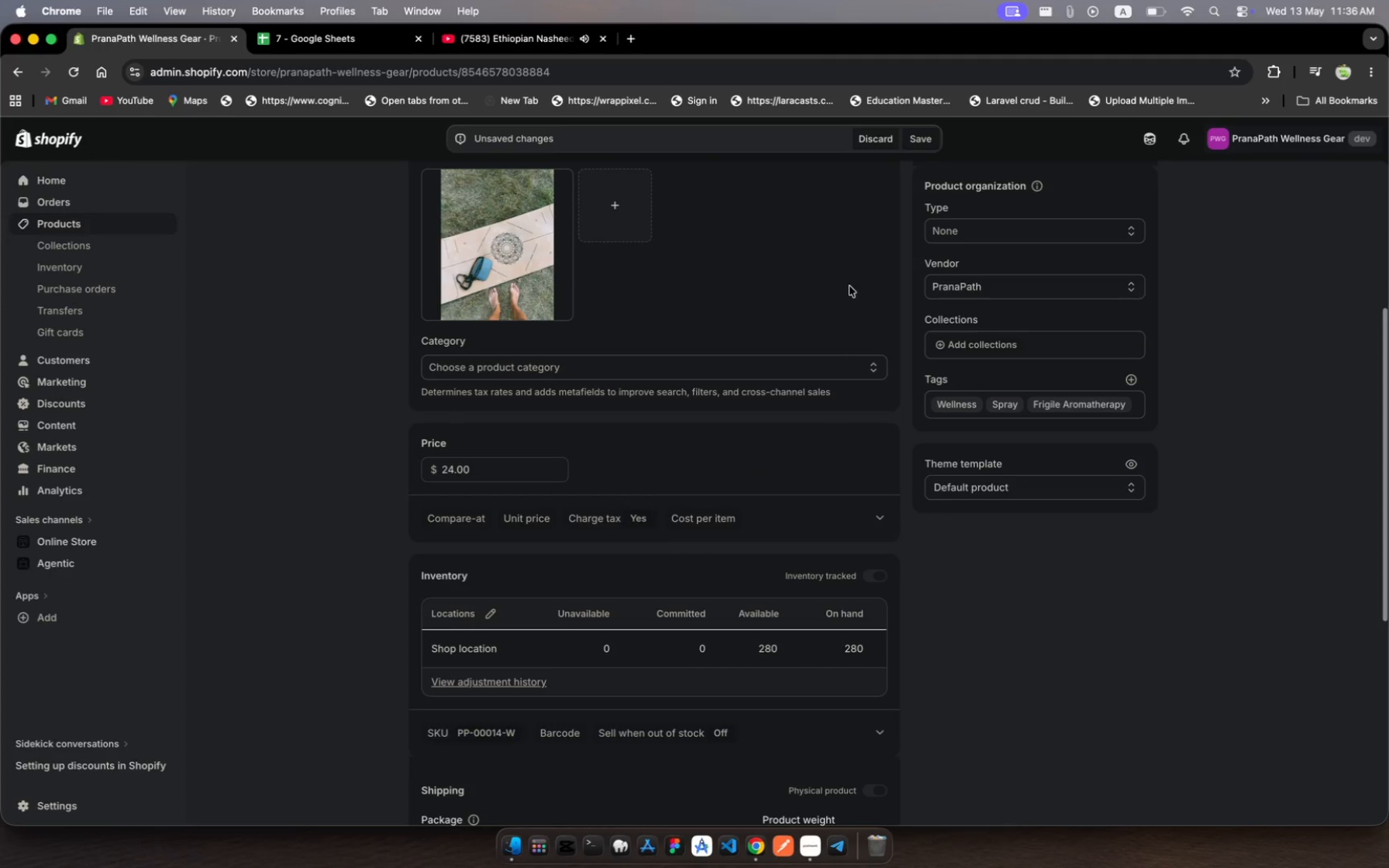 
left_click([918, 135])
 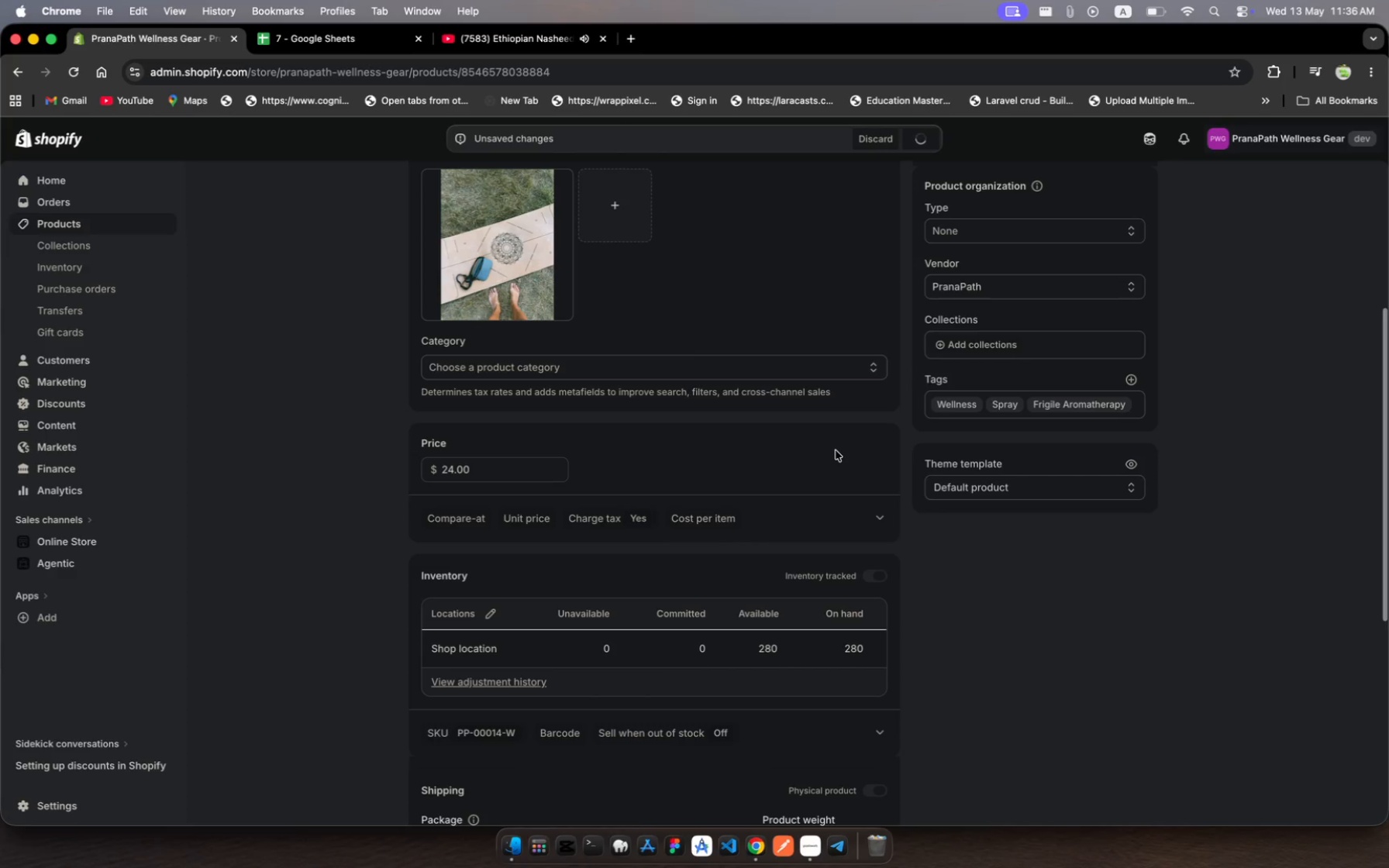 
wait(8.52)
 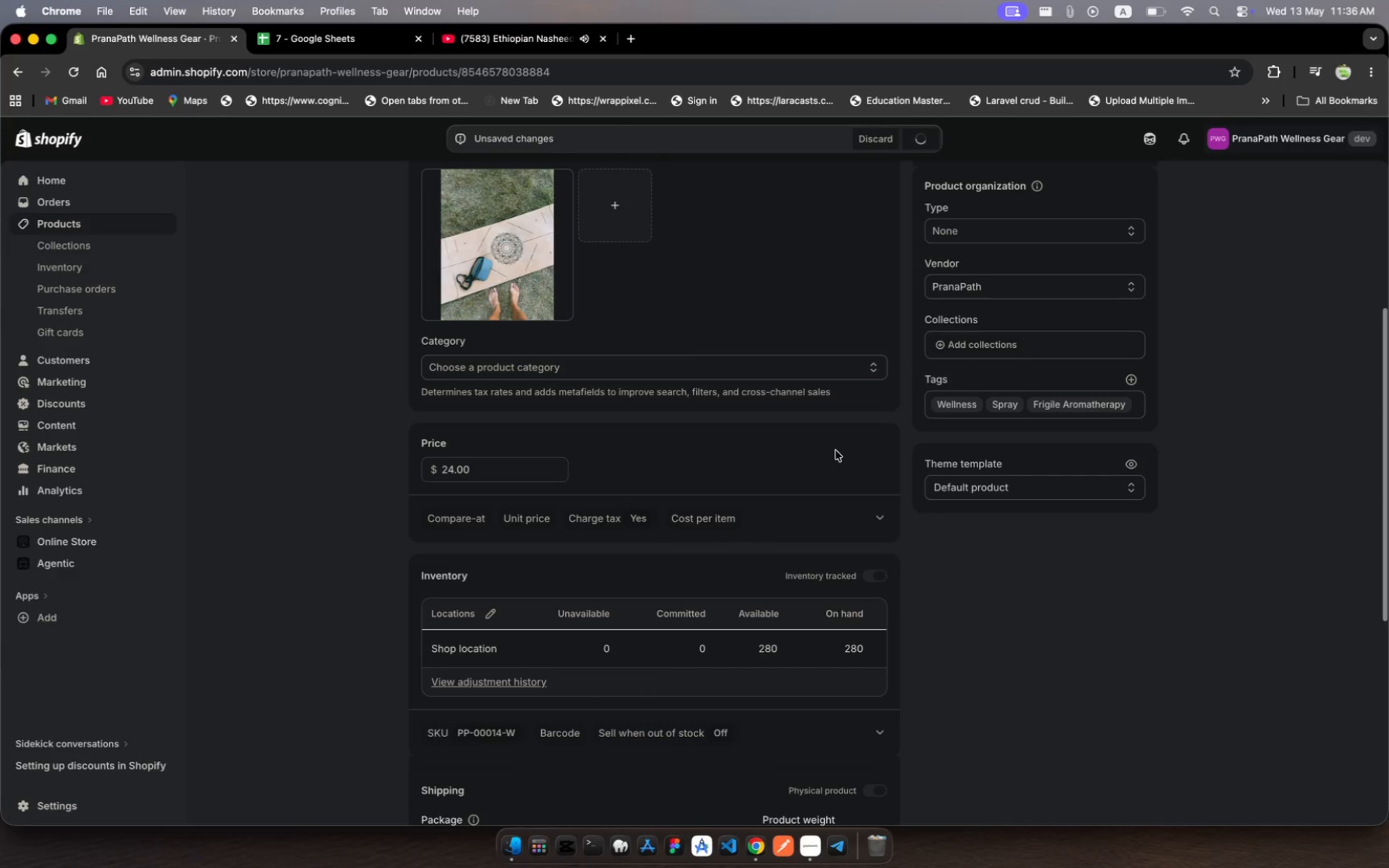 
left_click([86, 228])
 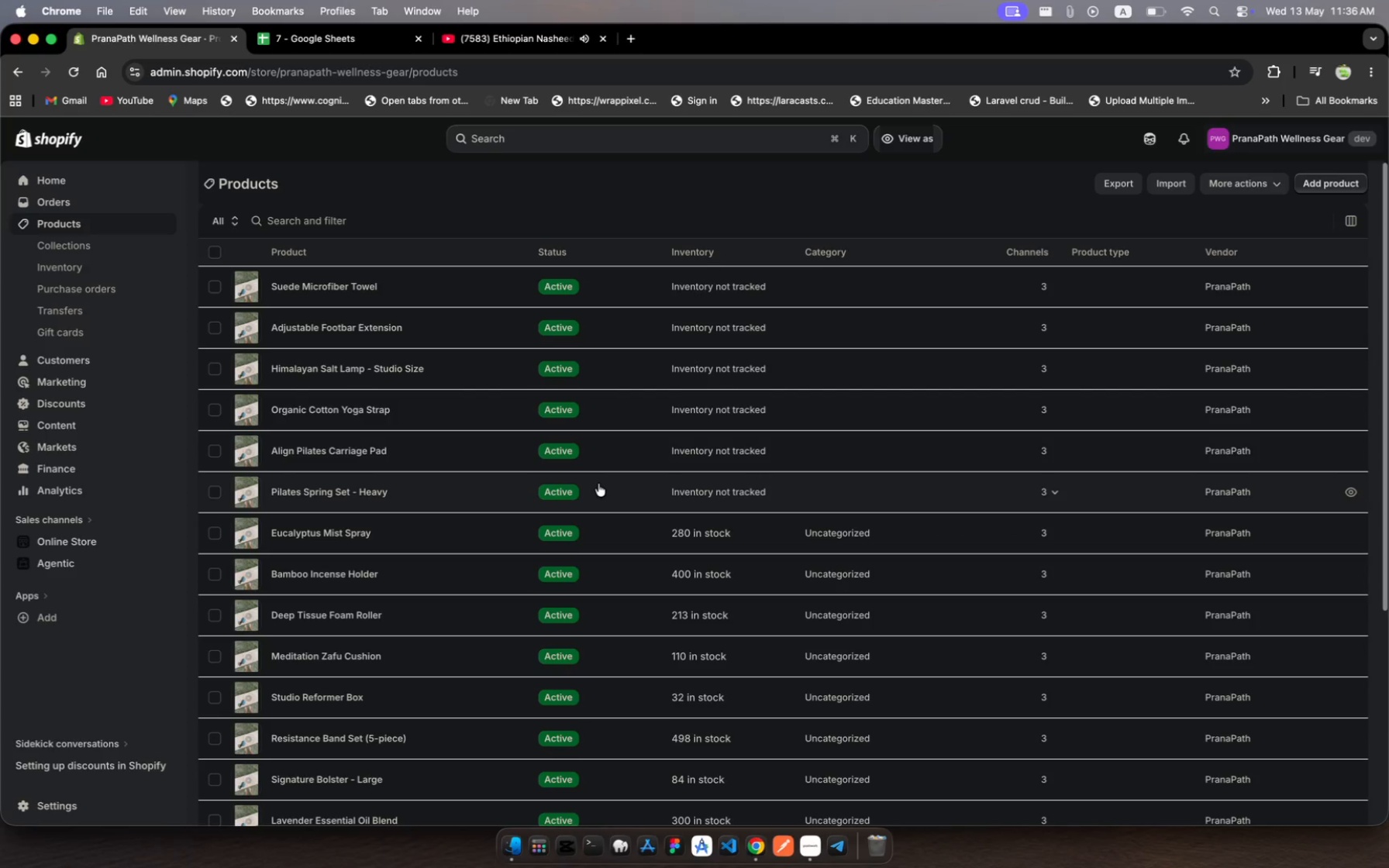 
wait(24.05)
 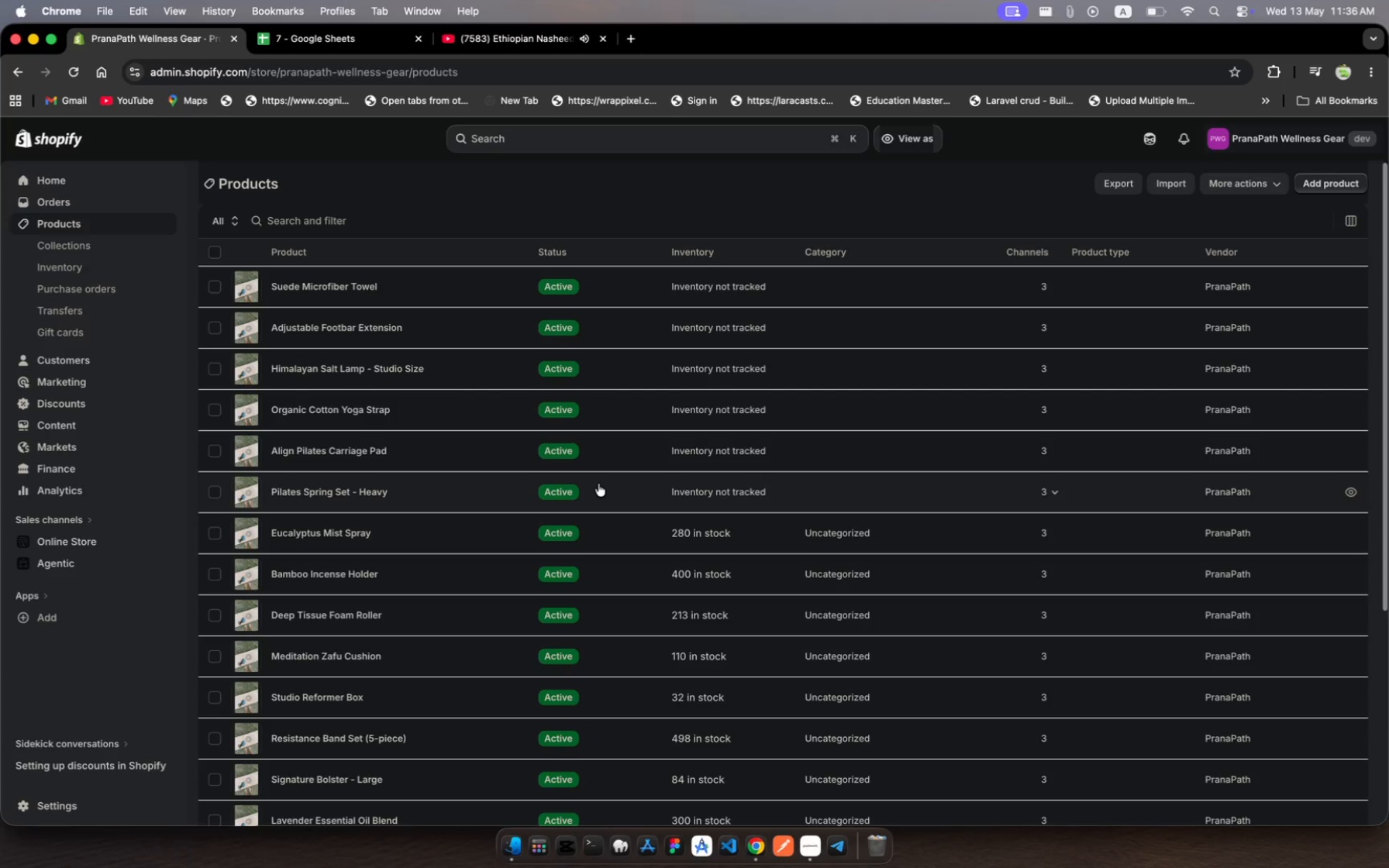 
left_click([598, 484])
 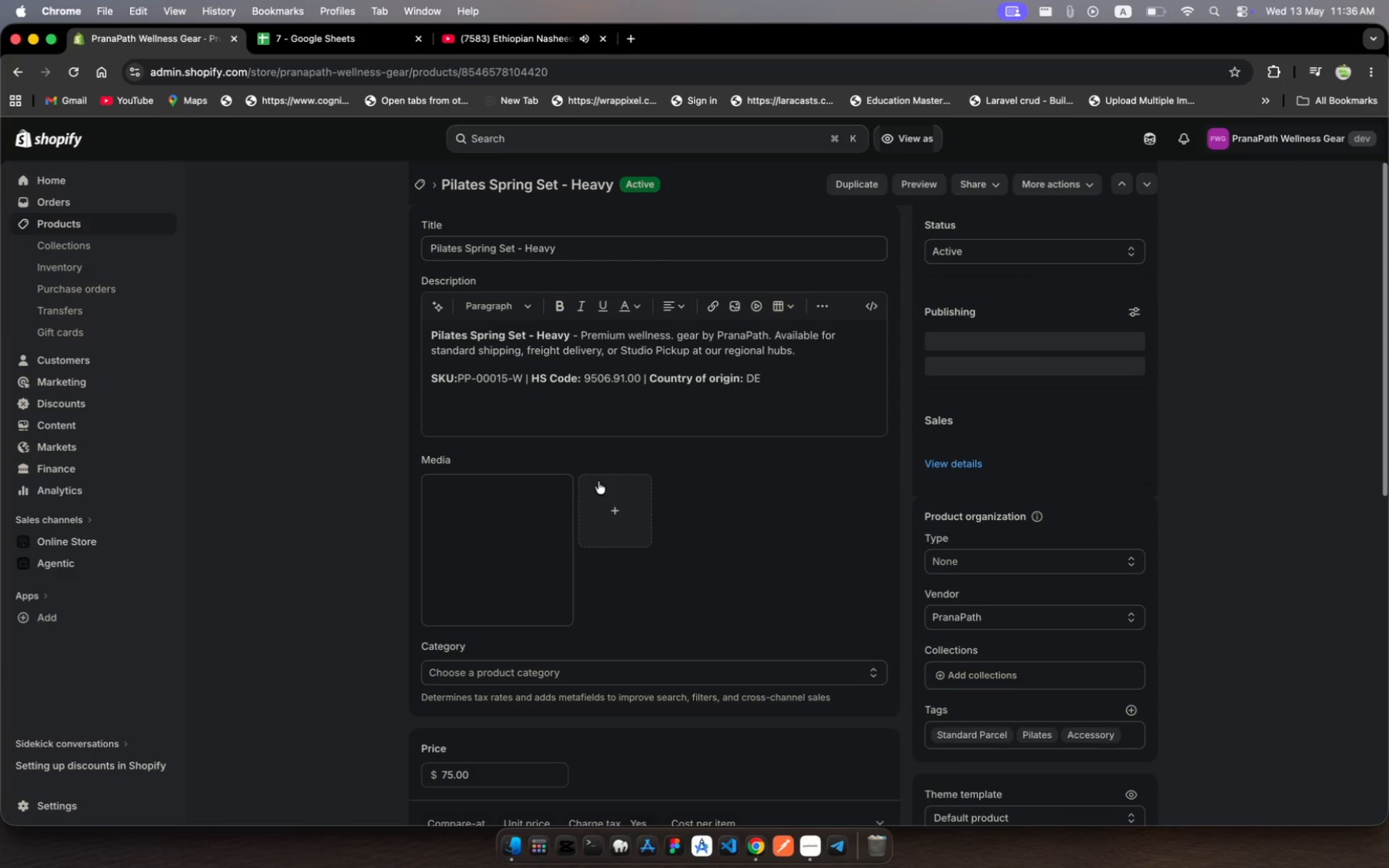 
left_click([342, 49])
 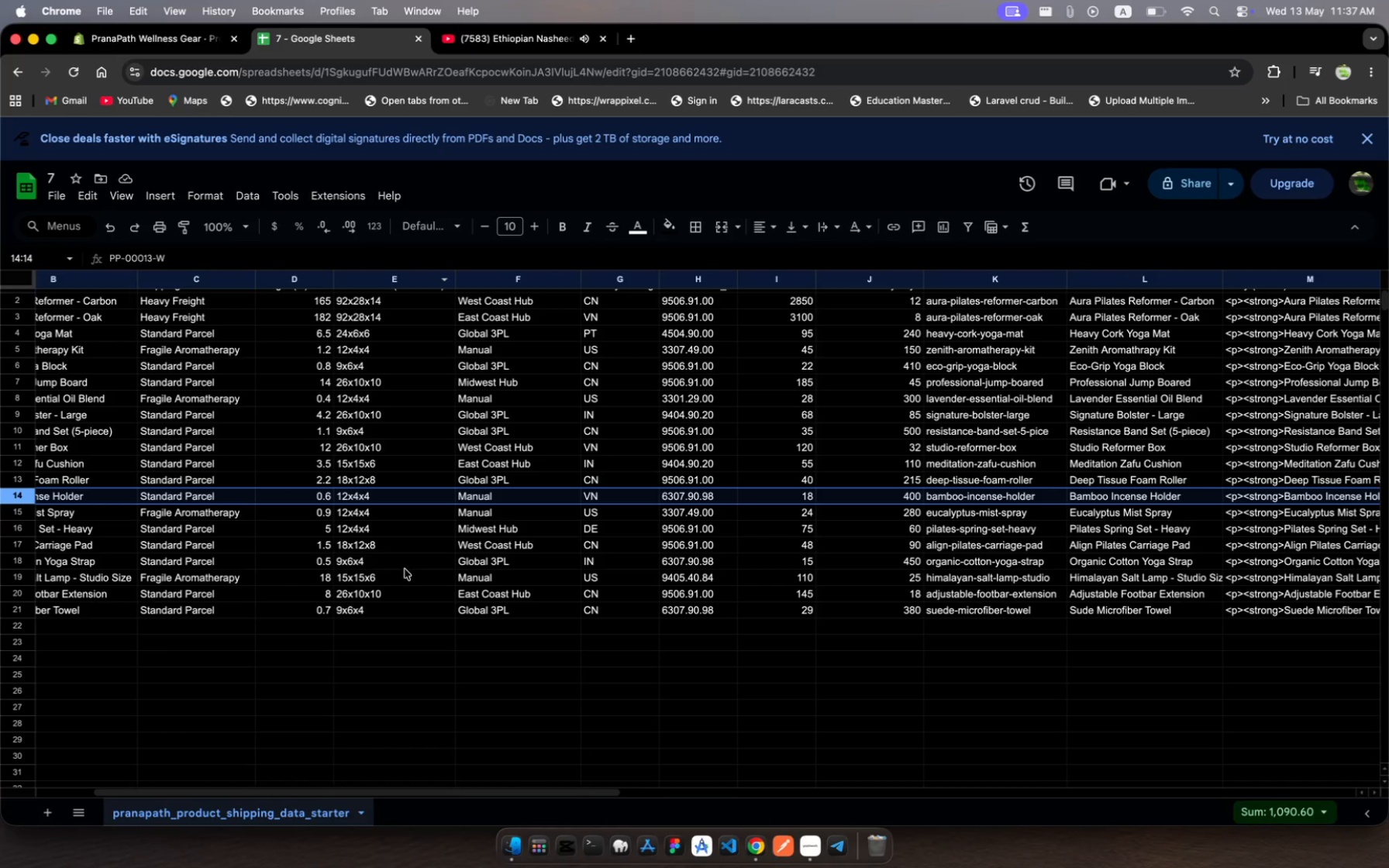 
scroll: coordinate [400, 585], scroll_direction: up, amount: 29.0
 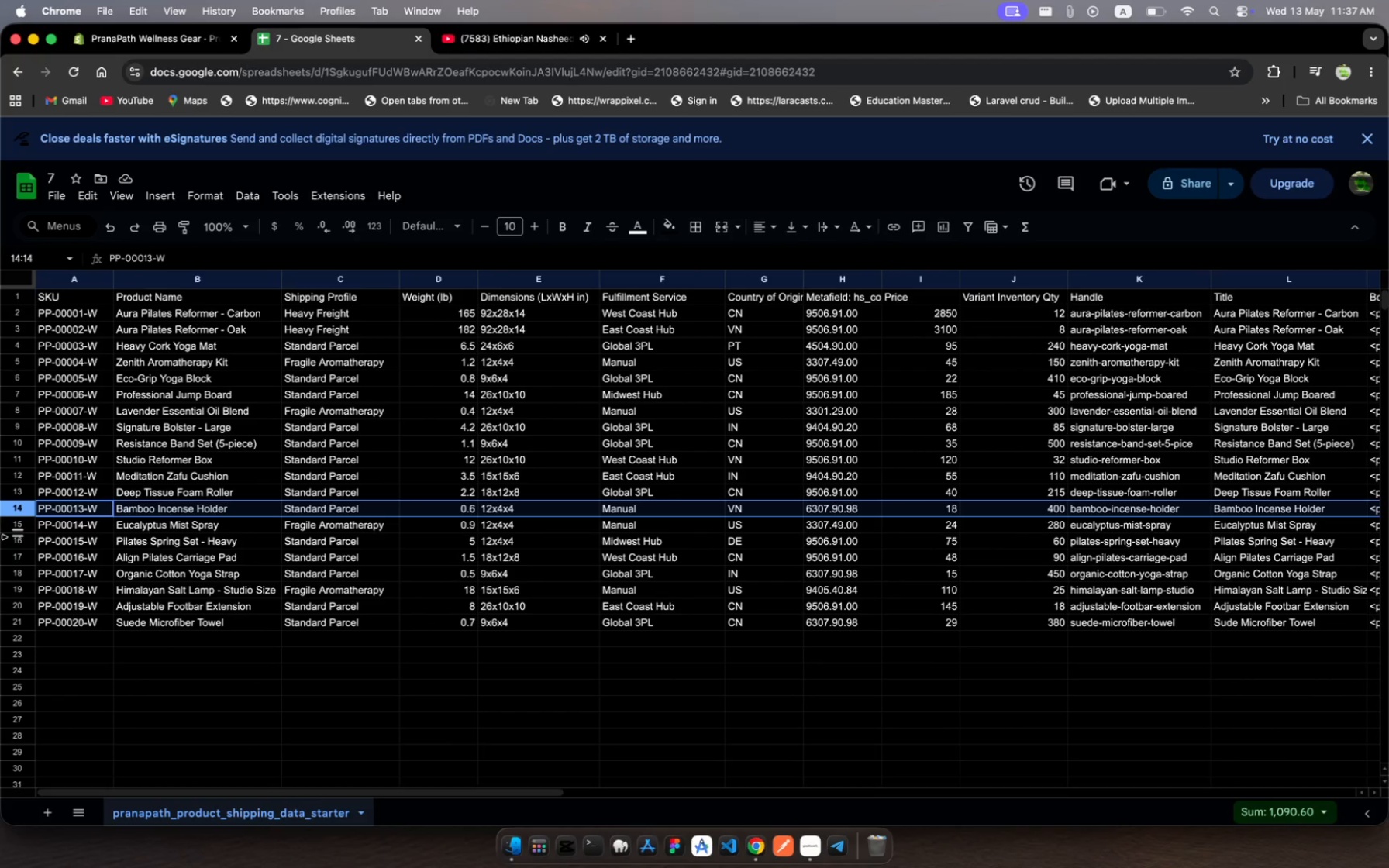 
wait(5.42)
 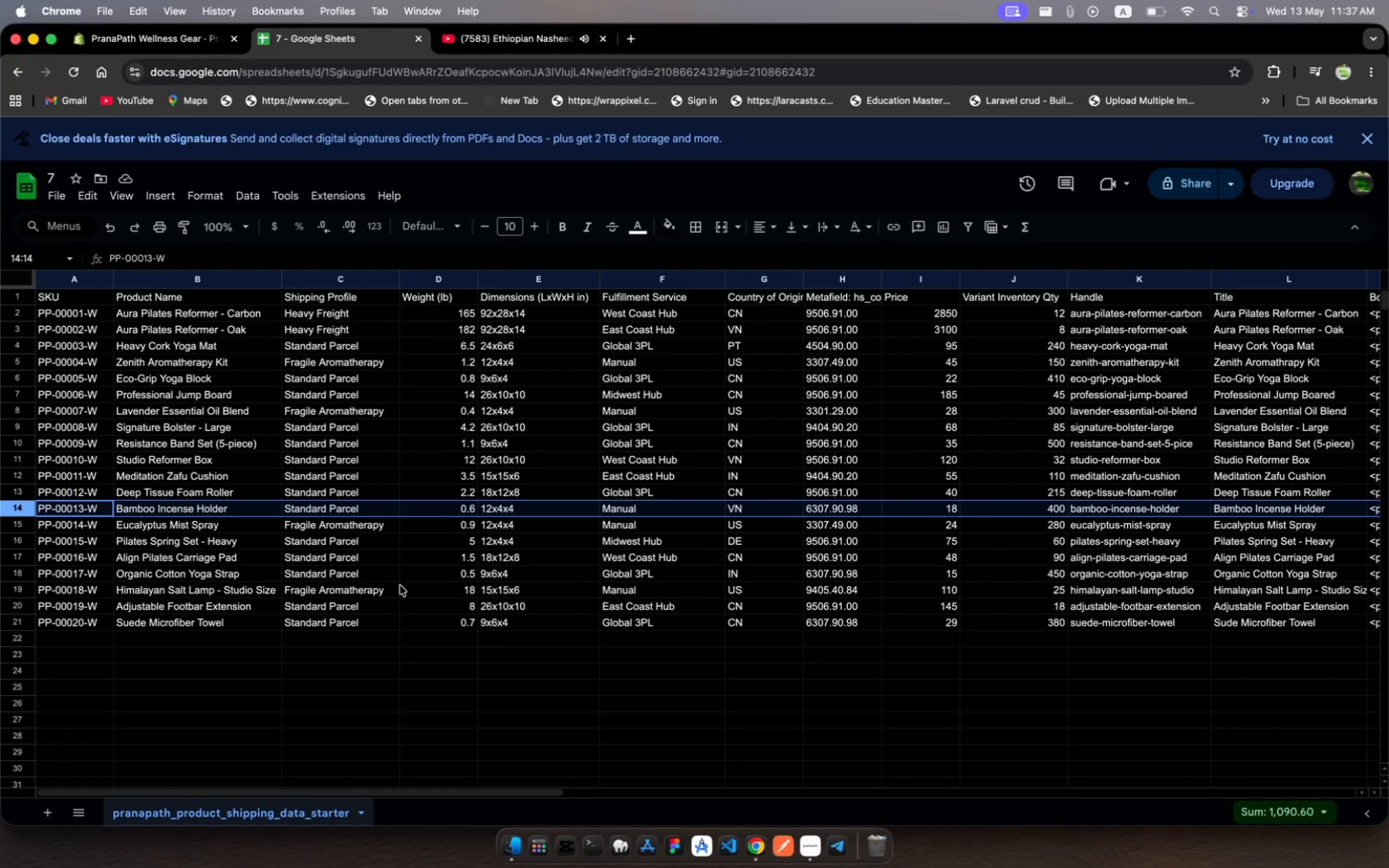 
left_click([143, 529])
 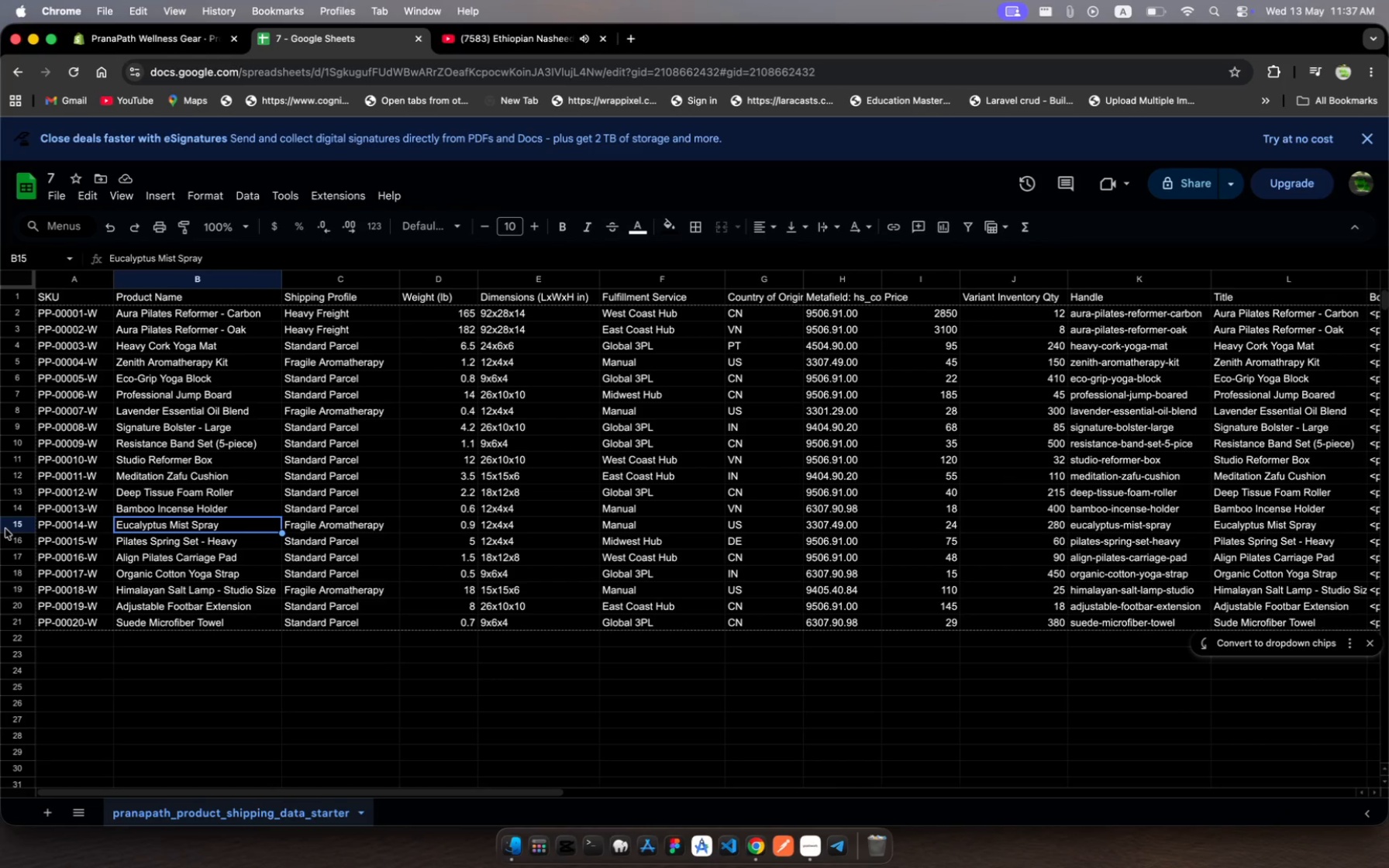 
left_click([5, 527])
 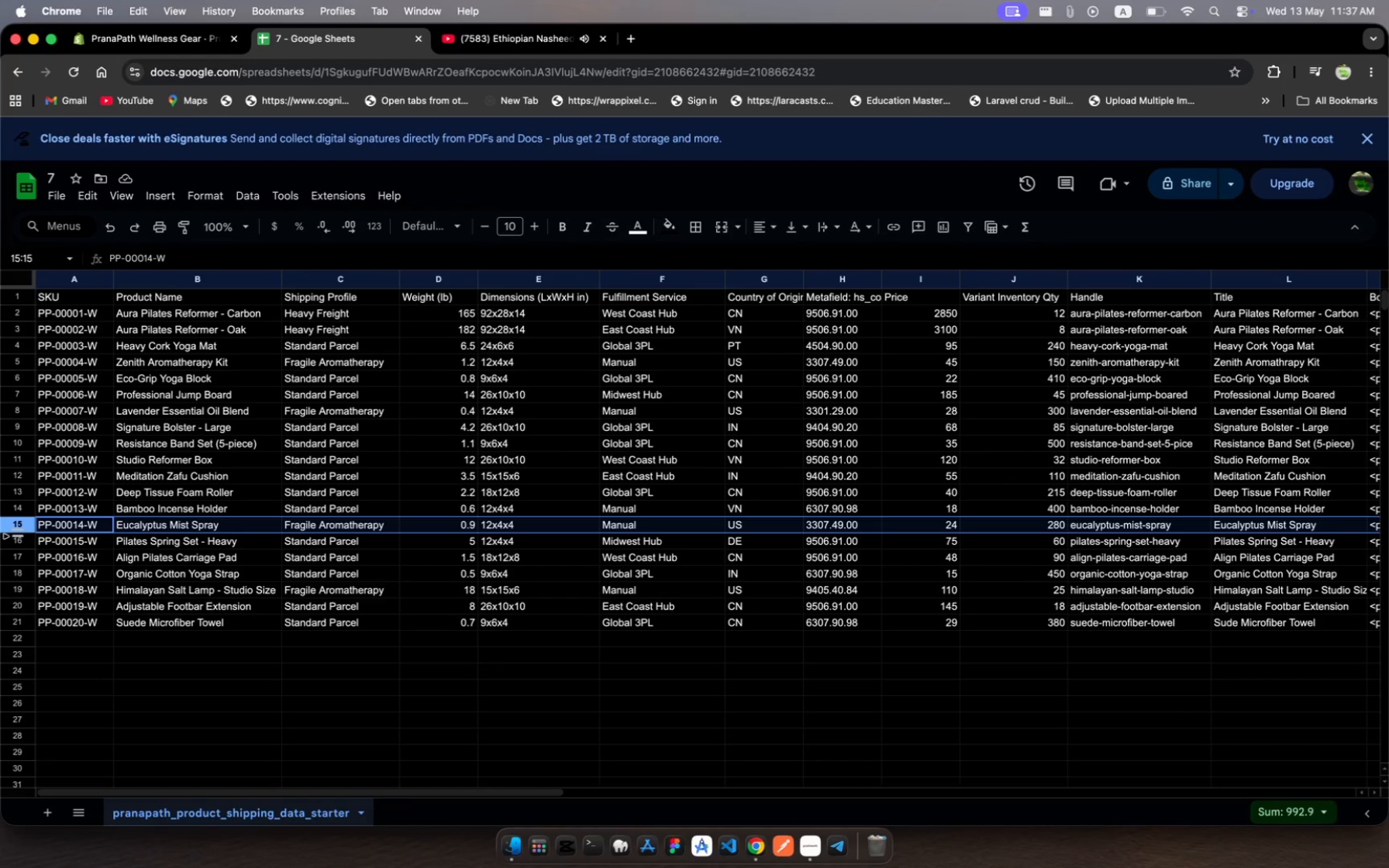 
left_click([5, 542])
 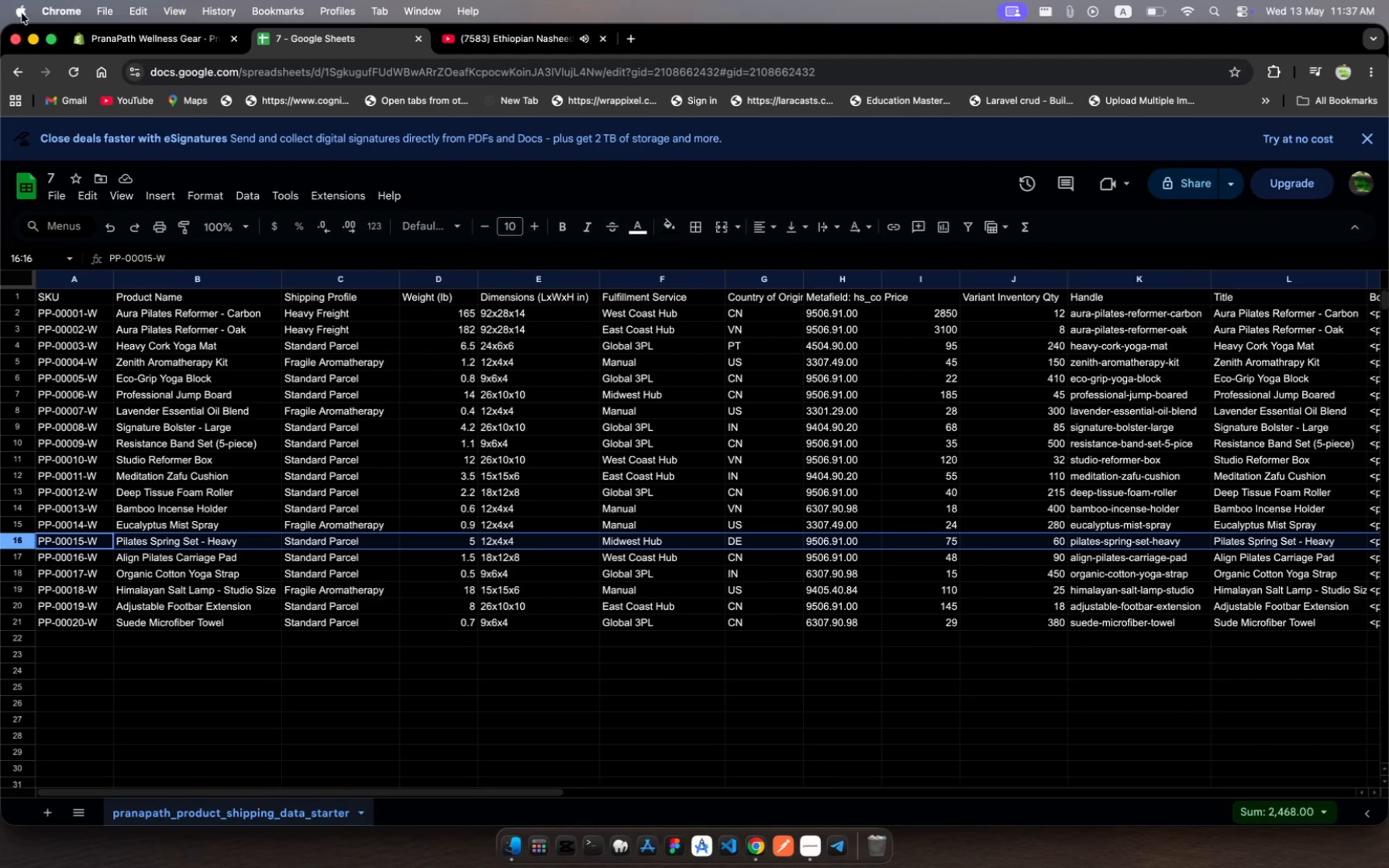 
left_click([126, 45])
 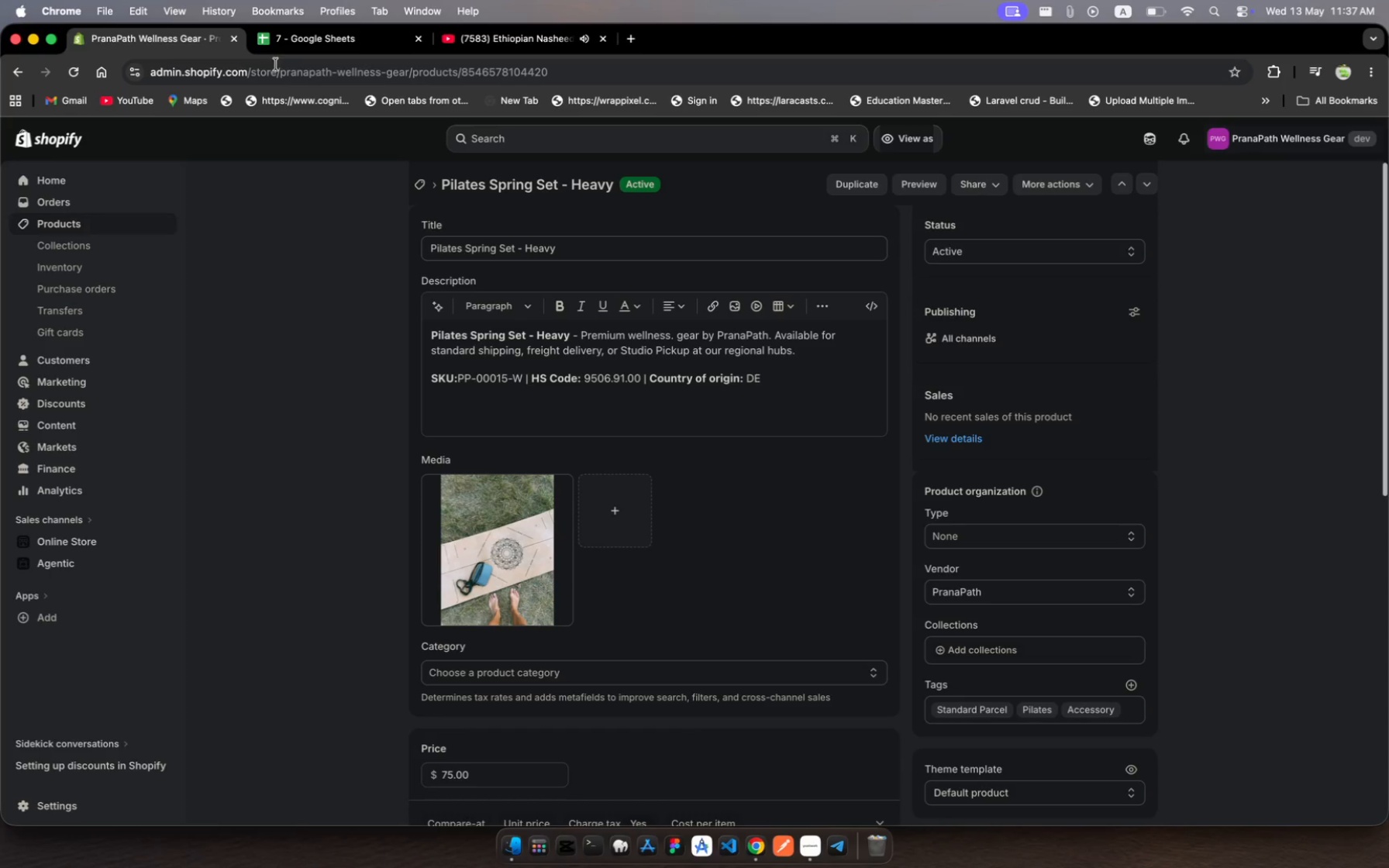 
left_click([317, 44])
 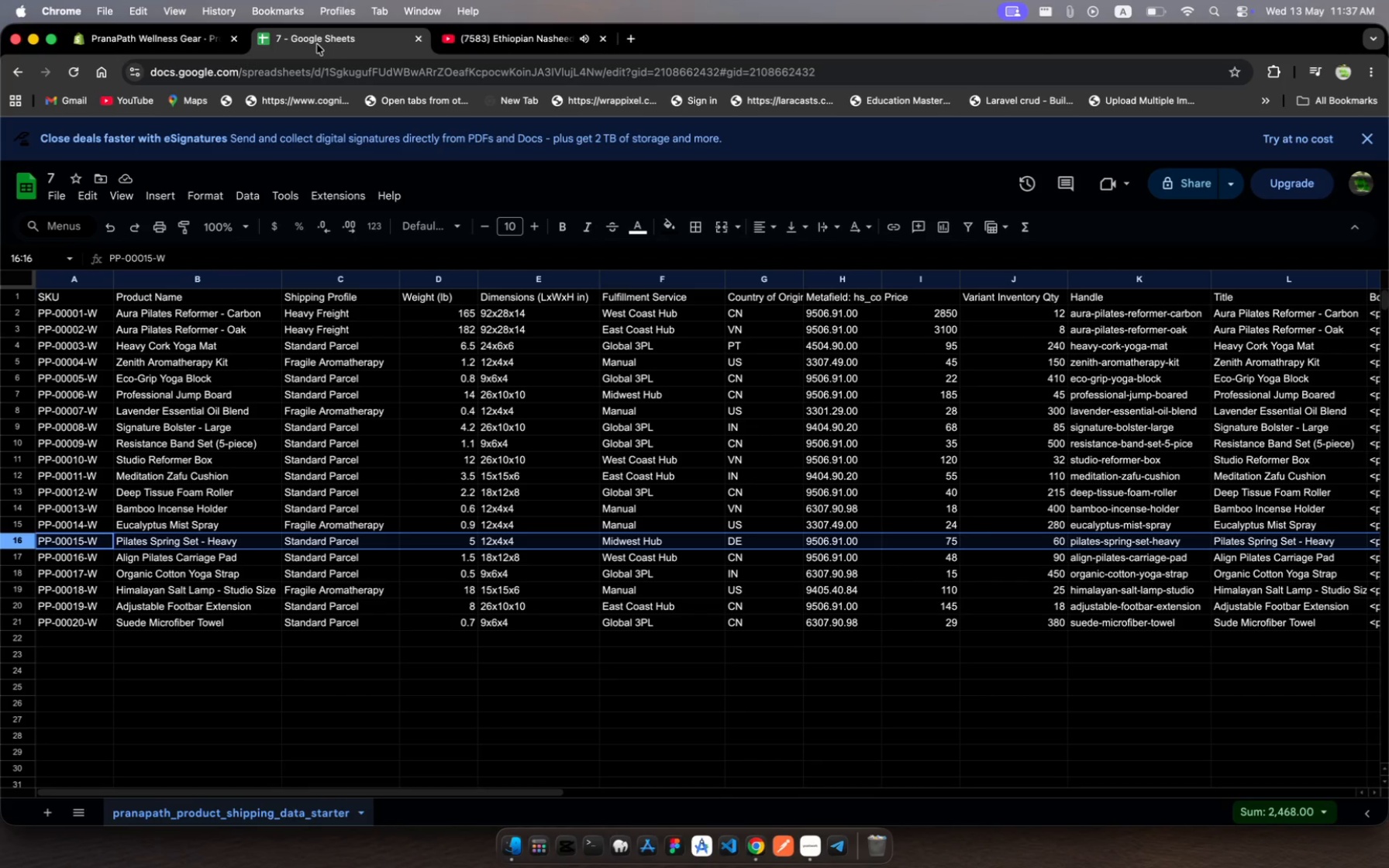 
left_click([189, 40])
 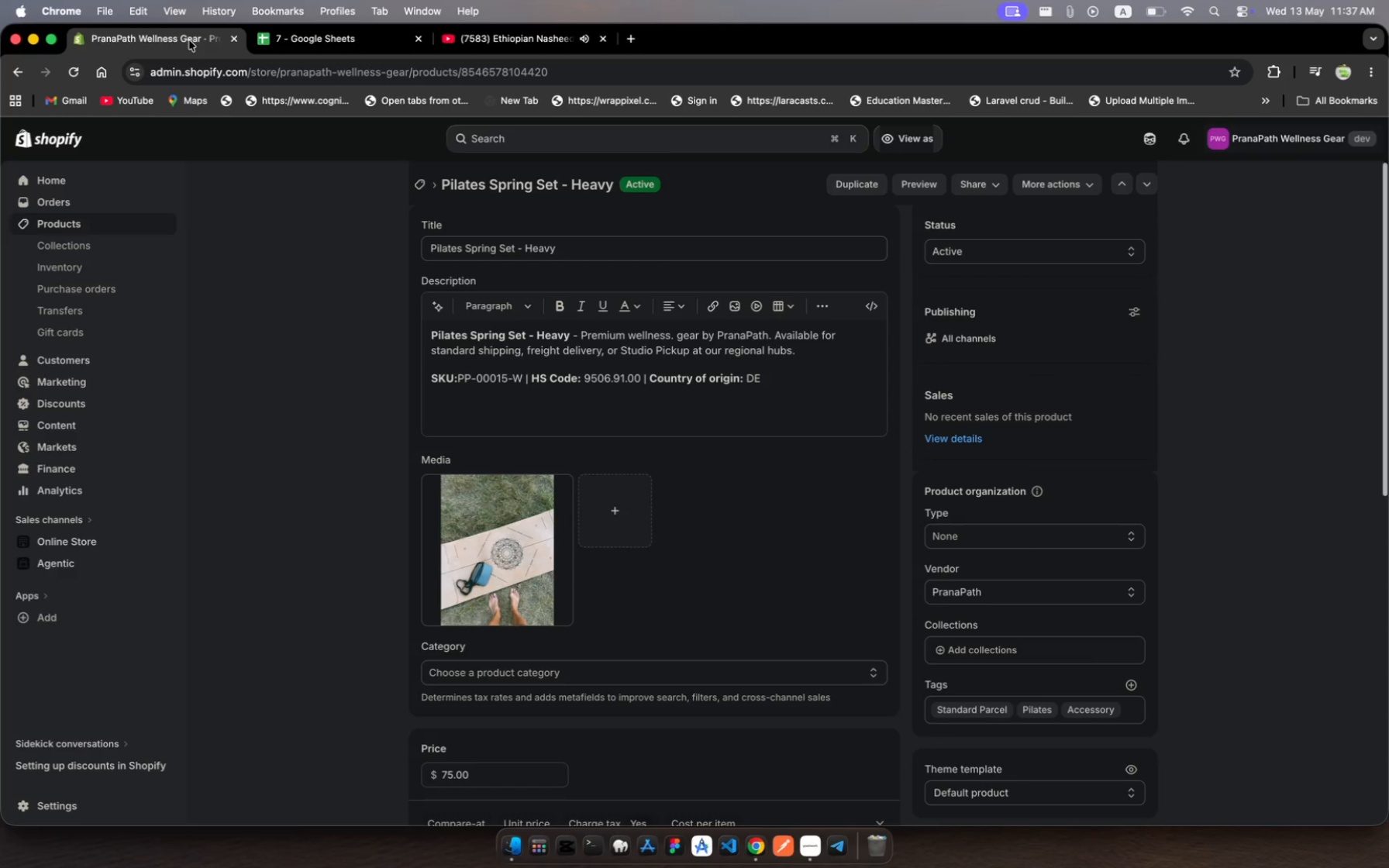 
wait(8.47)
 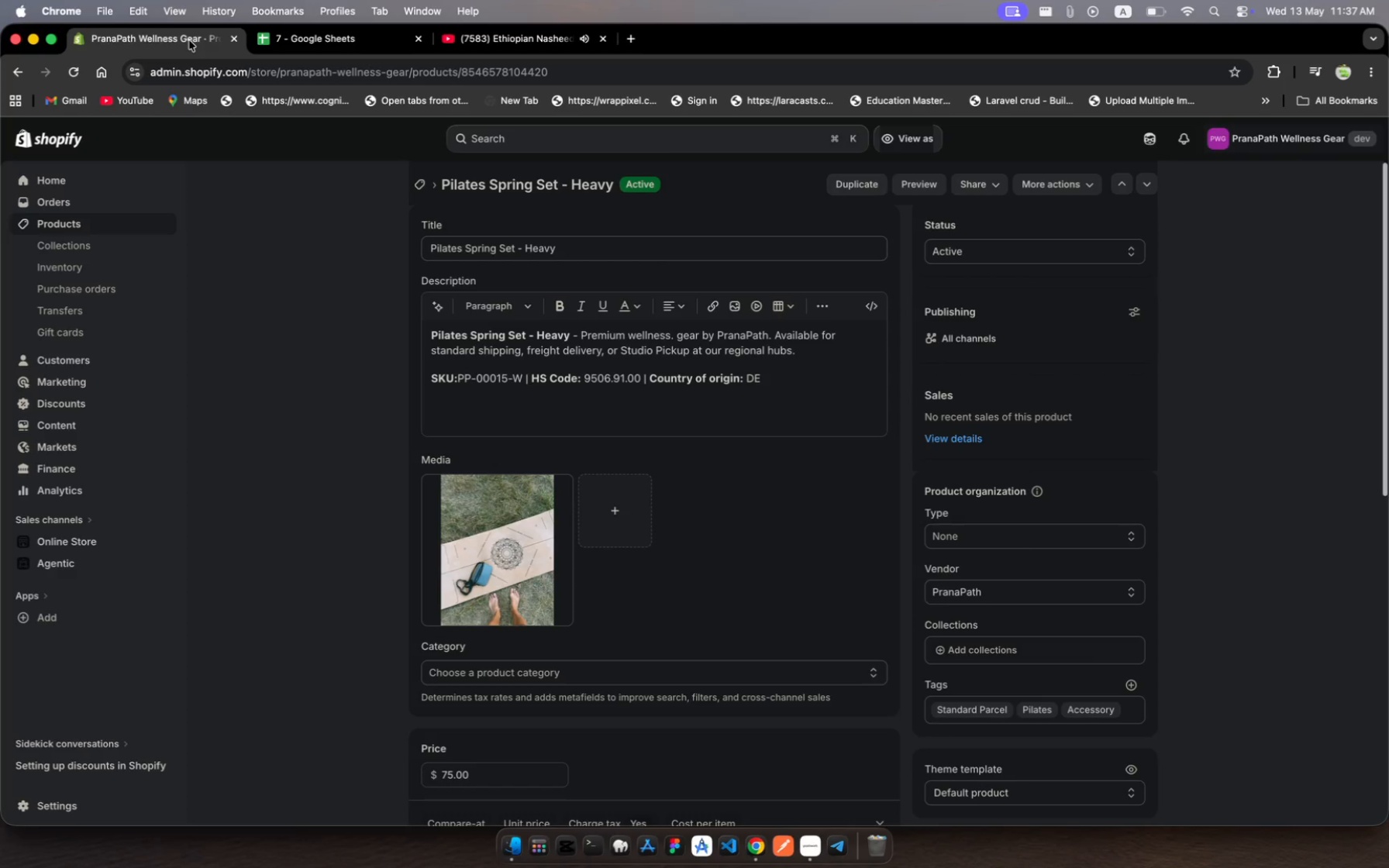 
scroll: coordinate [689, 445], scroll_direction: down, amount: 13.0
 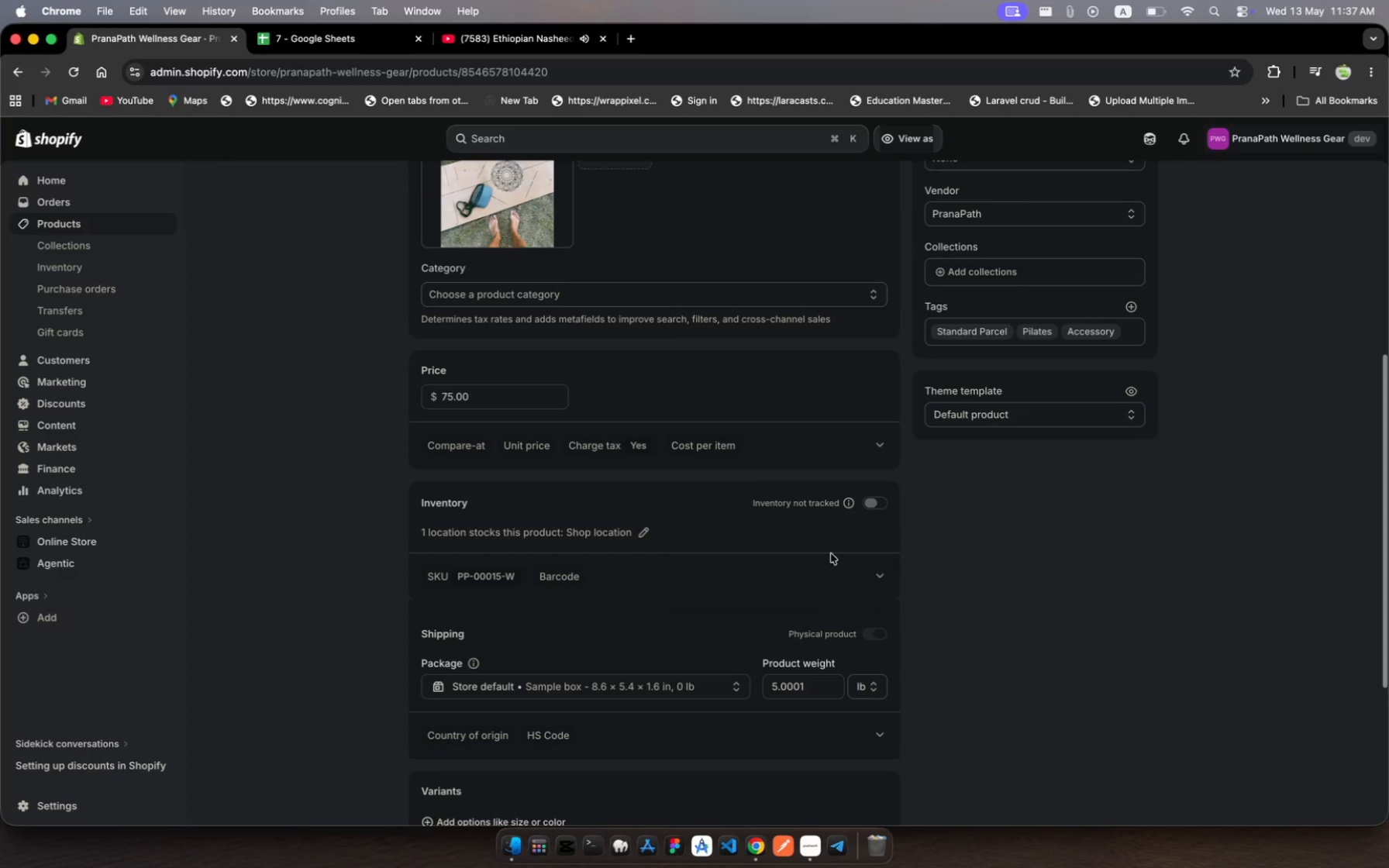 
left_click([879, 508])
 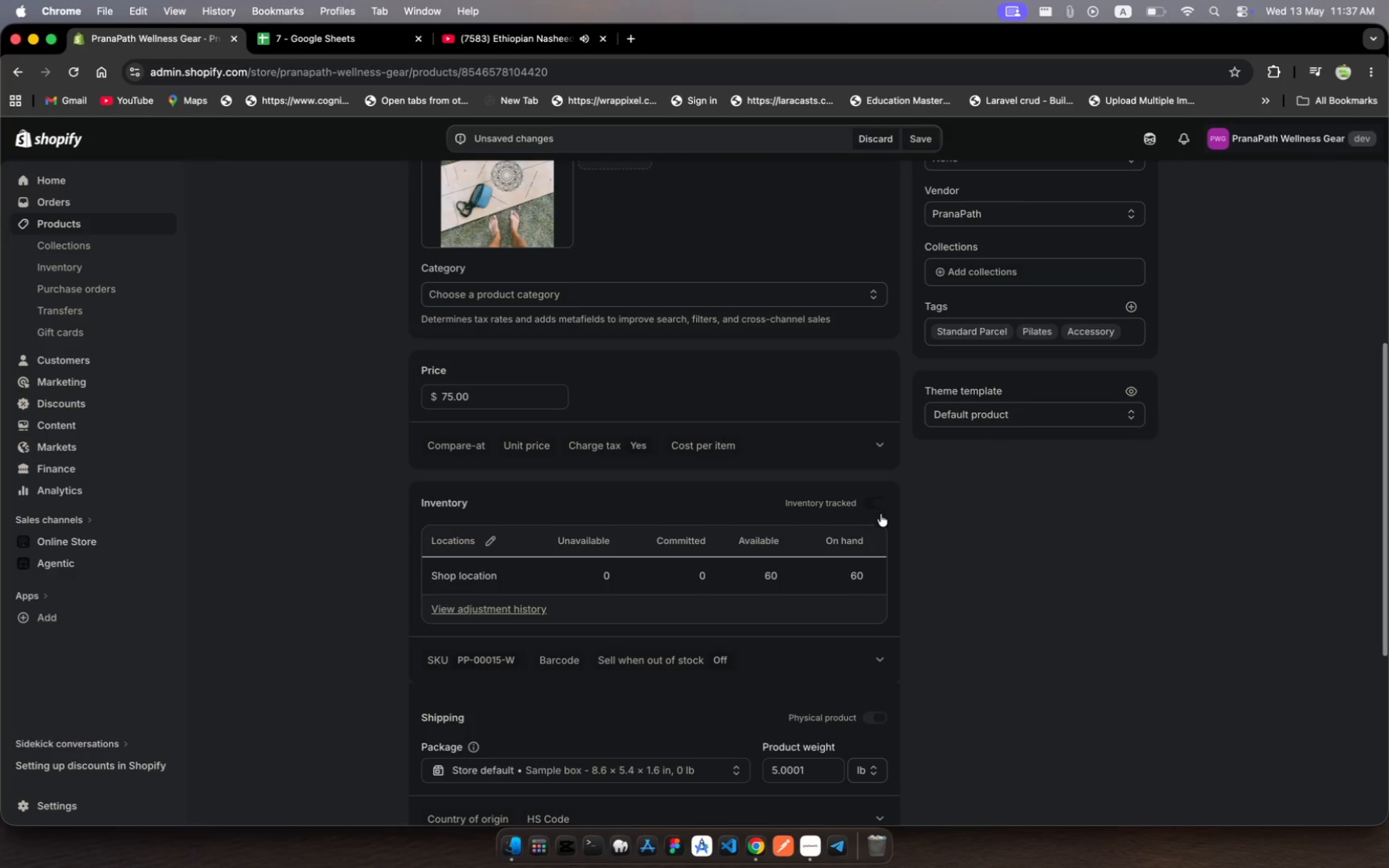 
wait(5.62)
 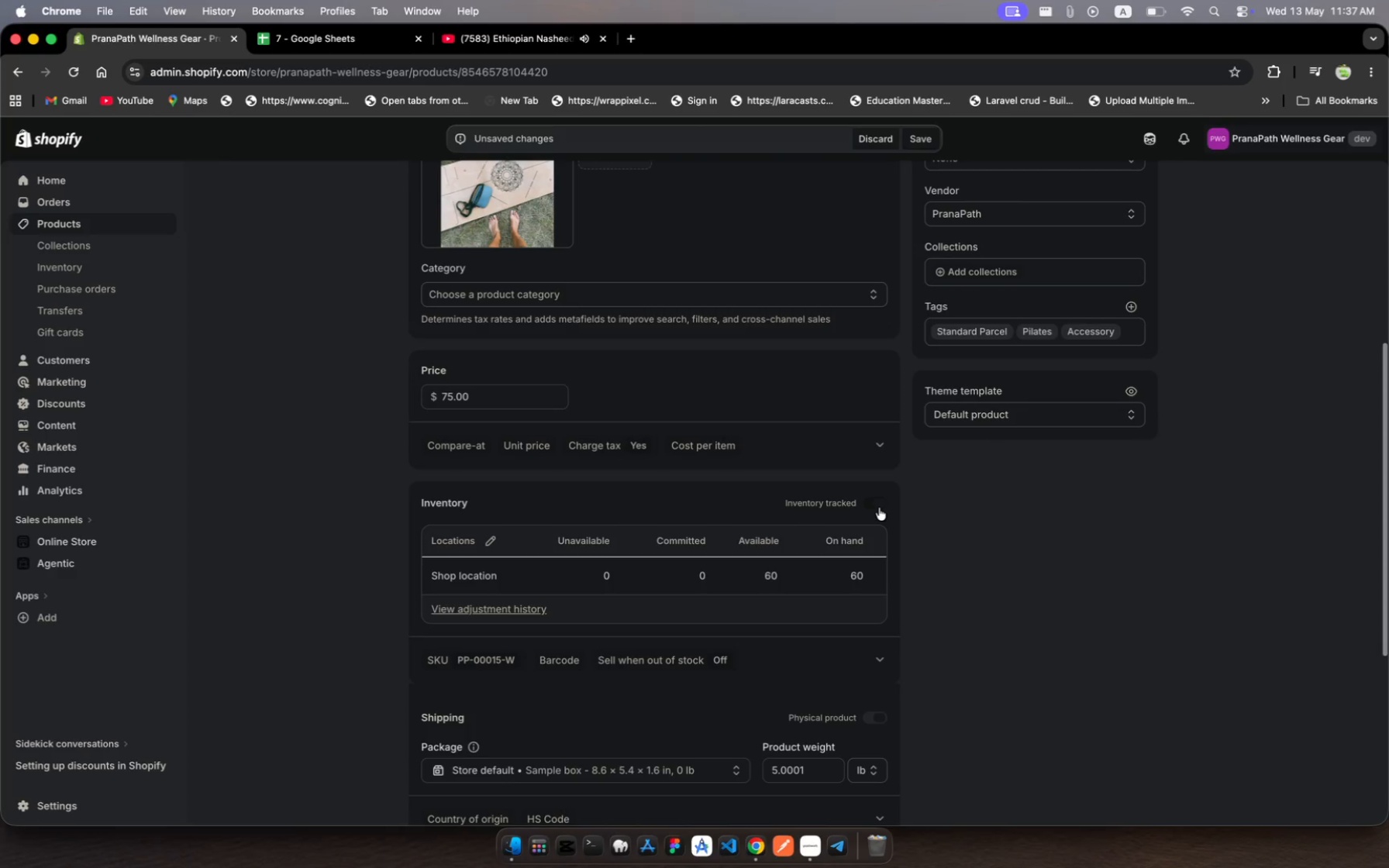 
left_click([307, 36])
 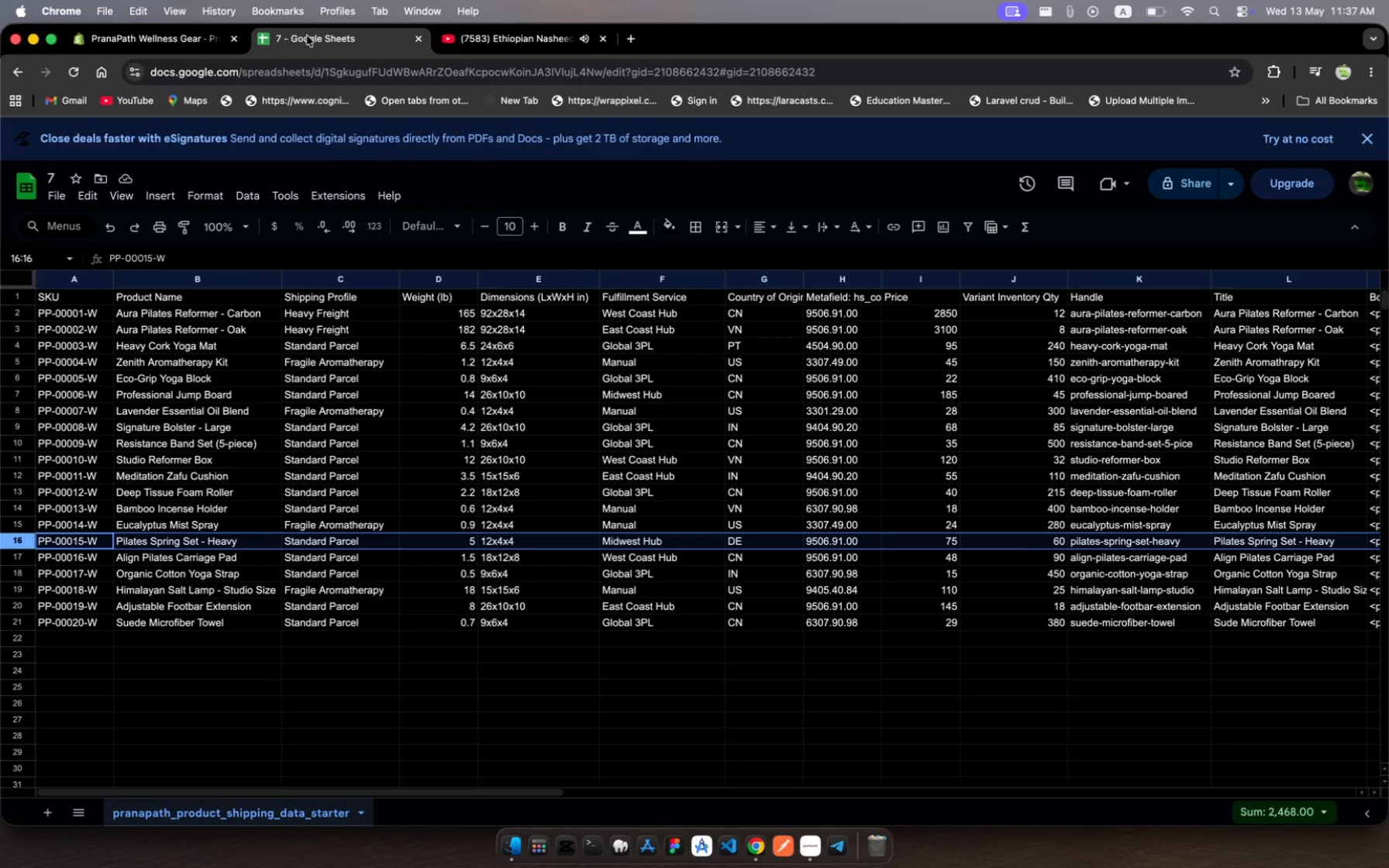 
wait(6.02)
 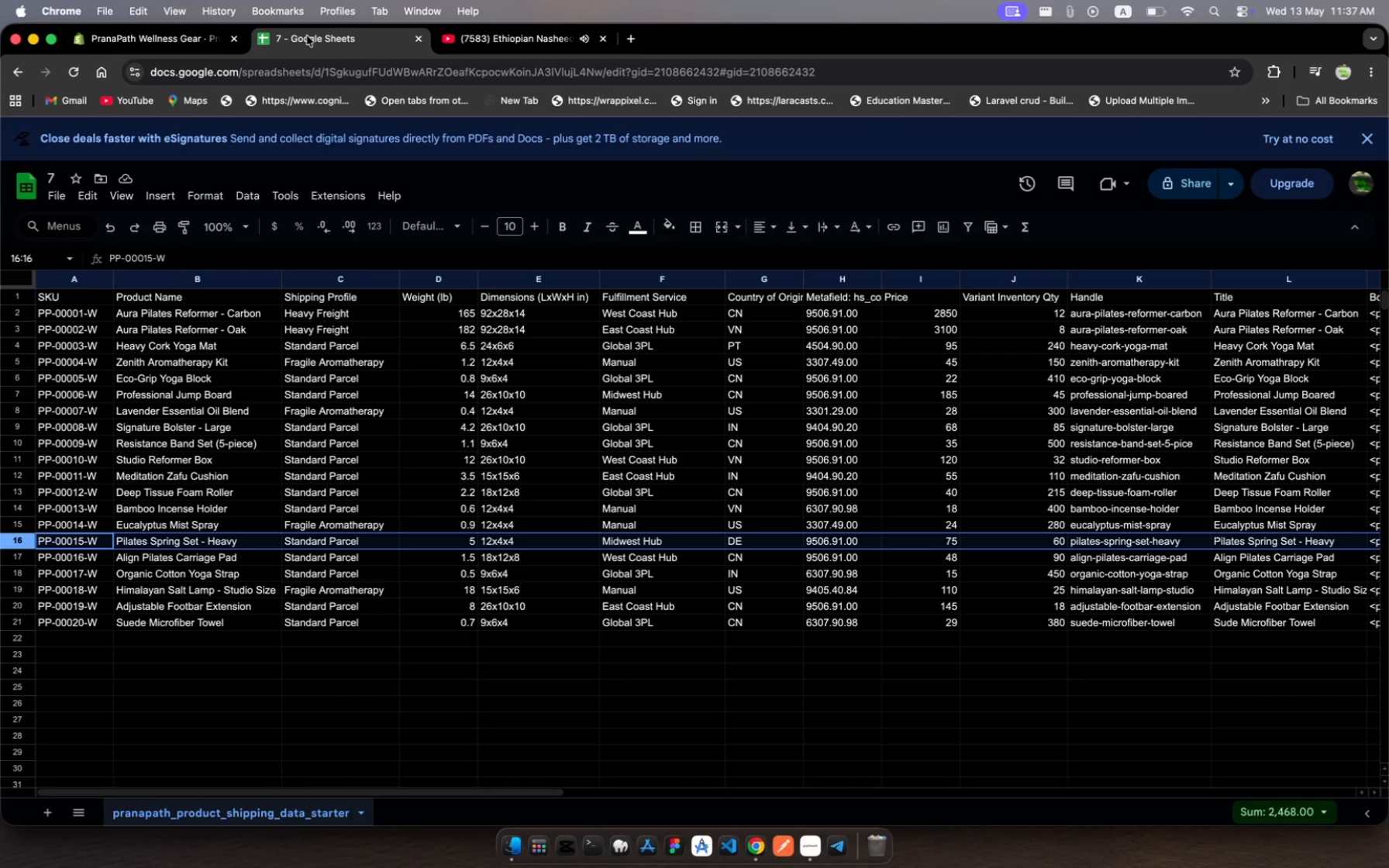 
scroll: coordinate [691, 522], scroll_direction: up, amount: 13.0
 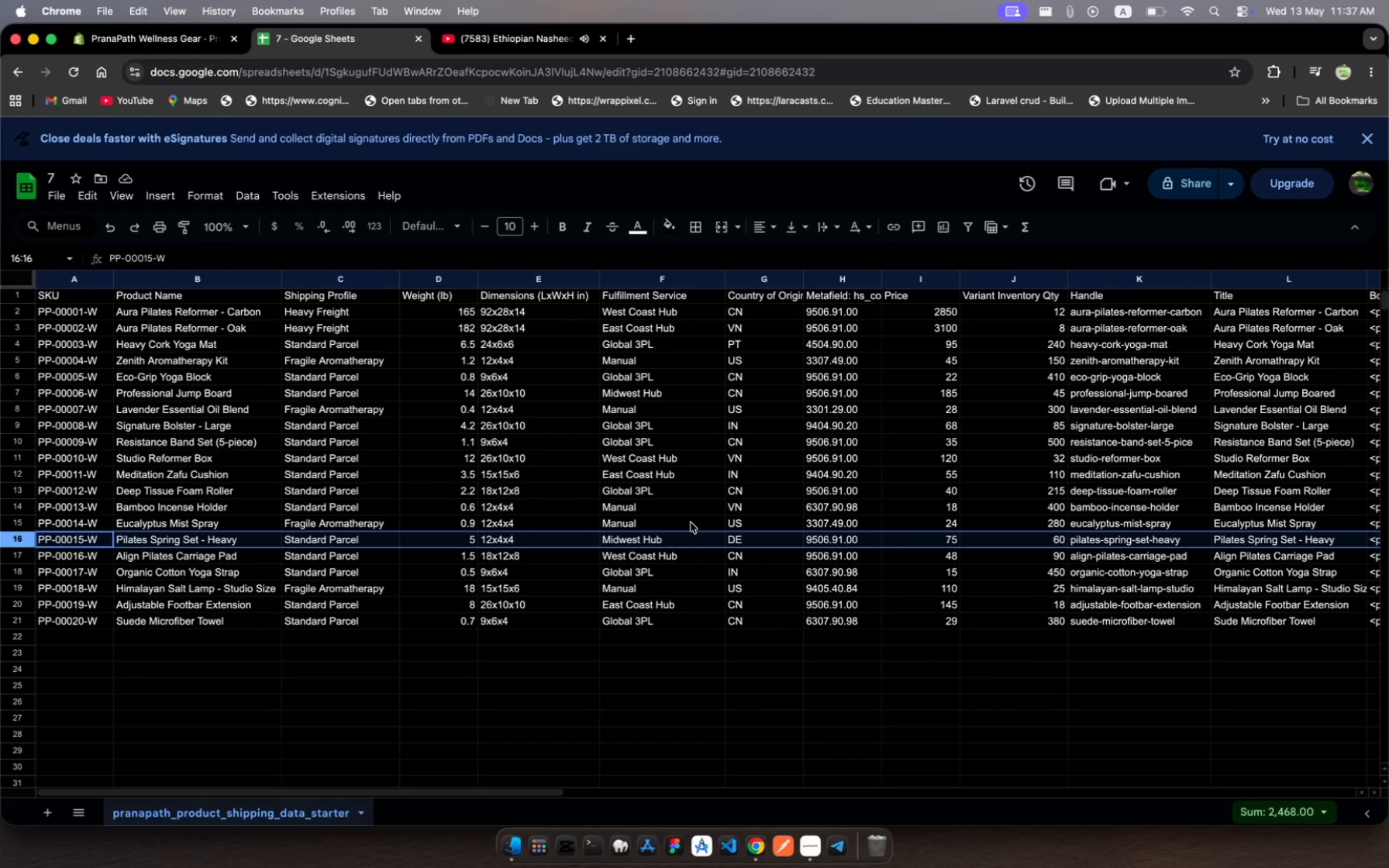 
wait(6.64)
 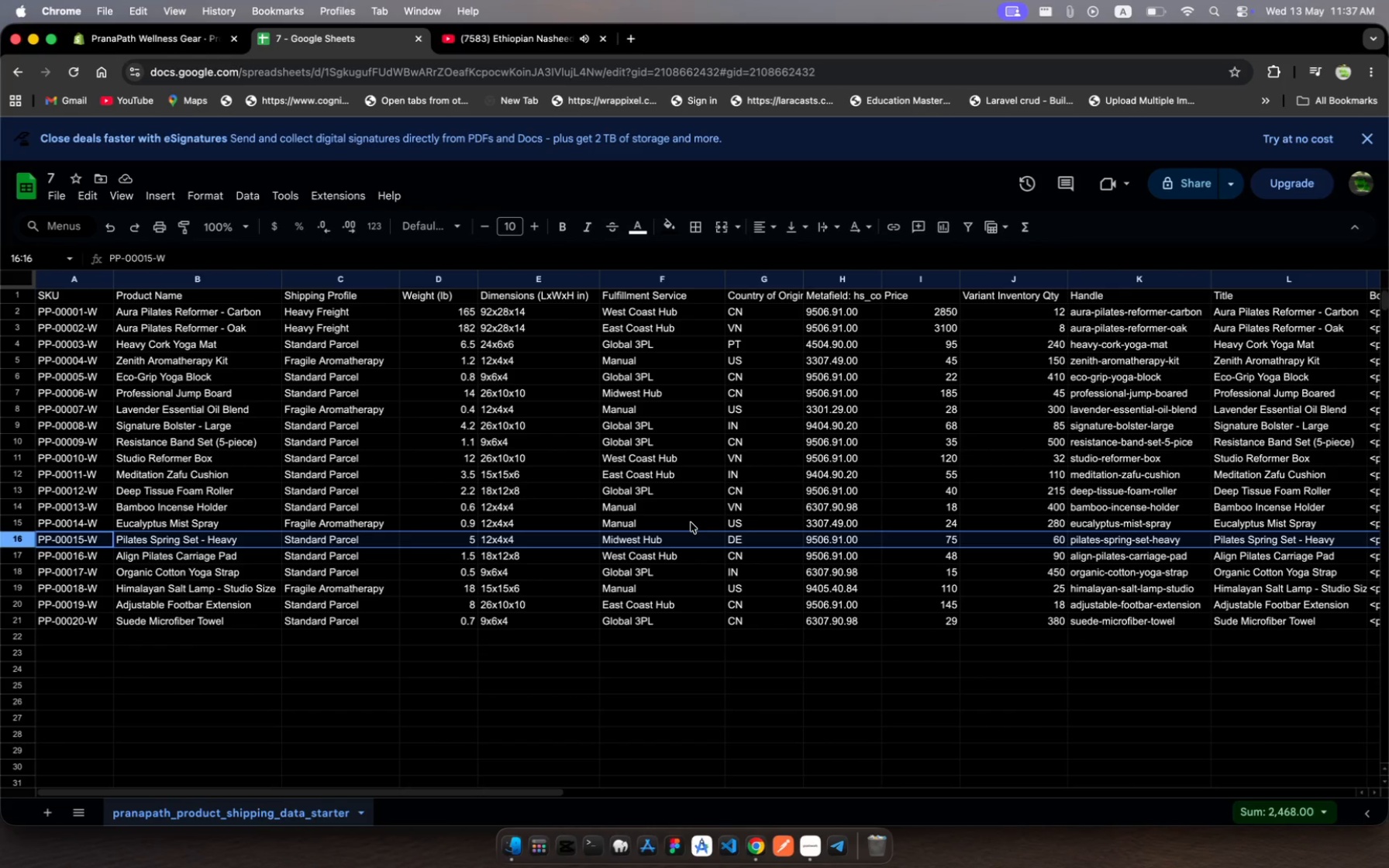 
left_click([168, 40])
 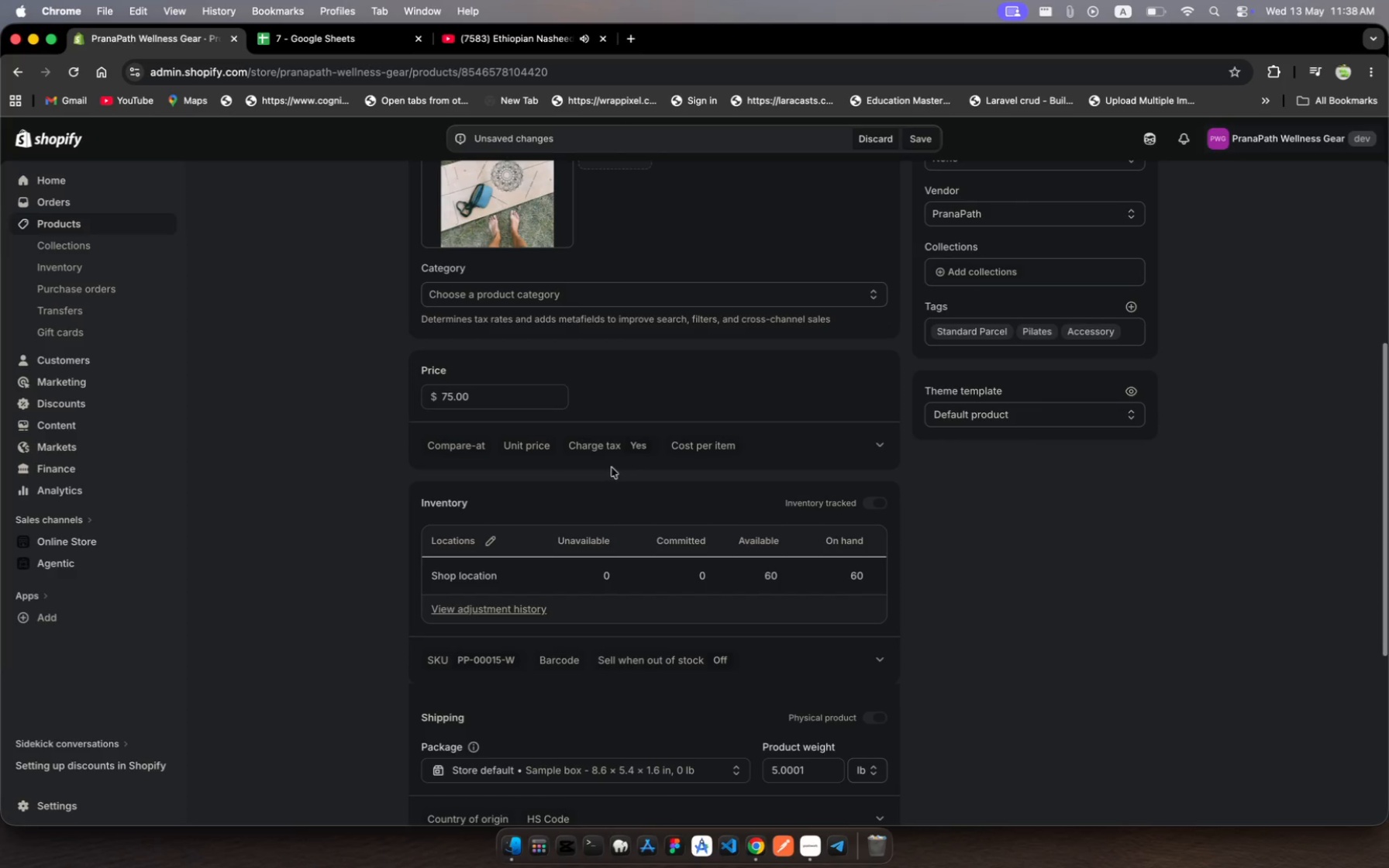 
left_click([491, 542])
 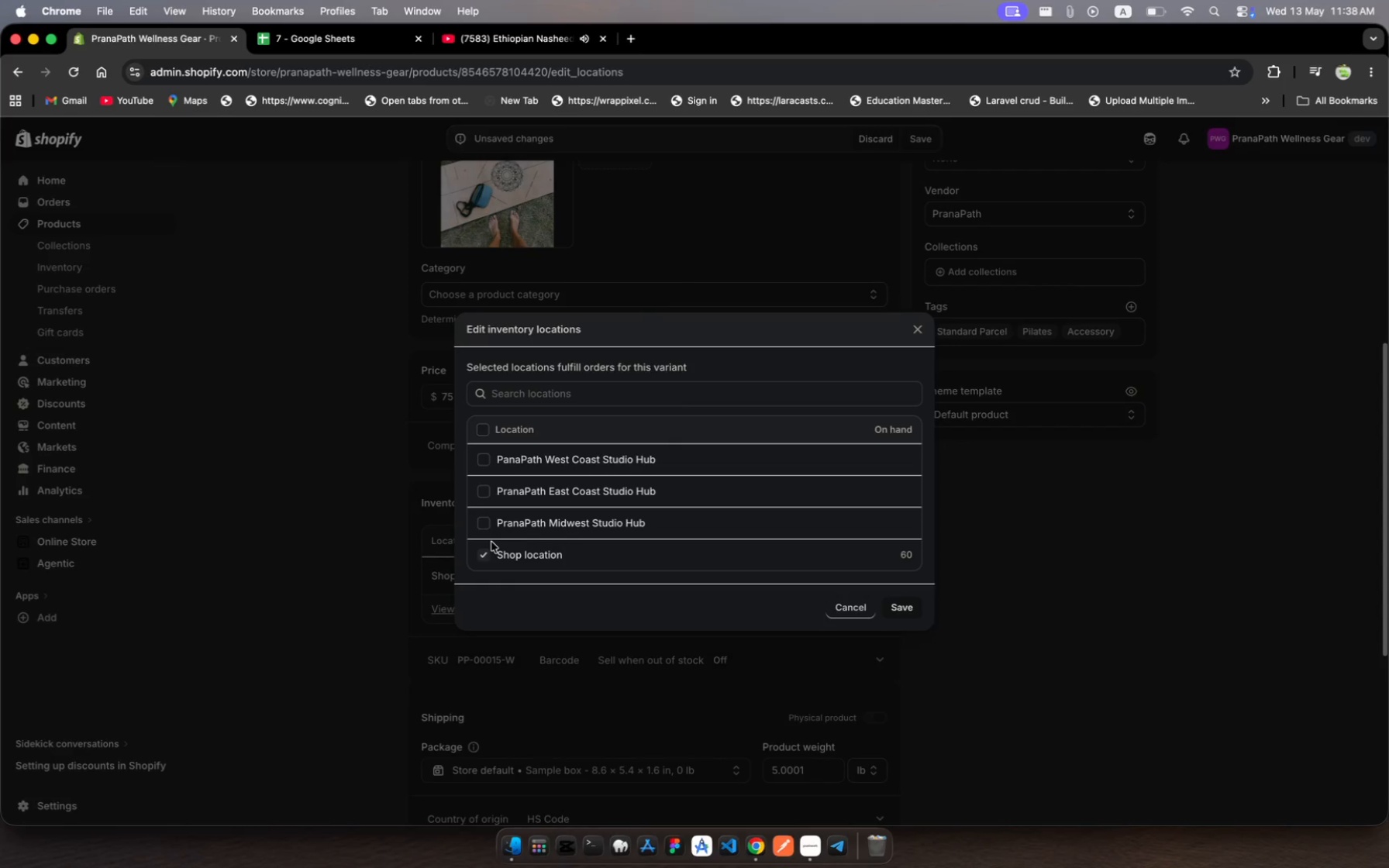 
wait(5.03)
 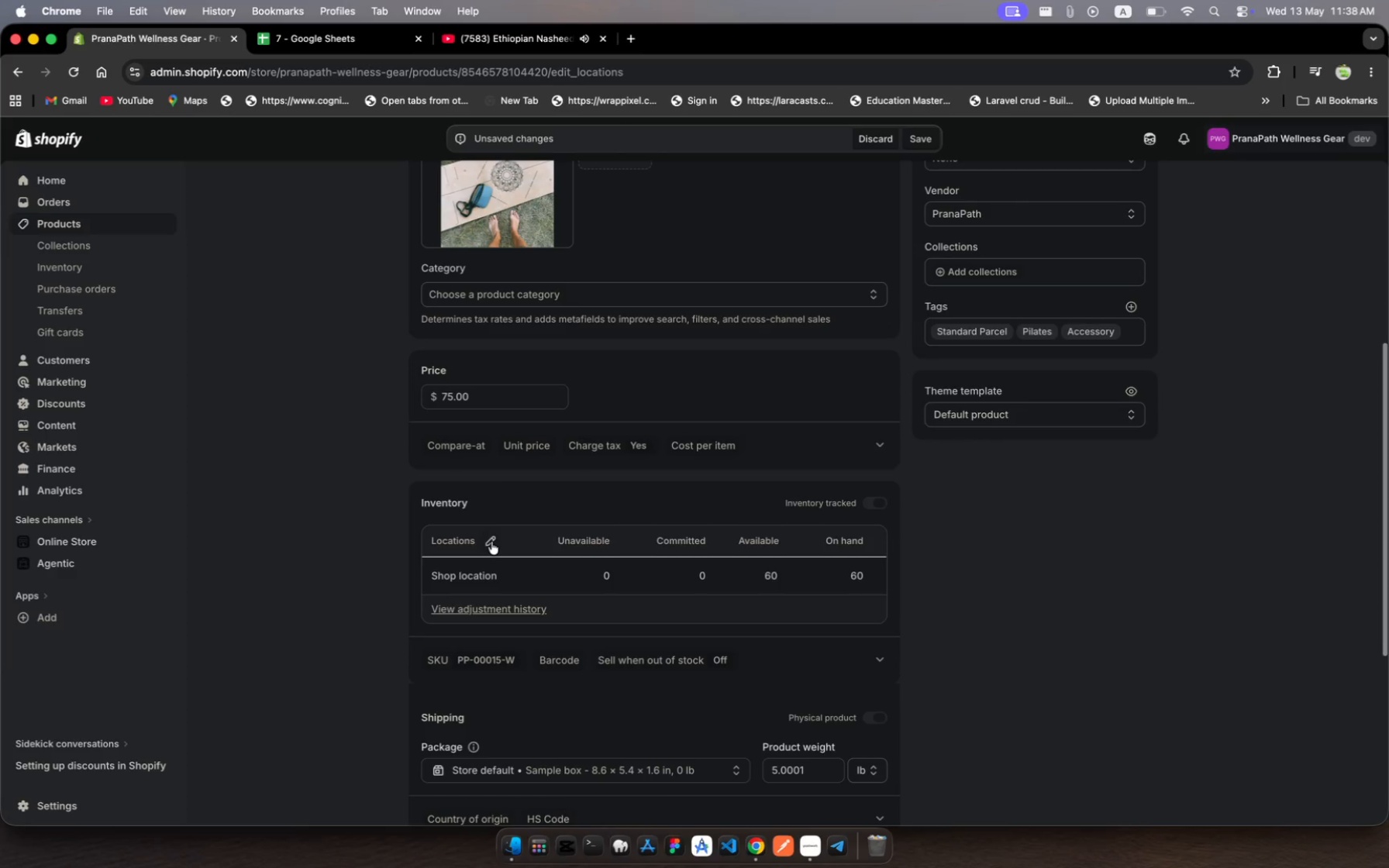 
left_click([487, 523])
 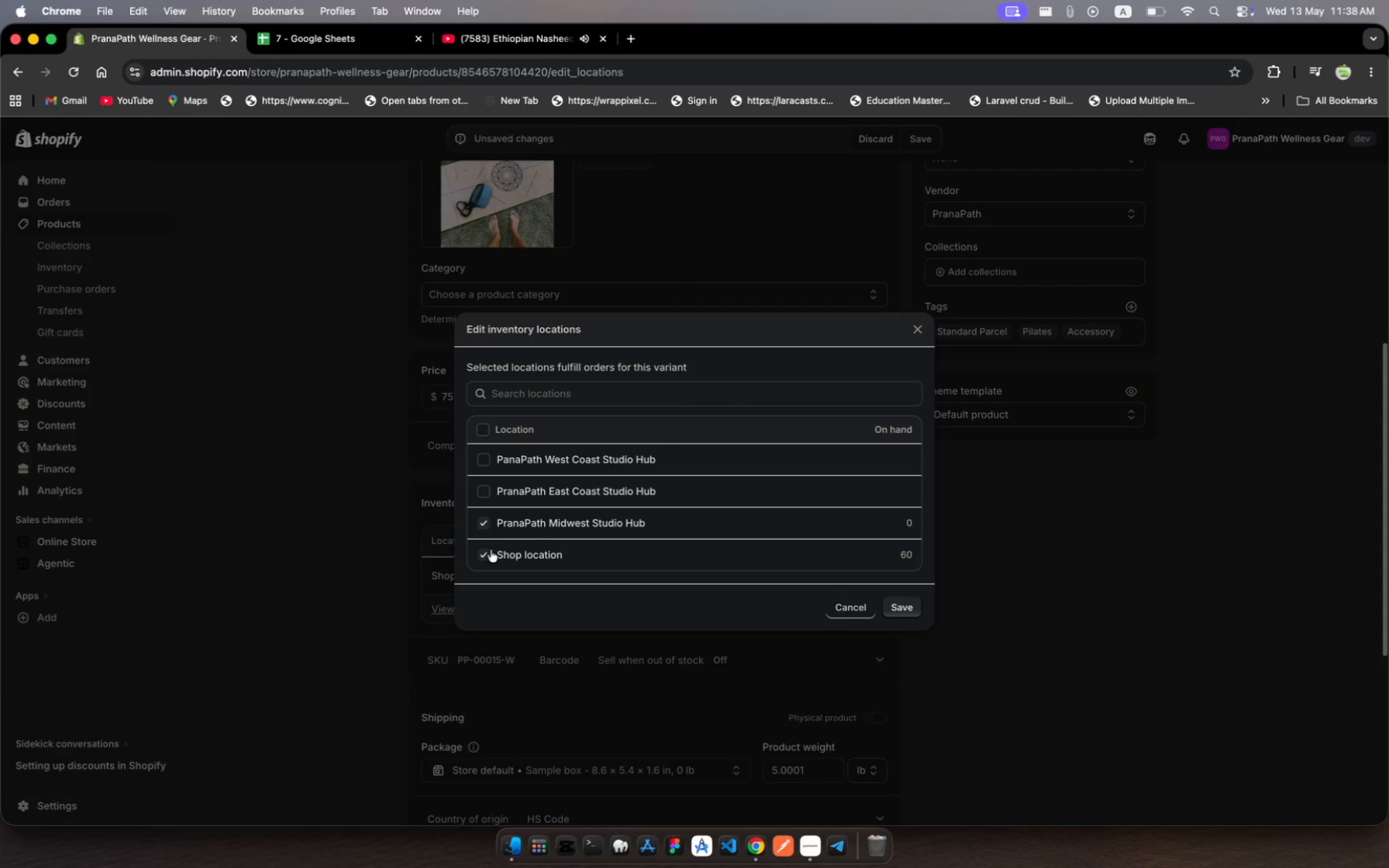 
left_click([485, 549])
 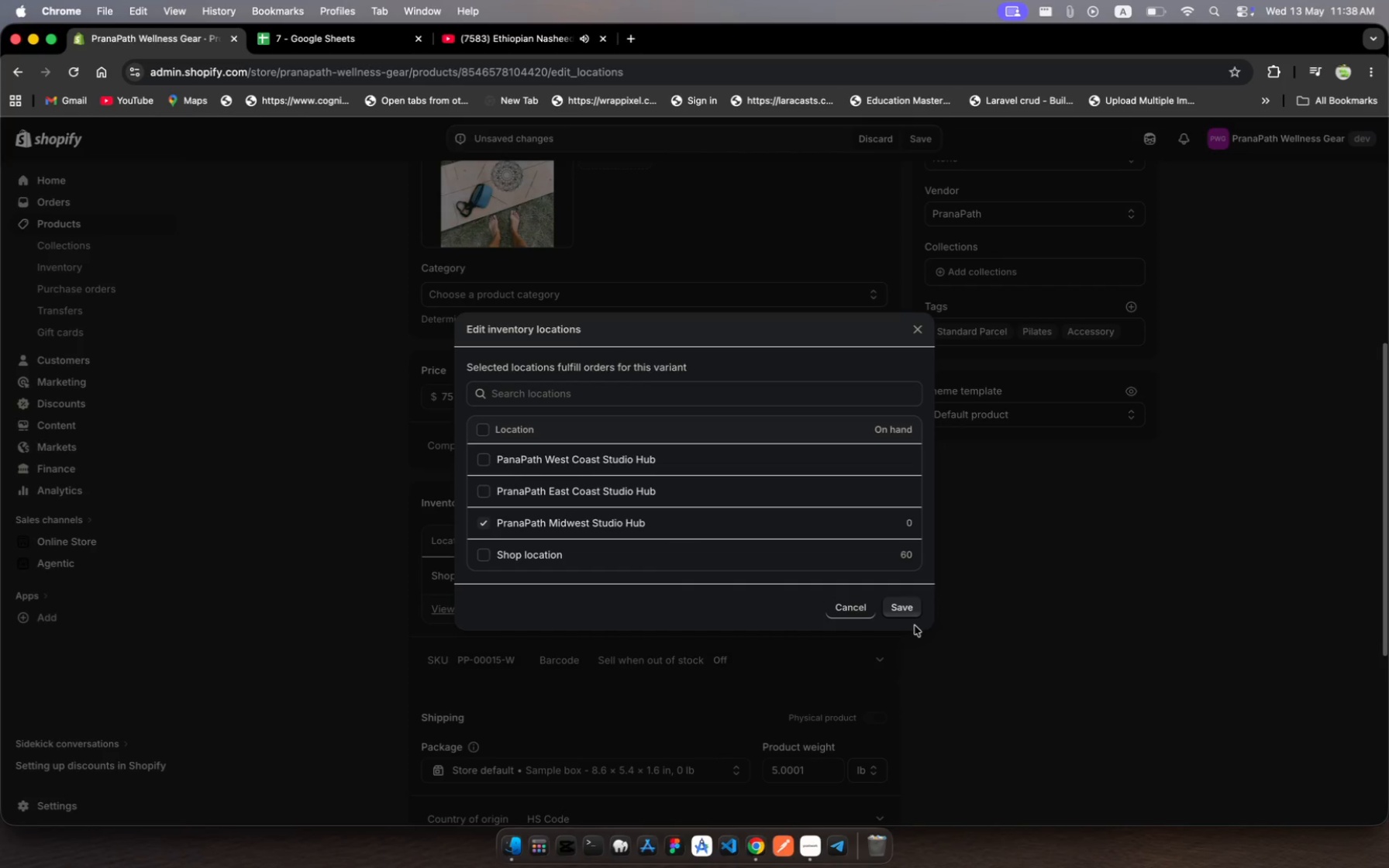 
left_click([905, 608])
 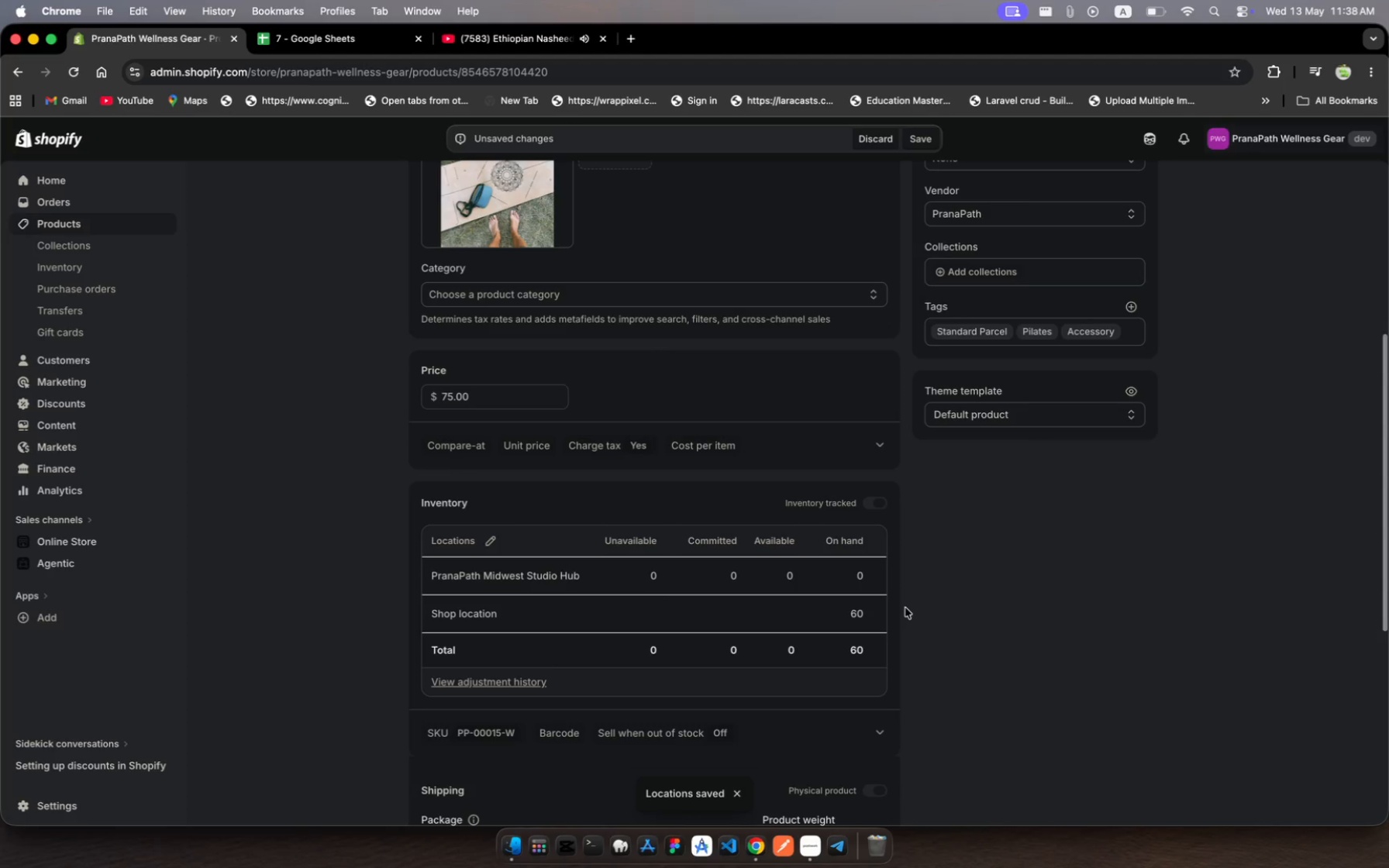 
wait(7.33)
 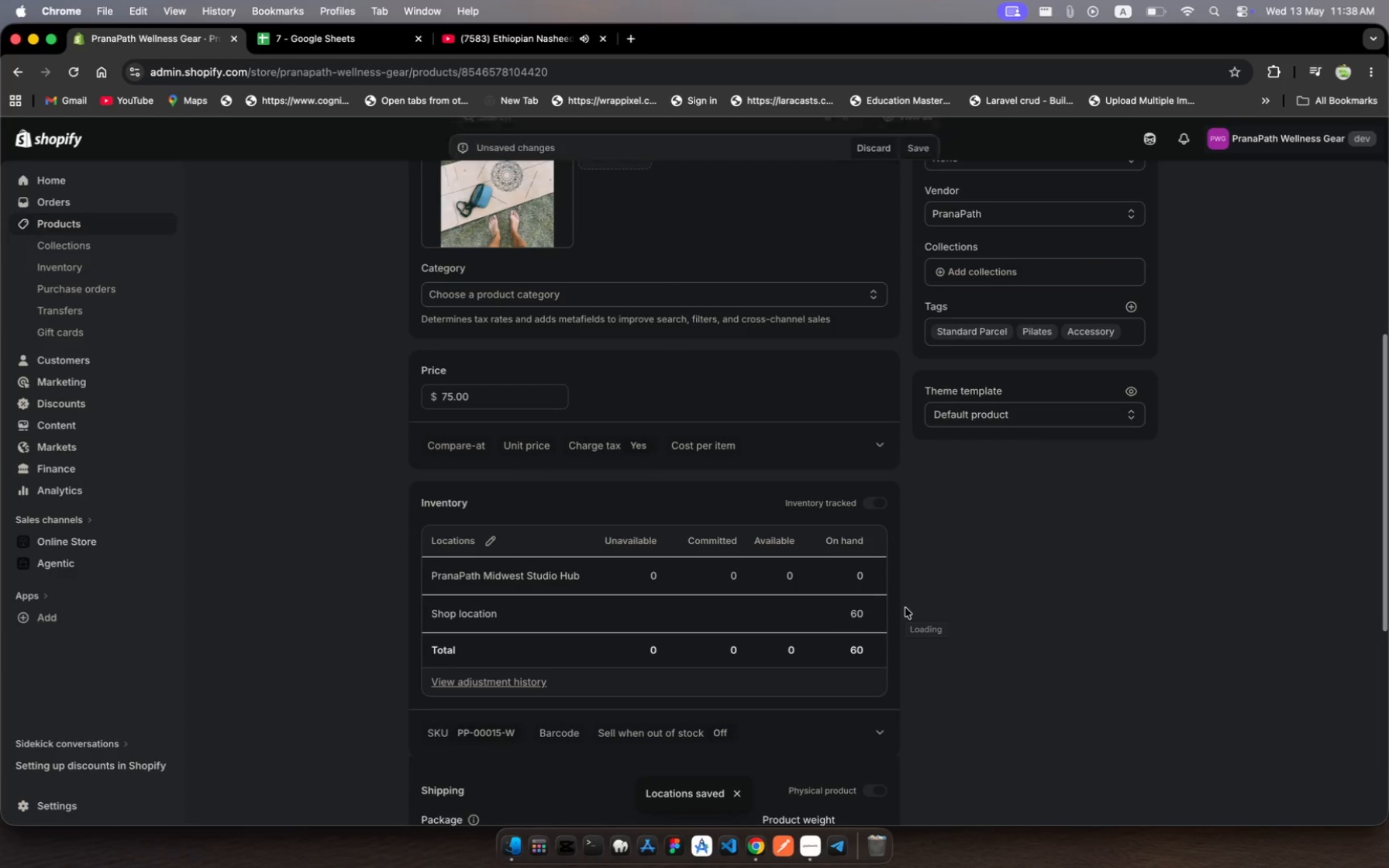 
scroll: coordinate [797, 609], scroll_direction: down, amount: 11.0
 